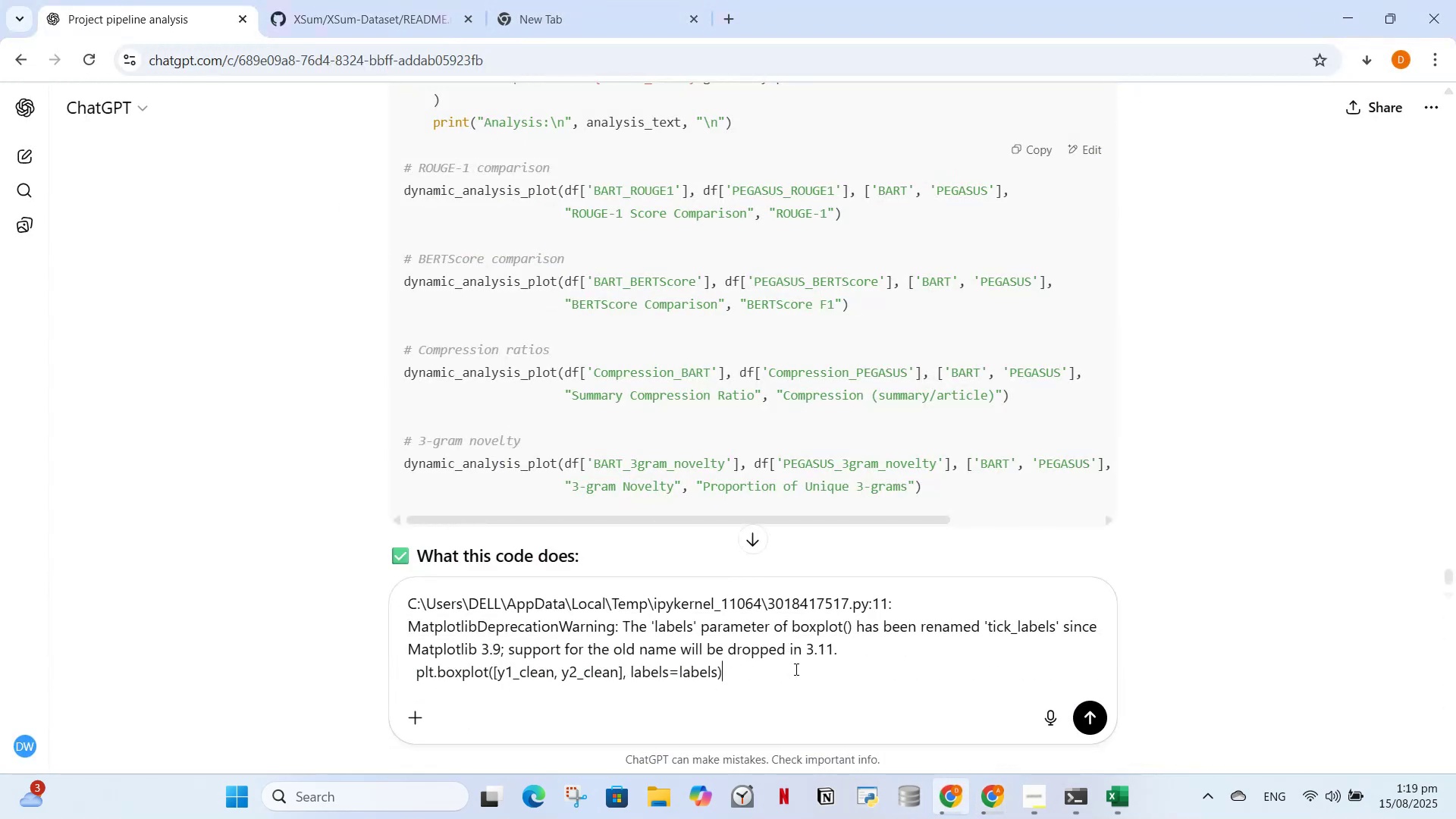 
type( why this warning)
 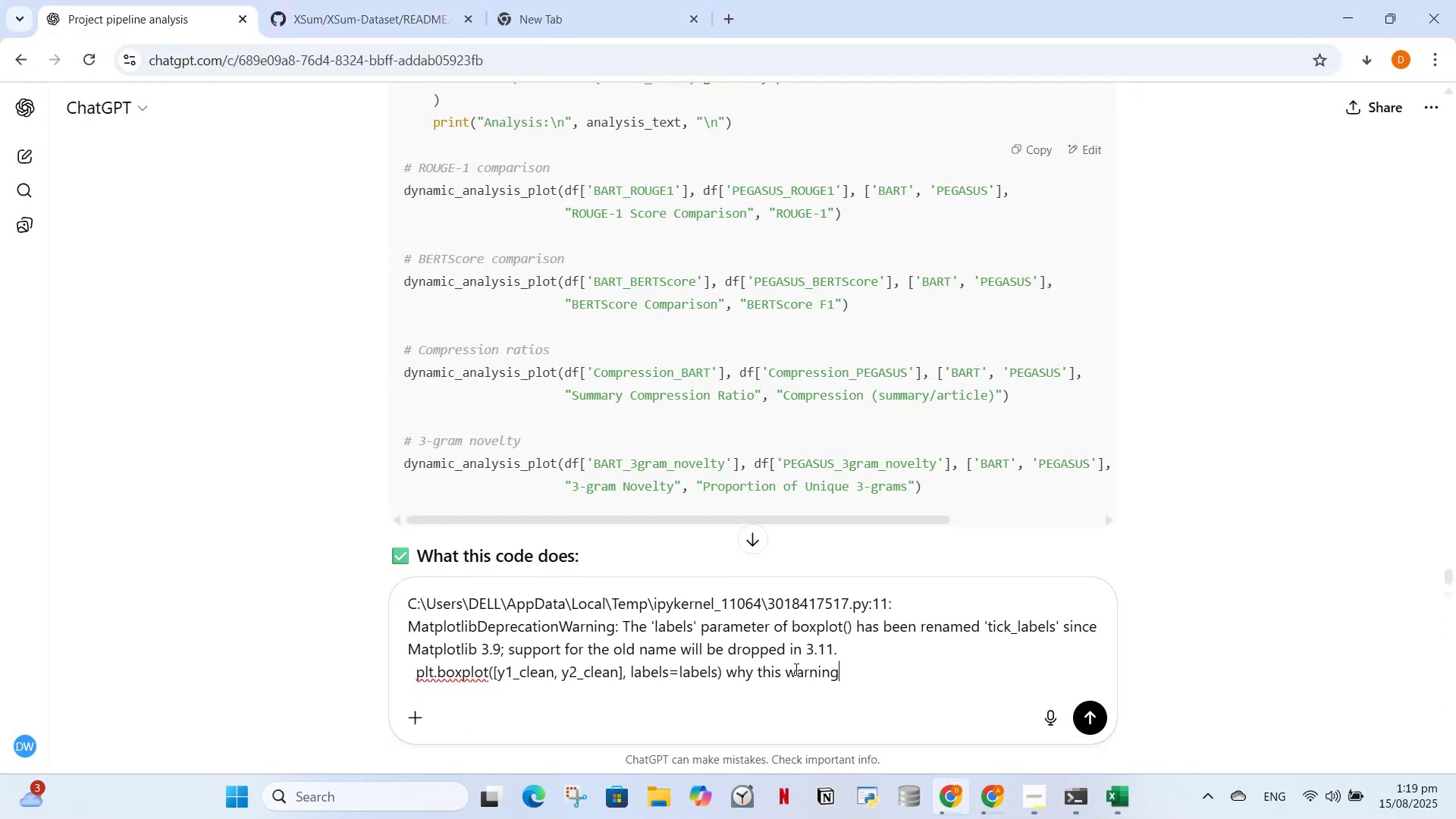 
key(Enter)
 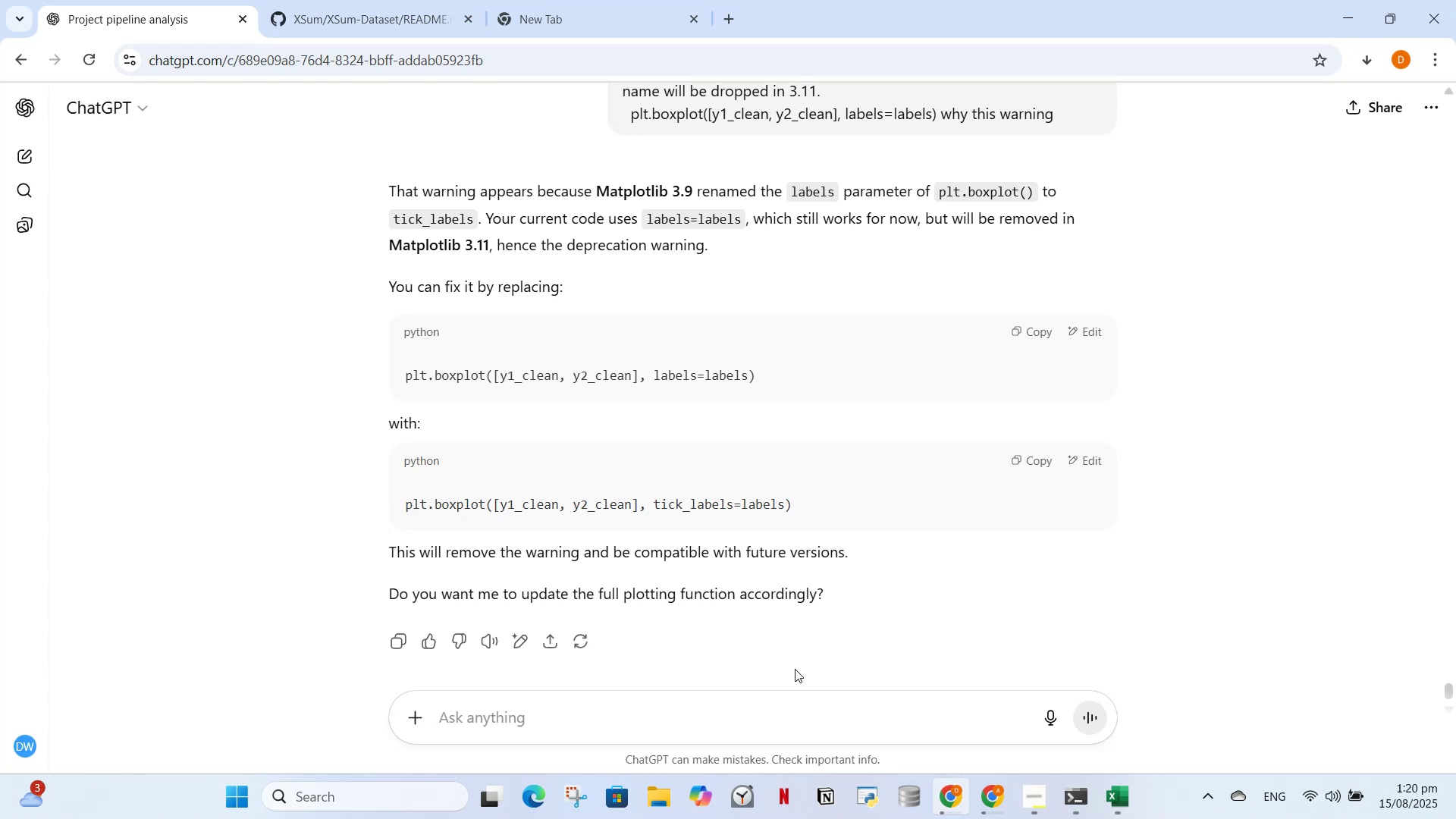 
wait(21.19)
 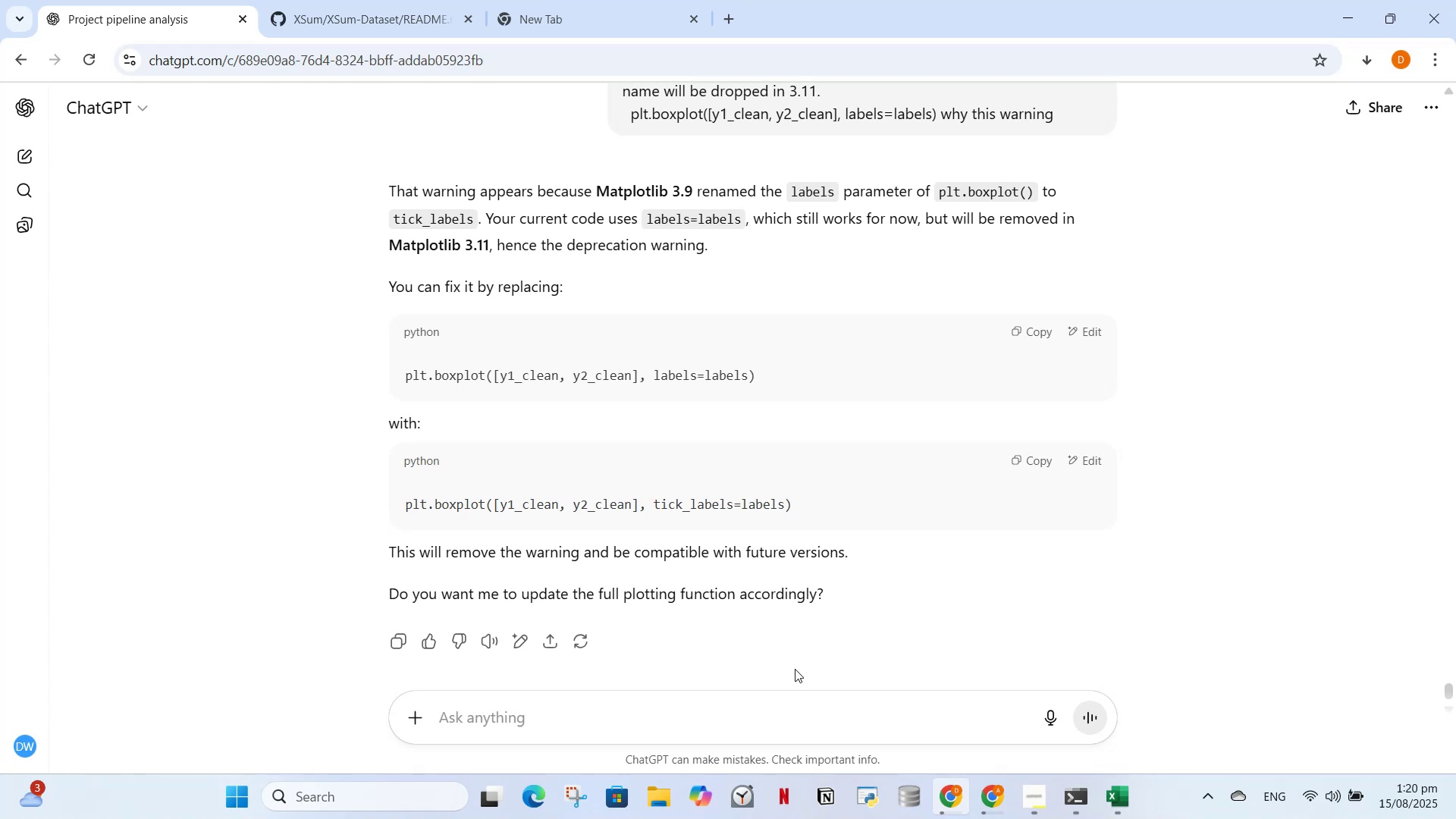 
left_click([950, 807])
 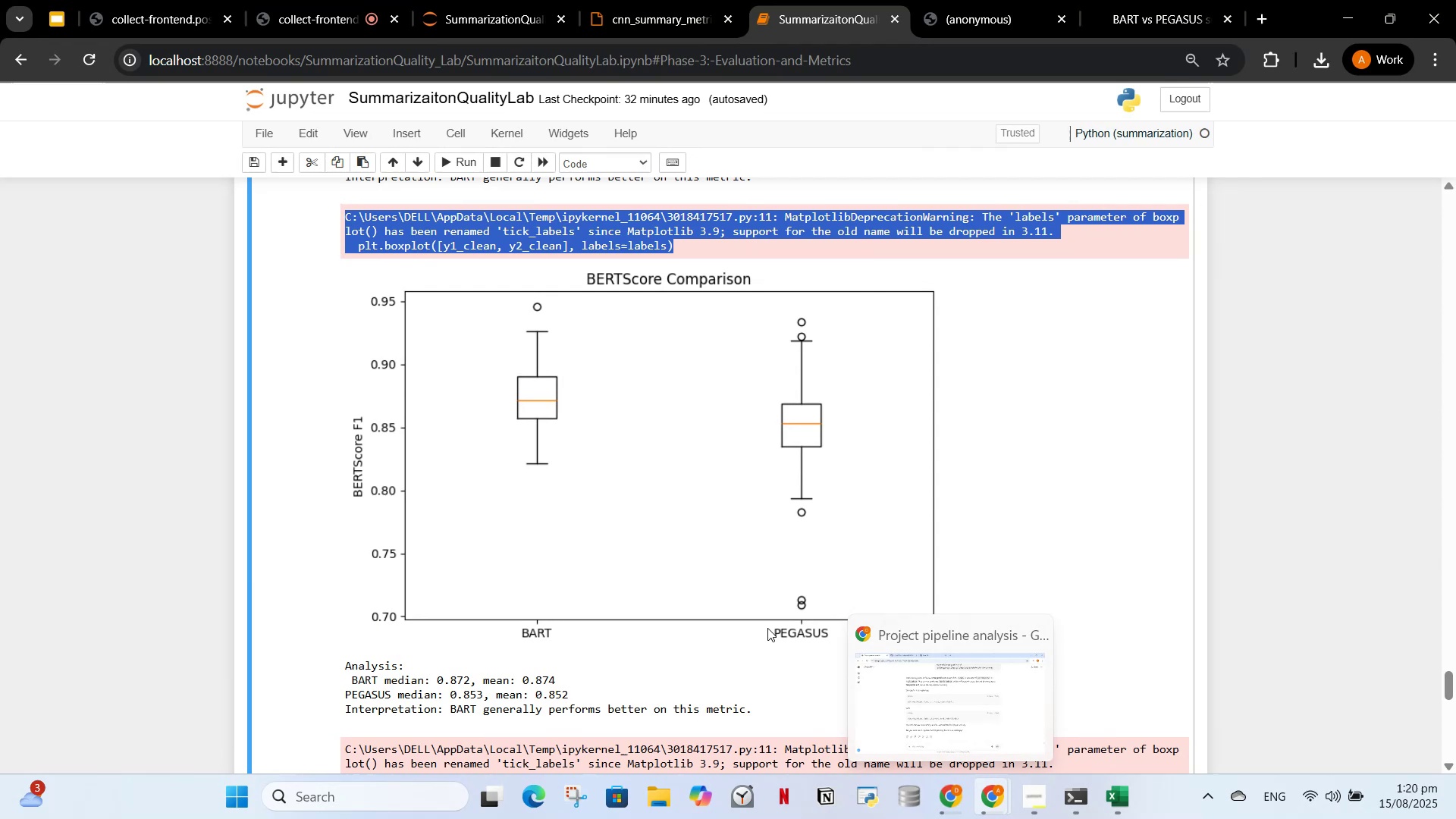 
left_click([742, 628])
 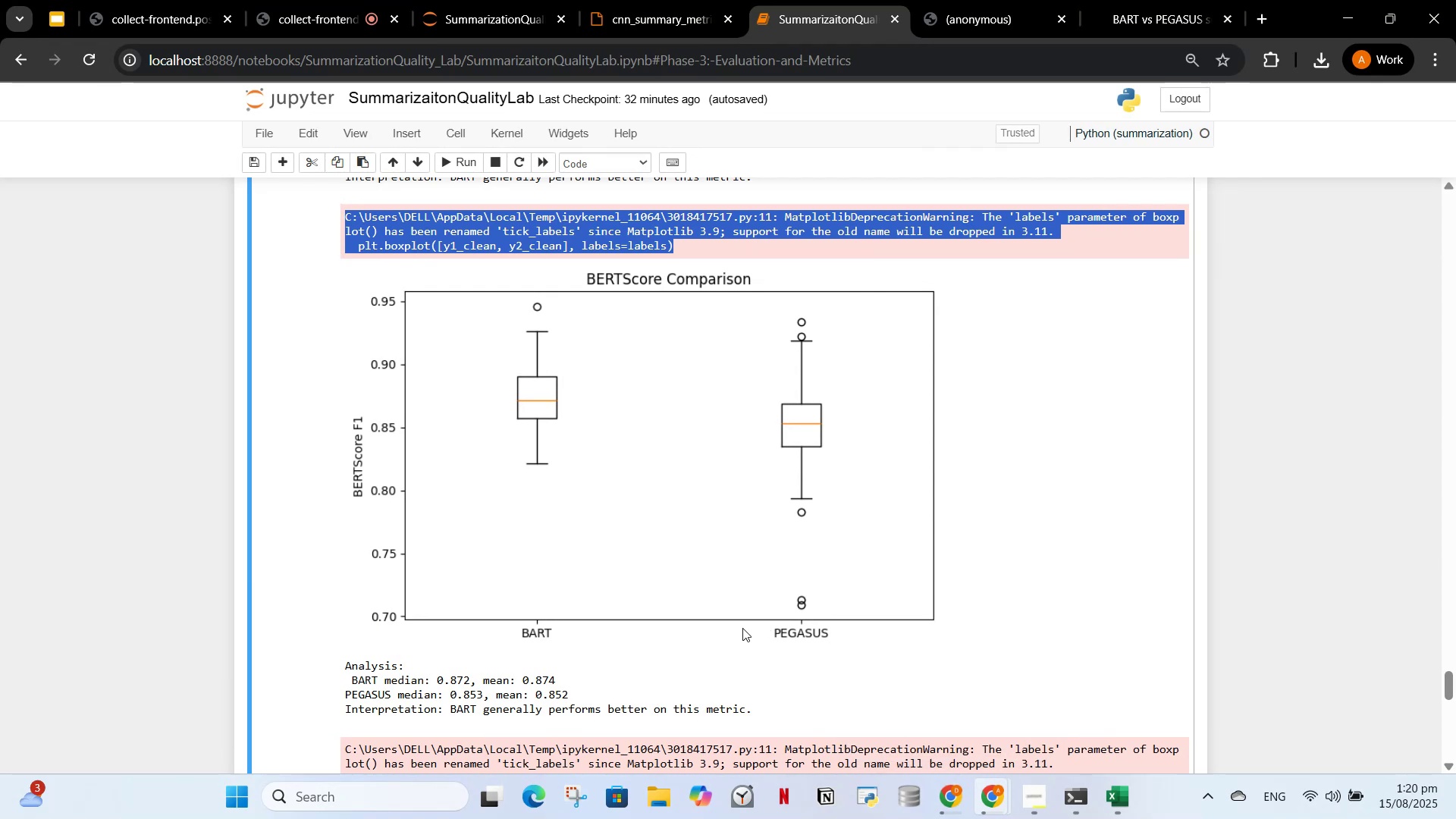 
scroll: coordinate [636, 535], scroll_direction: up, amount: 13.0
 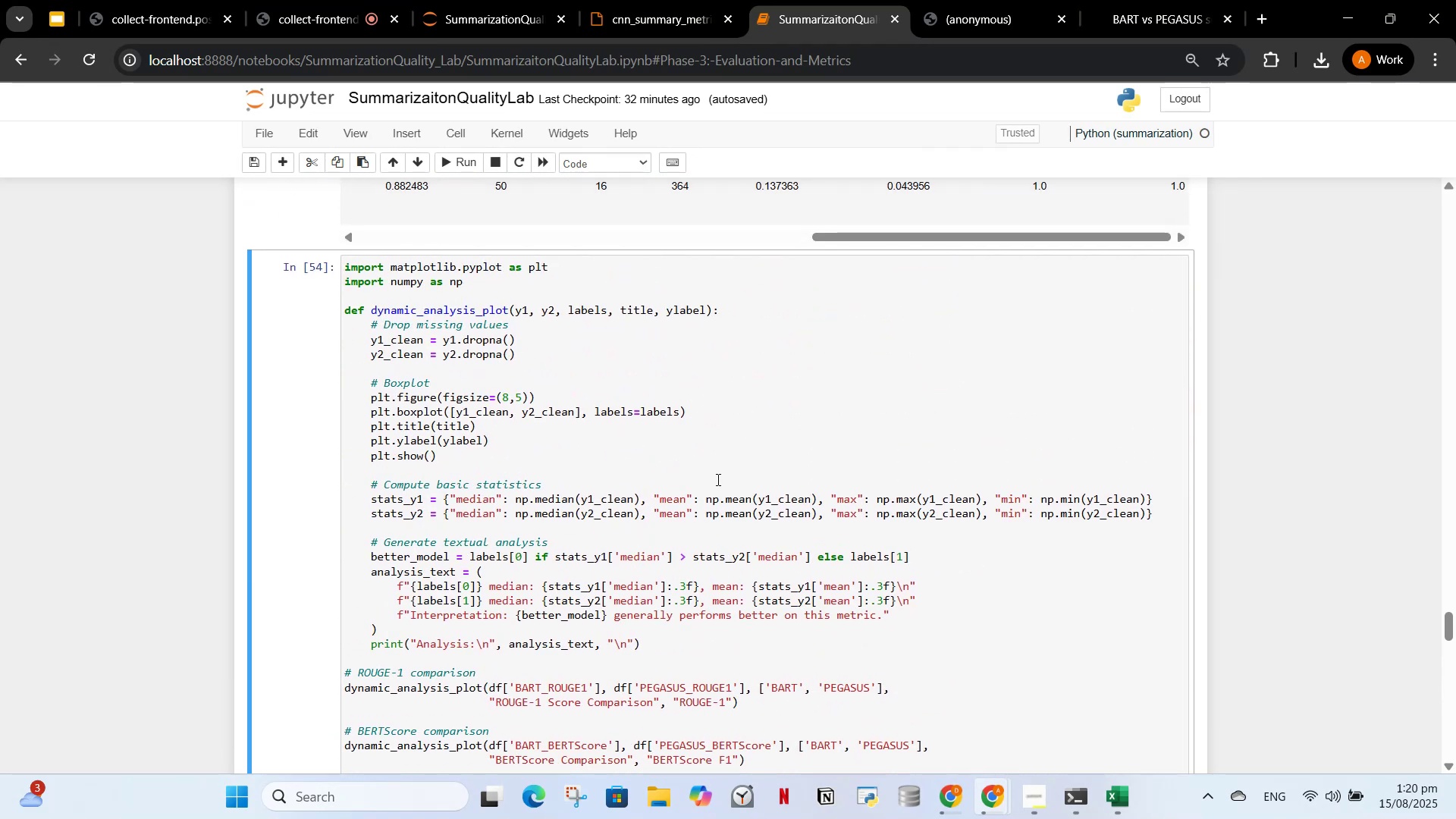 
wait(6.74)
 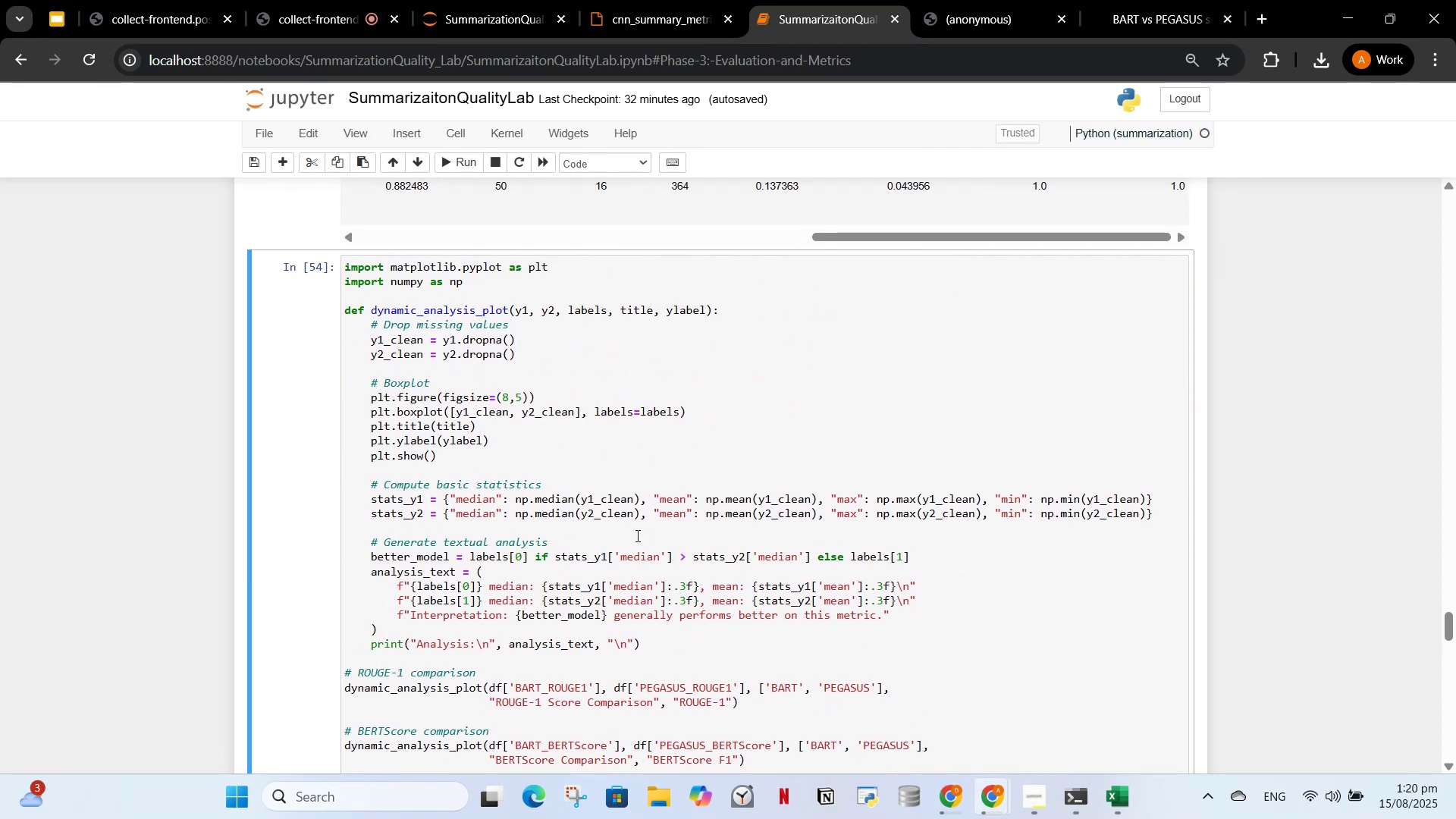 
scroll: coordinate [693, 670], scroll_direction: down, amount: 3.0
 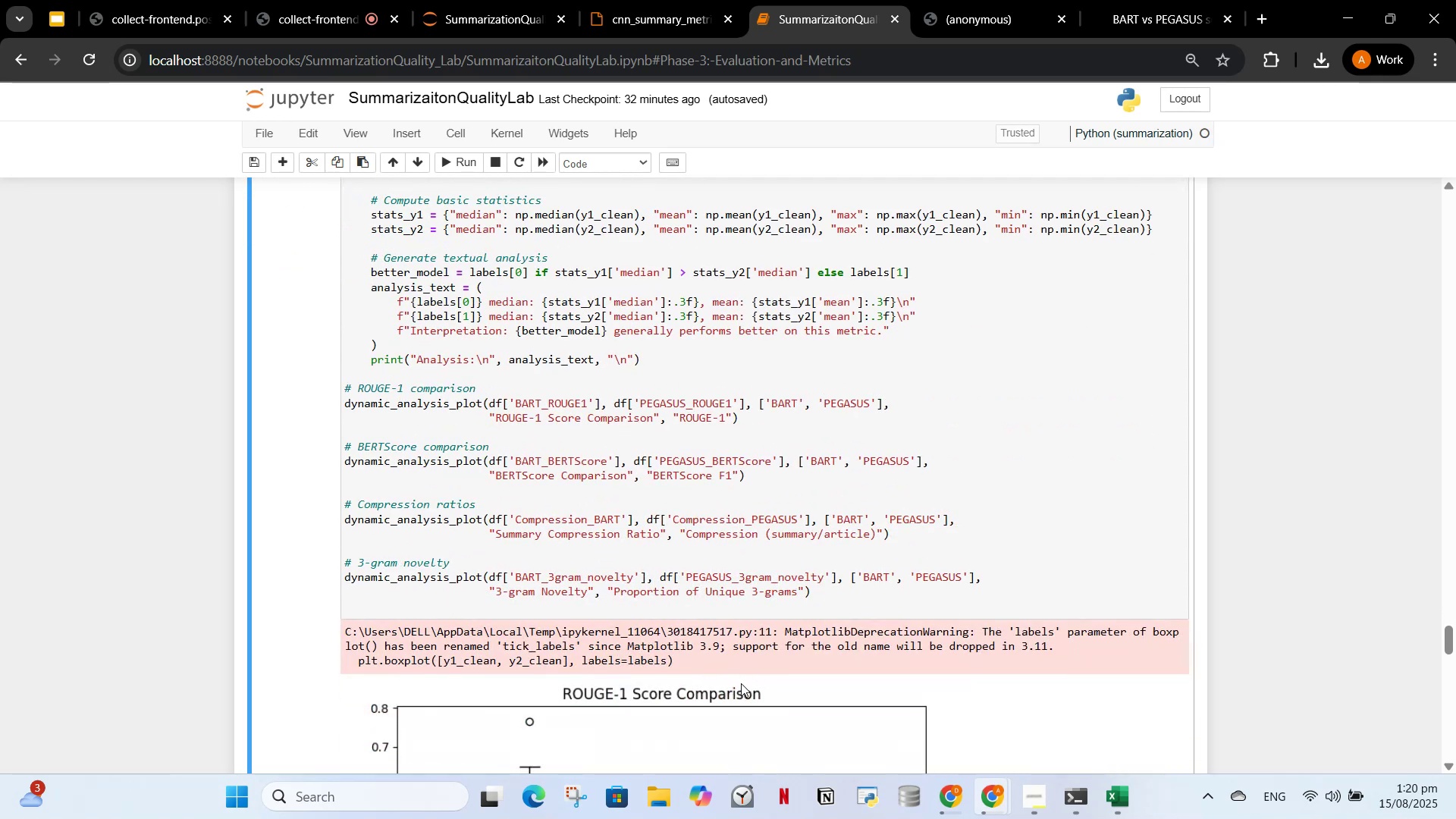 
scroll: coordinate [894, 485], scroll_direction: up, amount: 2.0
 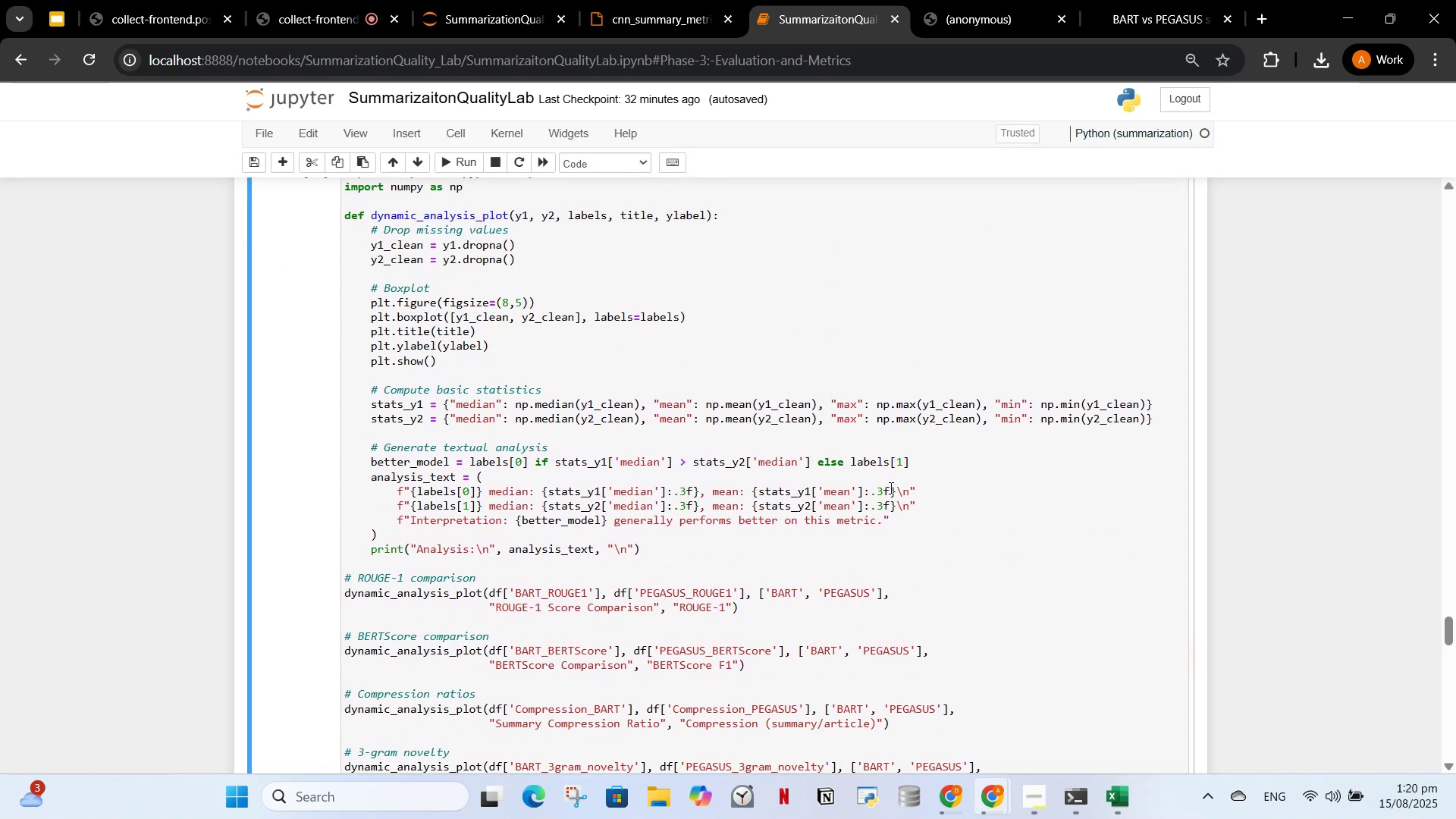 
scroll: coordinate [884, 498], scroll_direction: down, amount: 1.0
 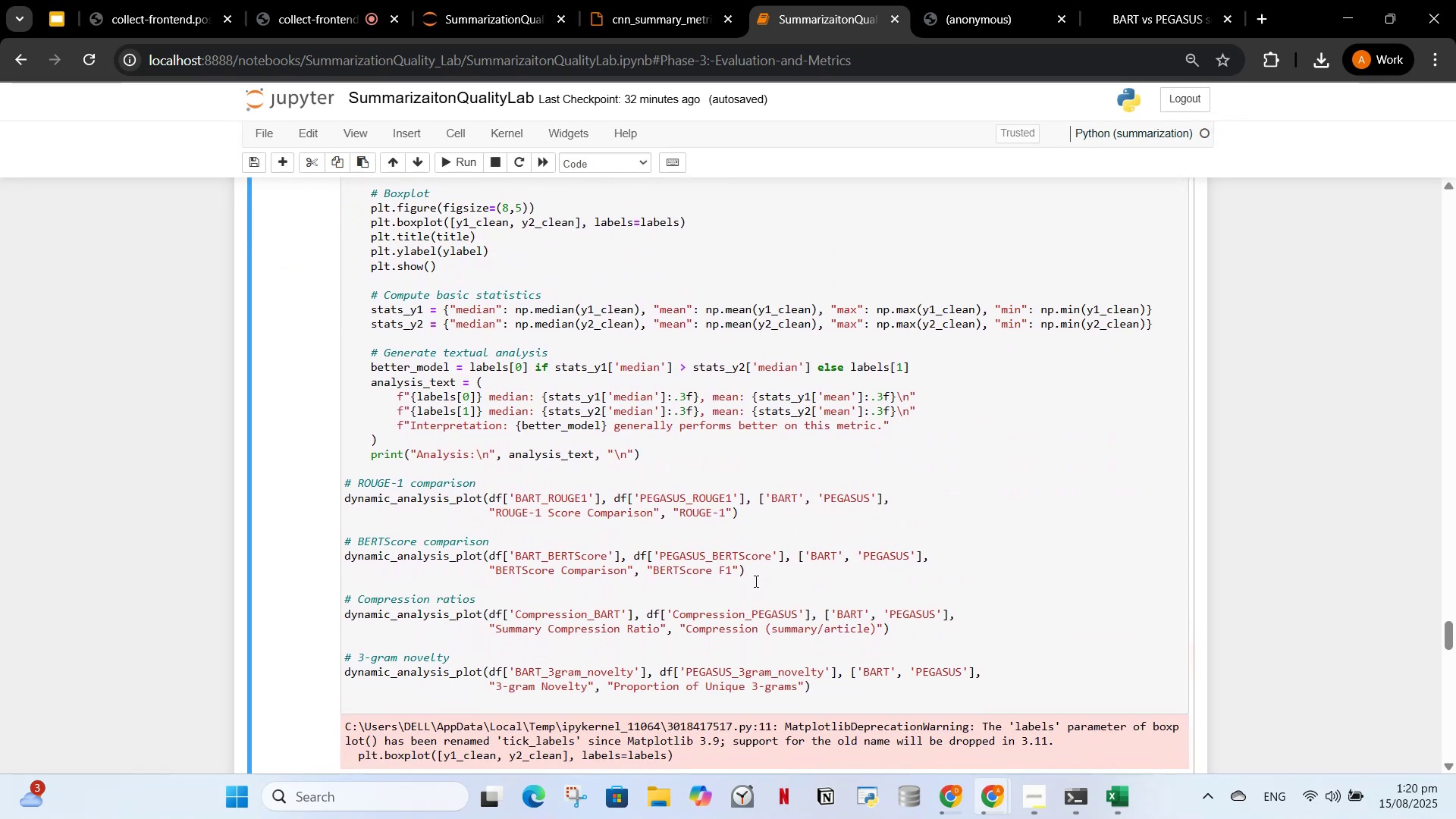 
wait(5.0)
 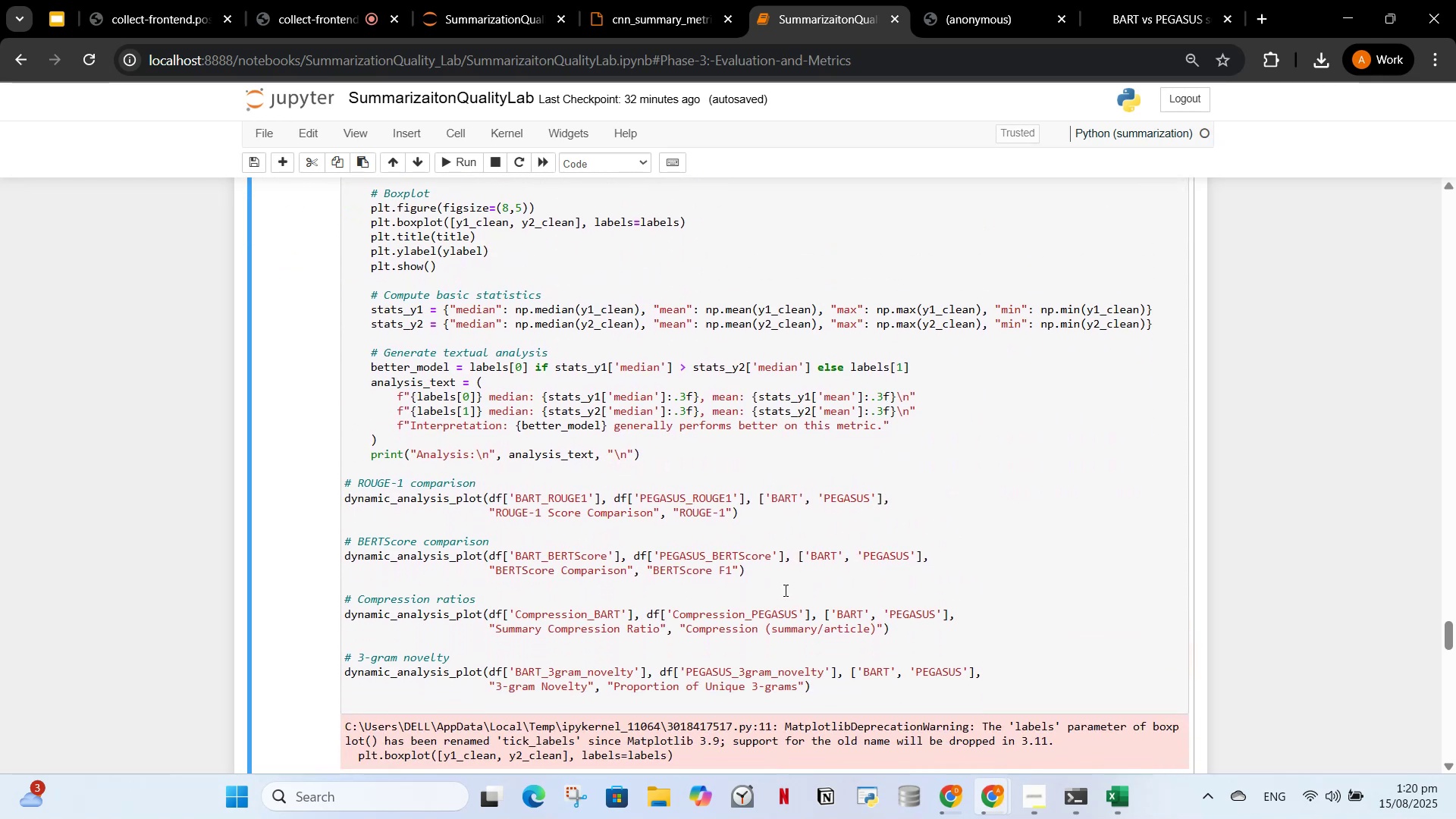 
scroll: coordinate [714, 559], scroll_direction: down, amount: 6.0
 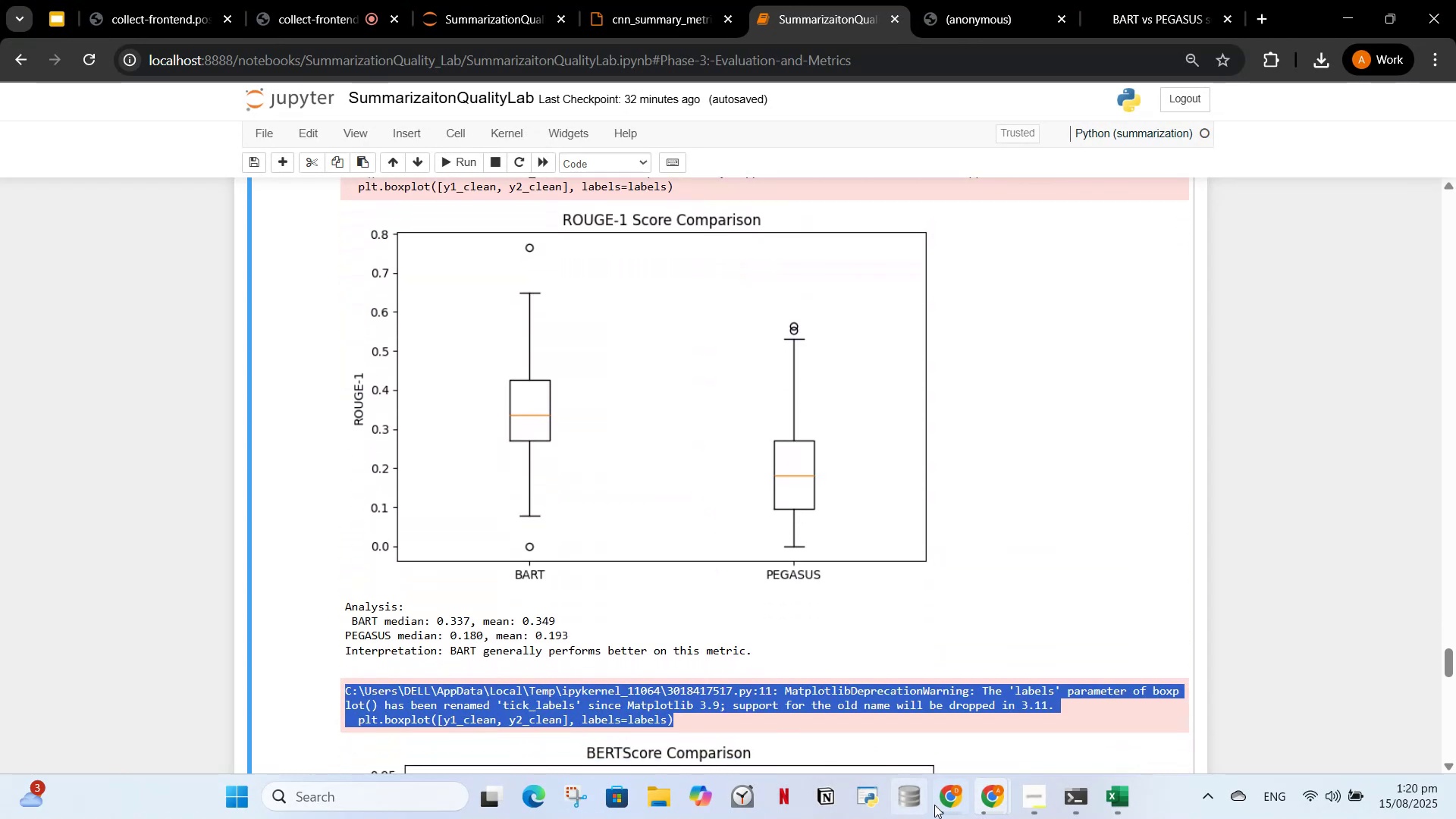 
left_click([937, 803])
 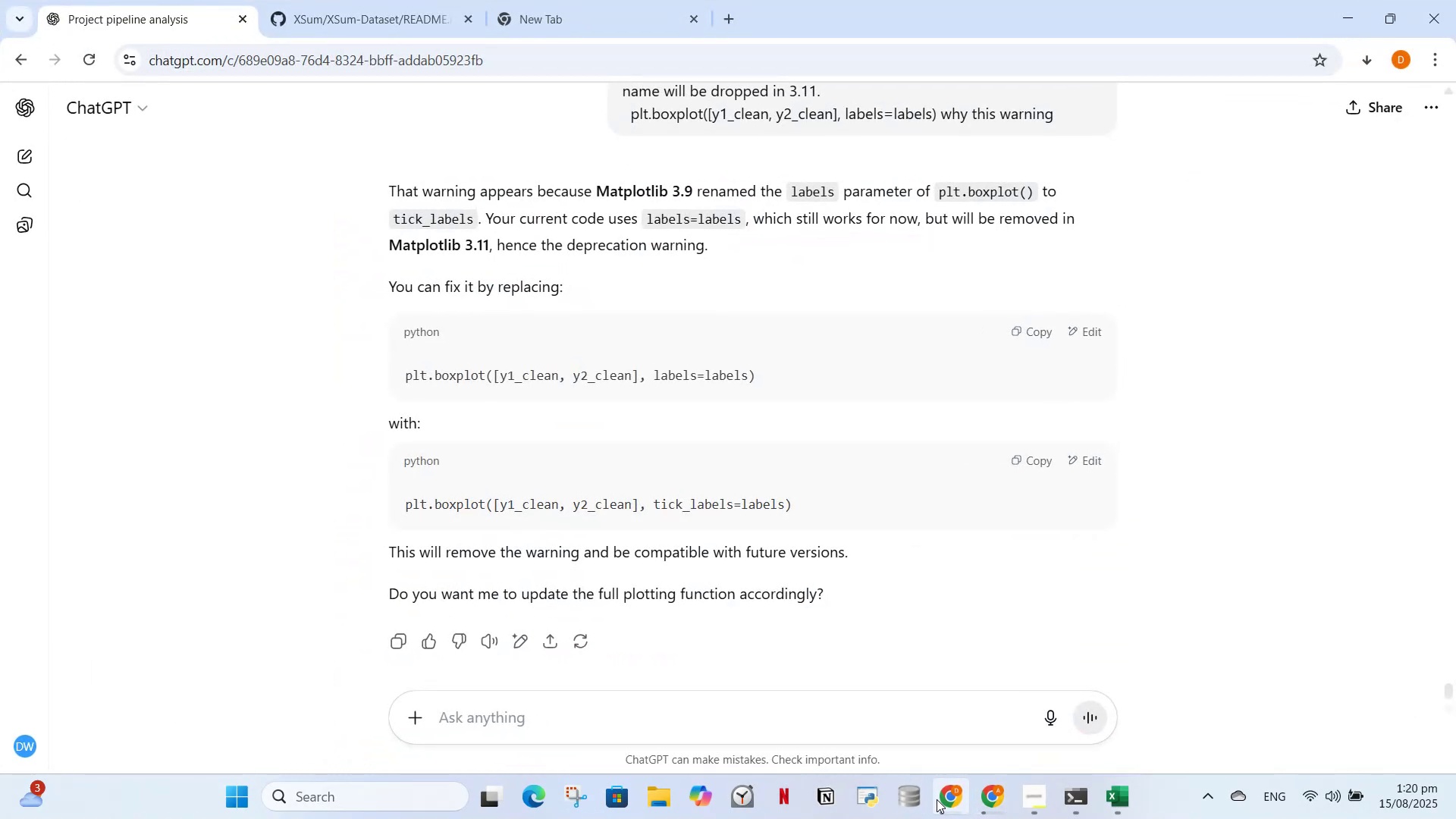 
left_click([937, 799])
 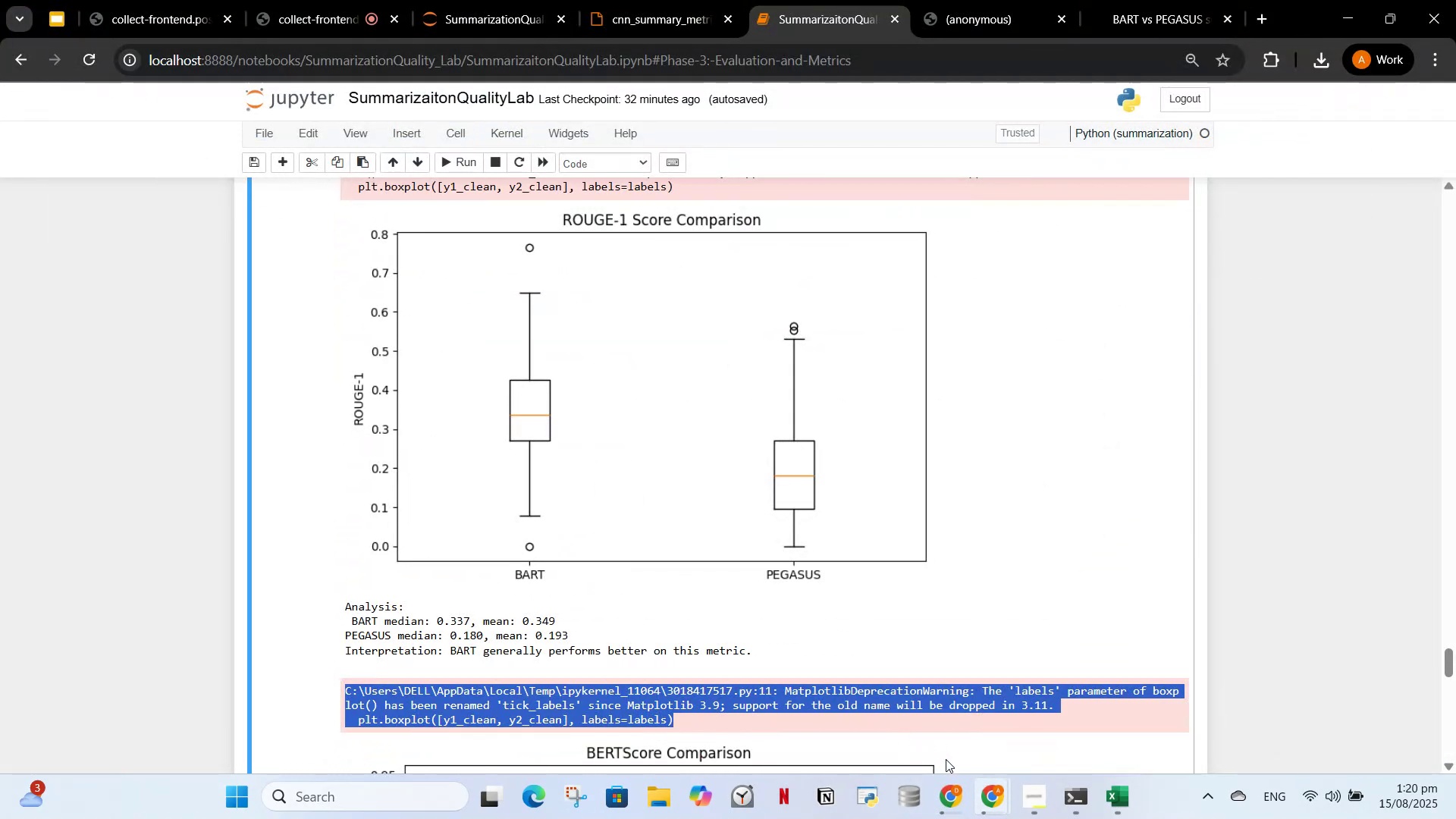 
left_click([946, 775])
 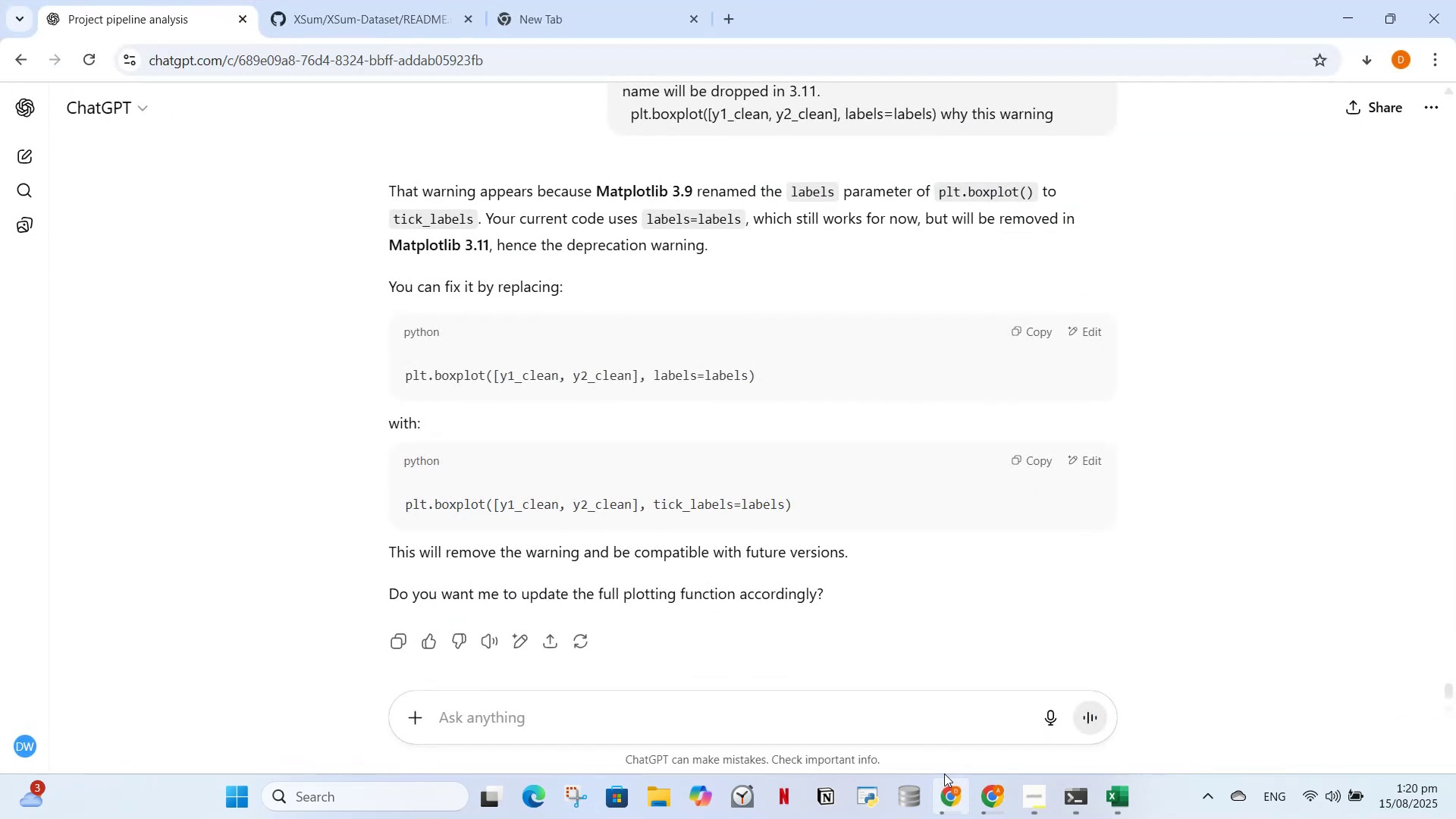 
scroll: coordinate [806, 538], scroll_direction: up, amount: 8.0
 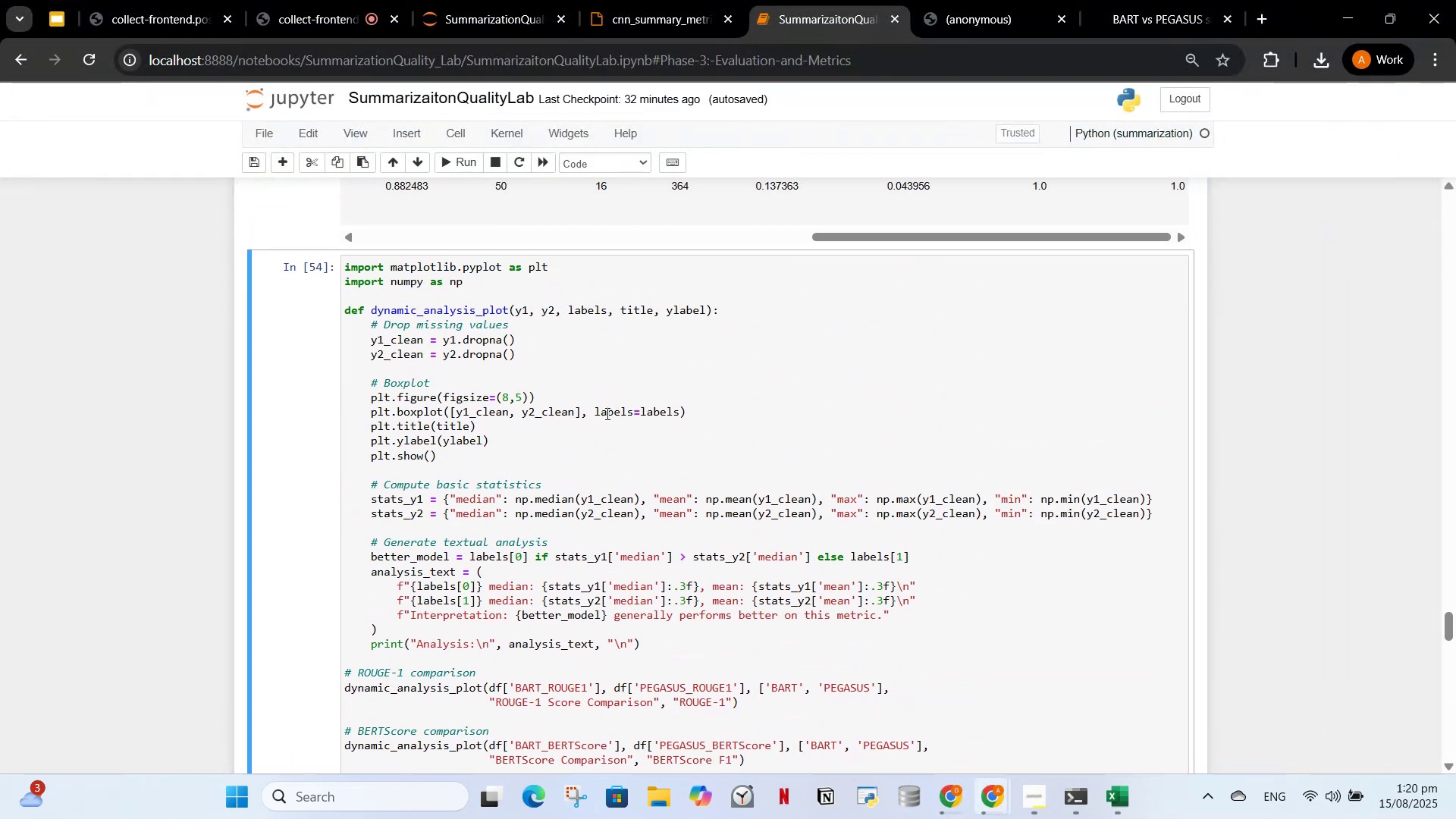 
left_click([597, 417])
 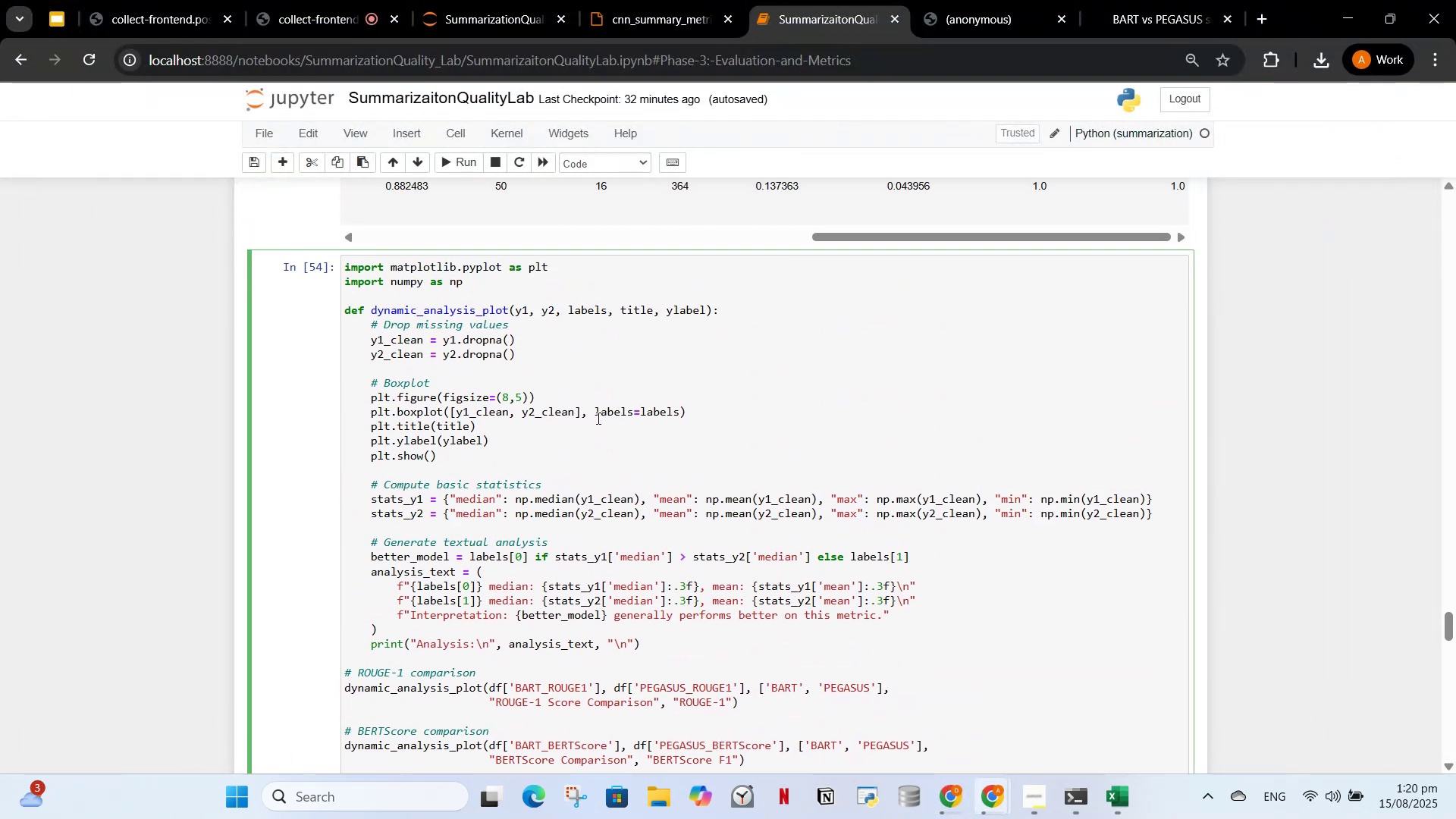 
type(tick_)
 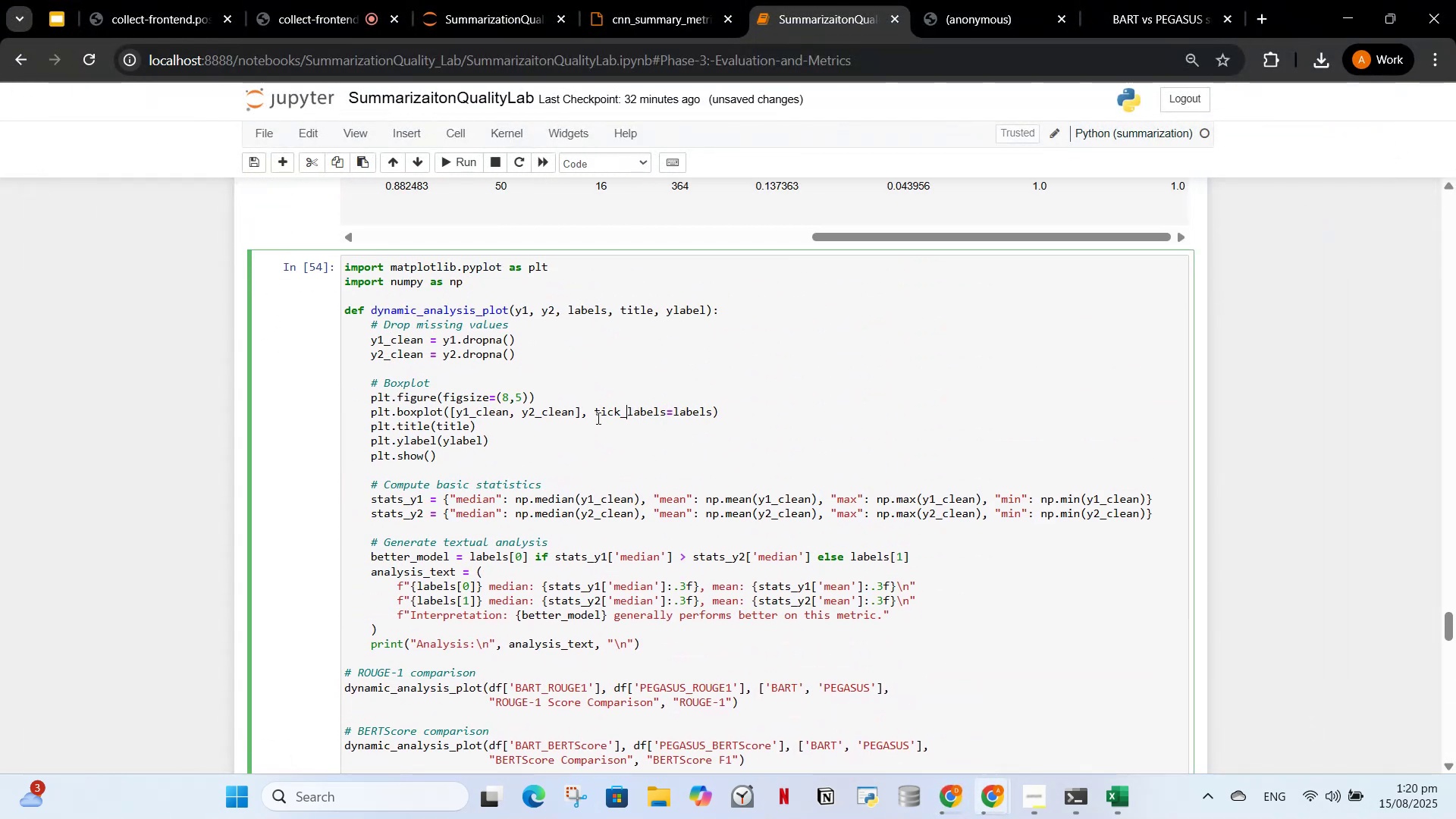 
left_click([458, 167])
 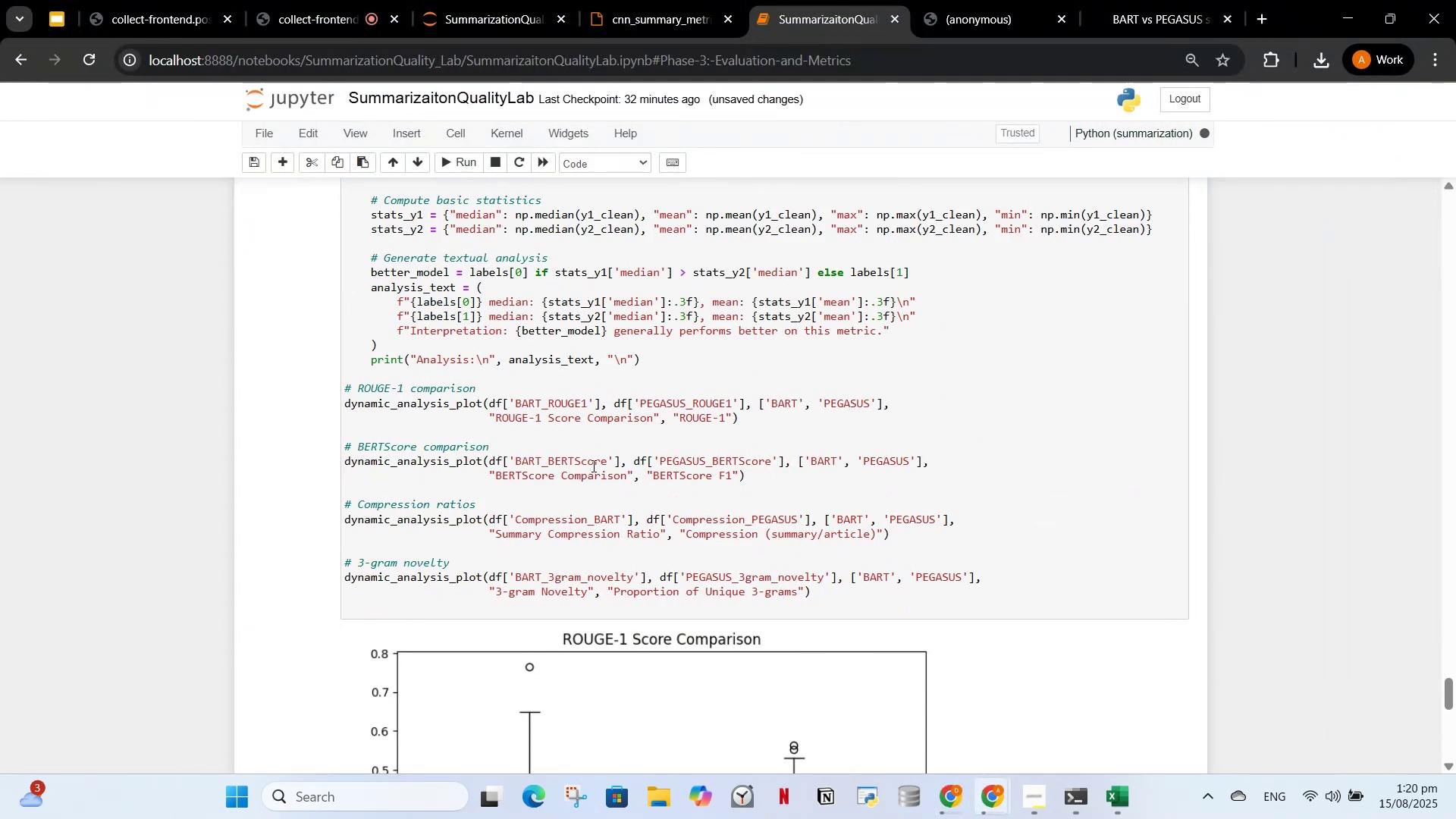 
scroll: coordinate [664, 438], scroll_direction: down, amount: 6.0
 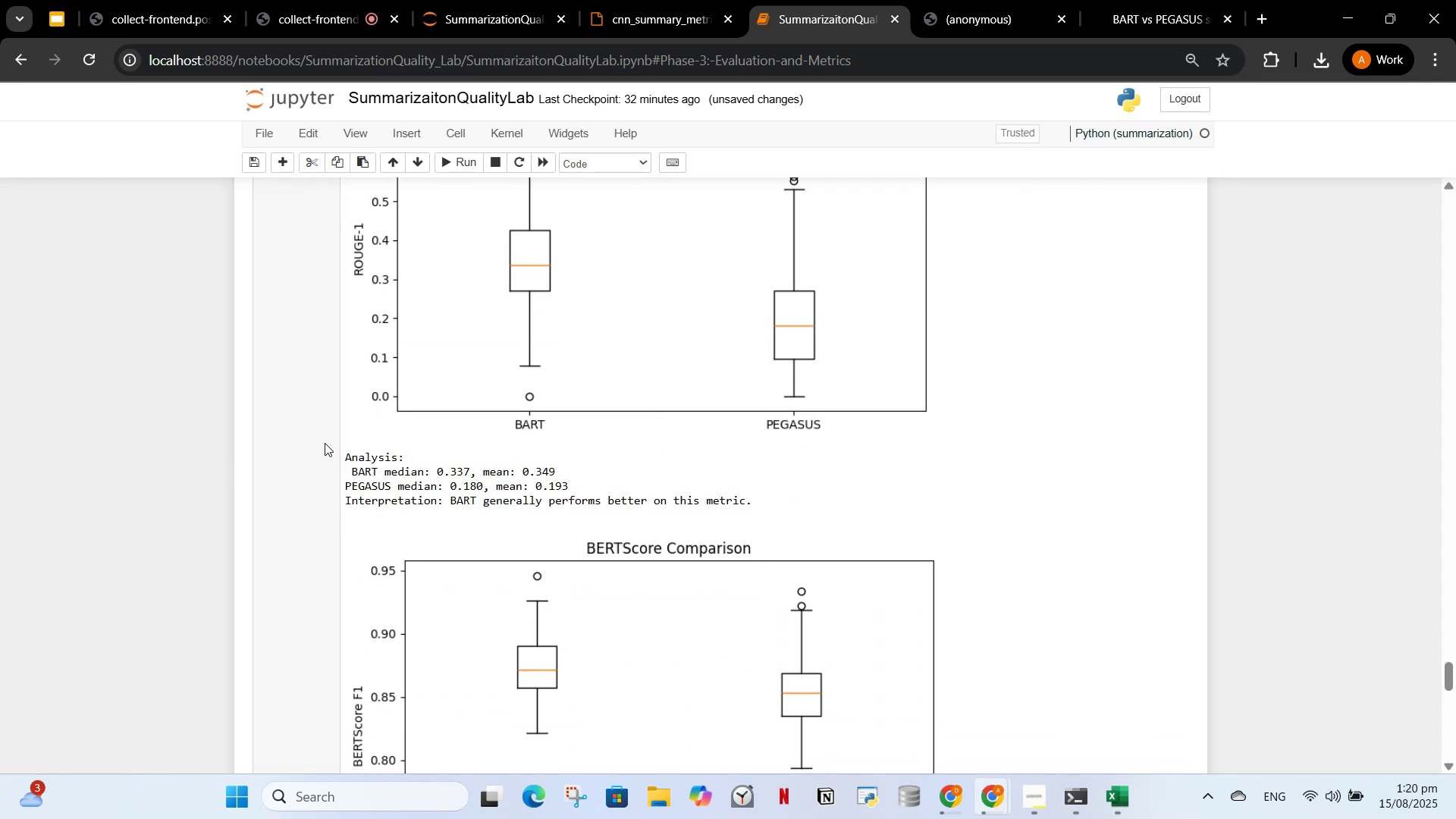 
left_click_drag(start_coordinate=[344, 449], to_coordinate=[763, 500])
 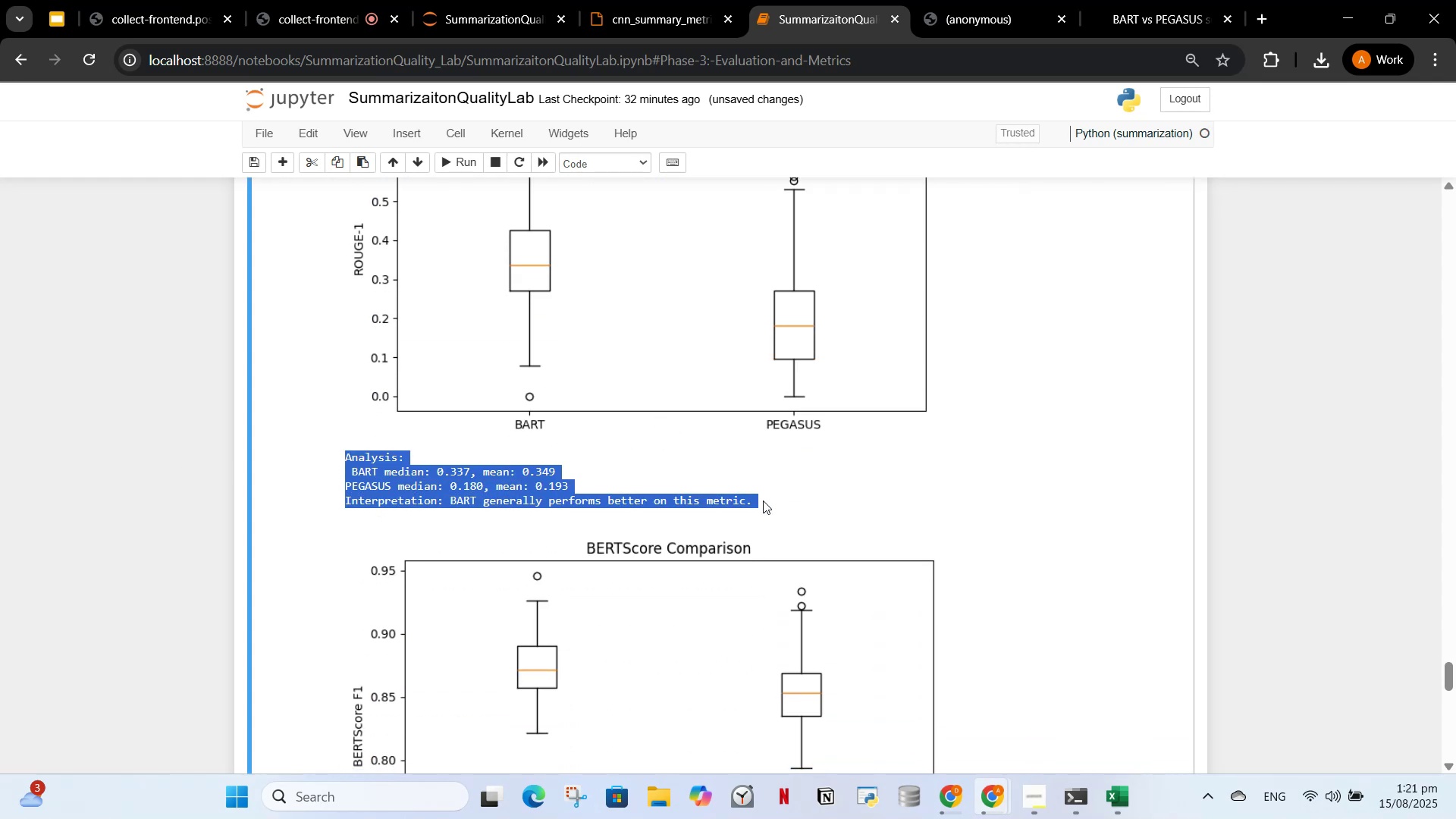 
key(Control+C)
 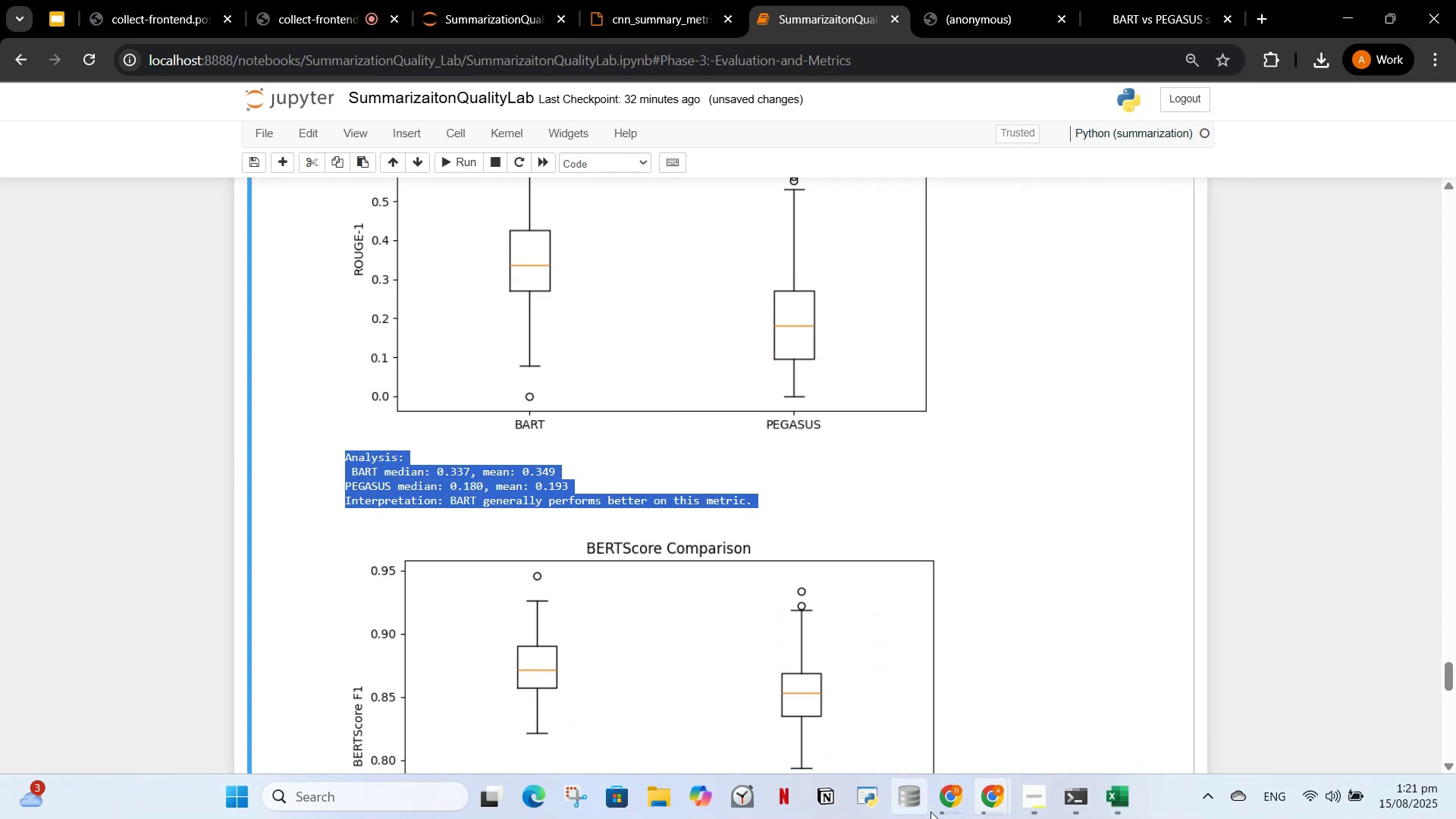 
left_click([936, 800])
 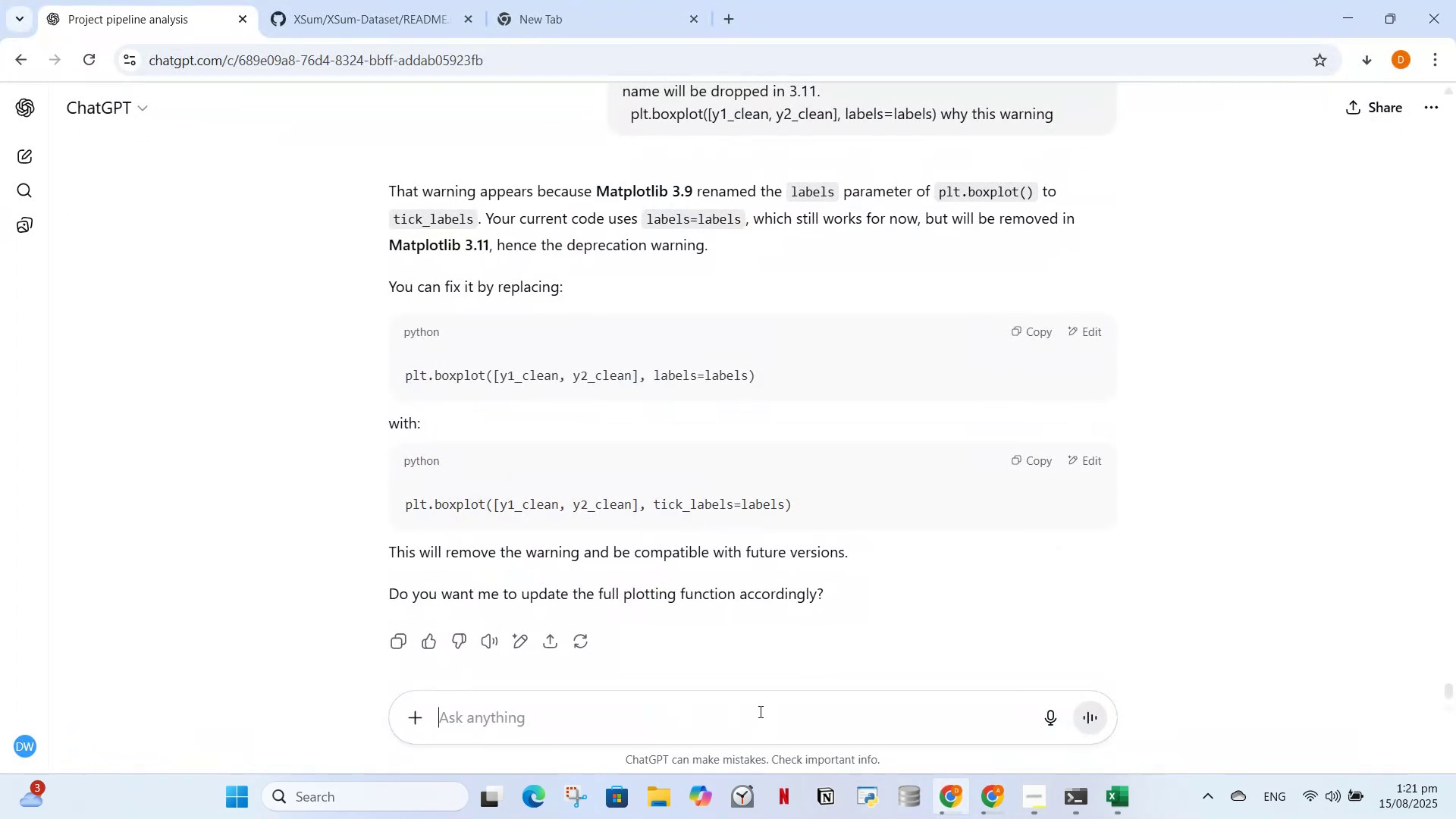 
type(roughe)
key(Backspace)
key(Backspace)
type(e1)
 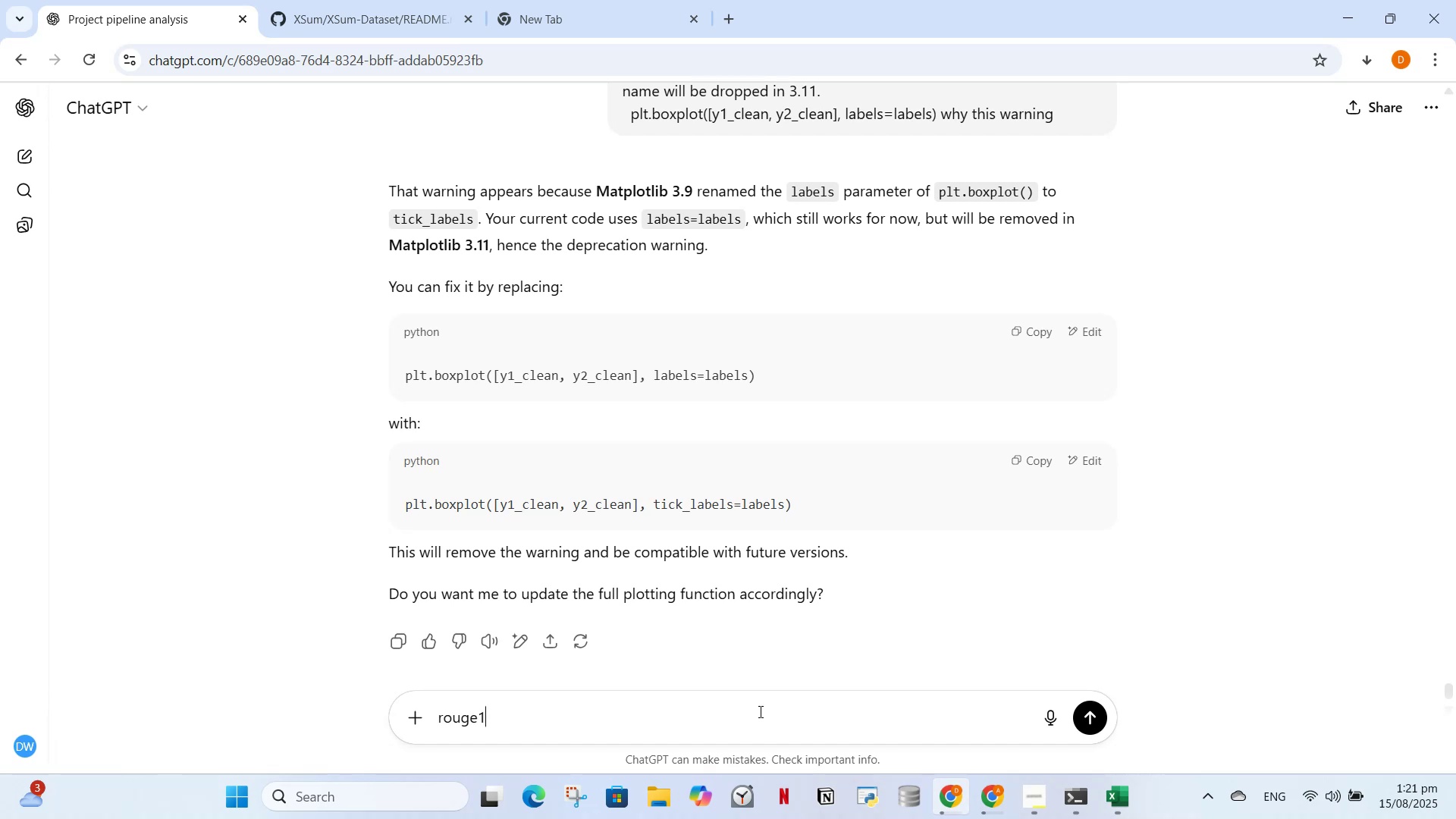 
key(Shift+Enter)
 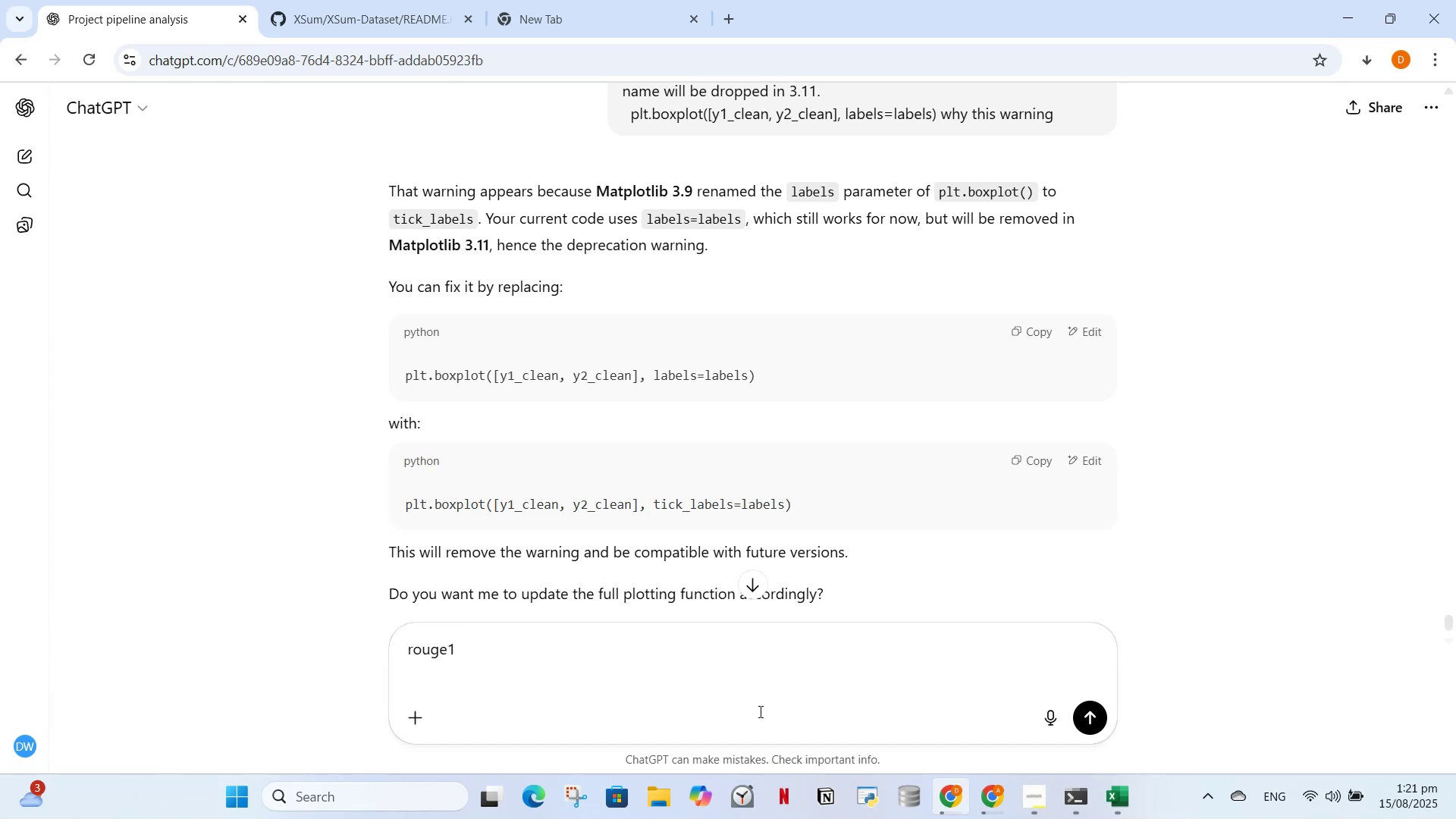 
key(Control+V)
 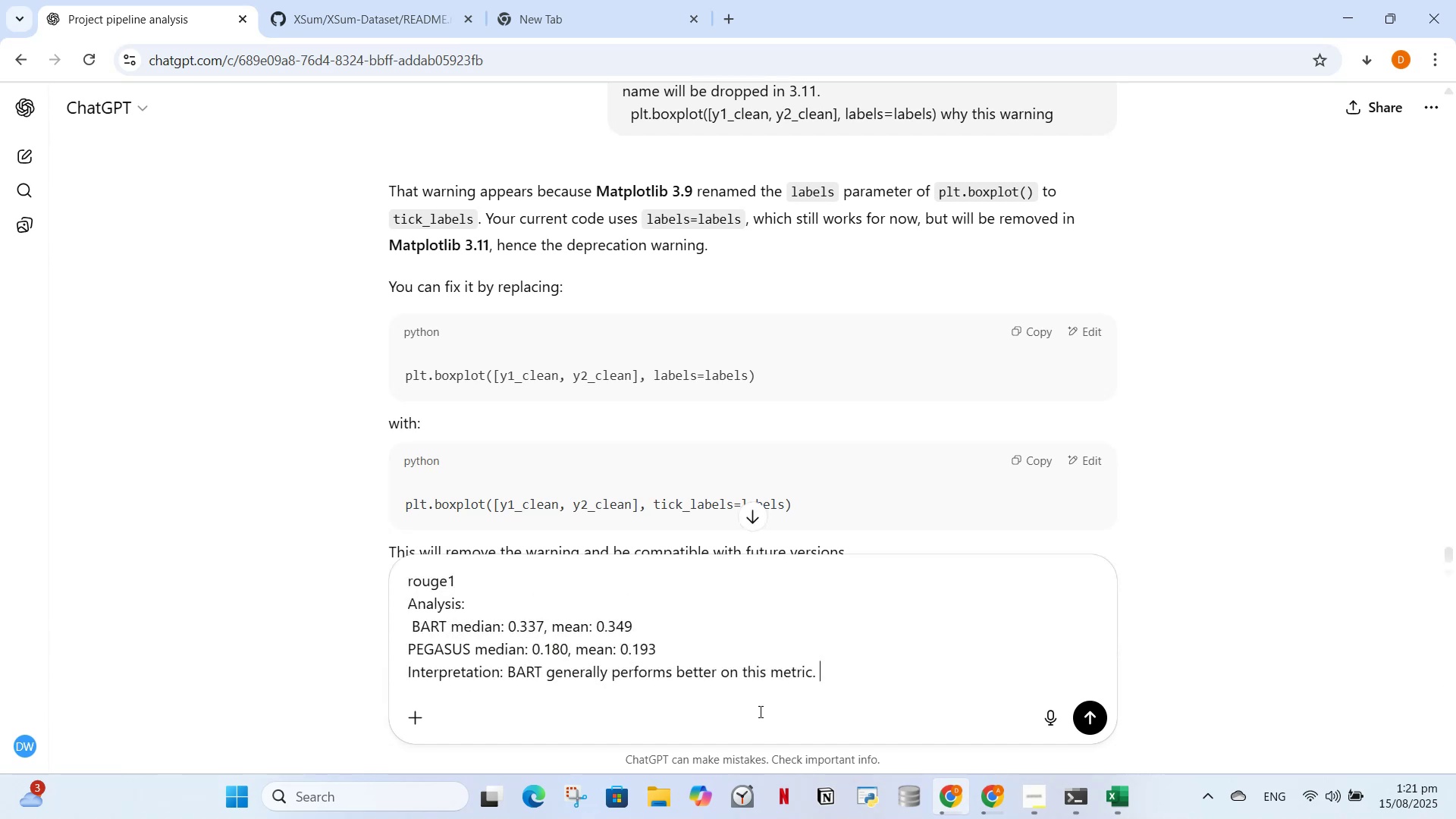 
key(Shift+Enter)
 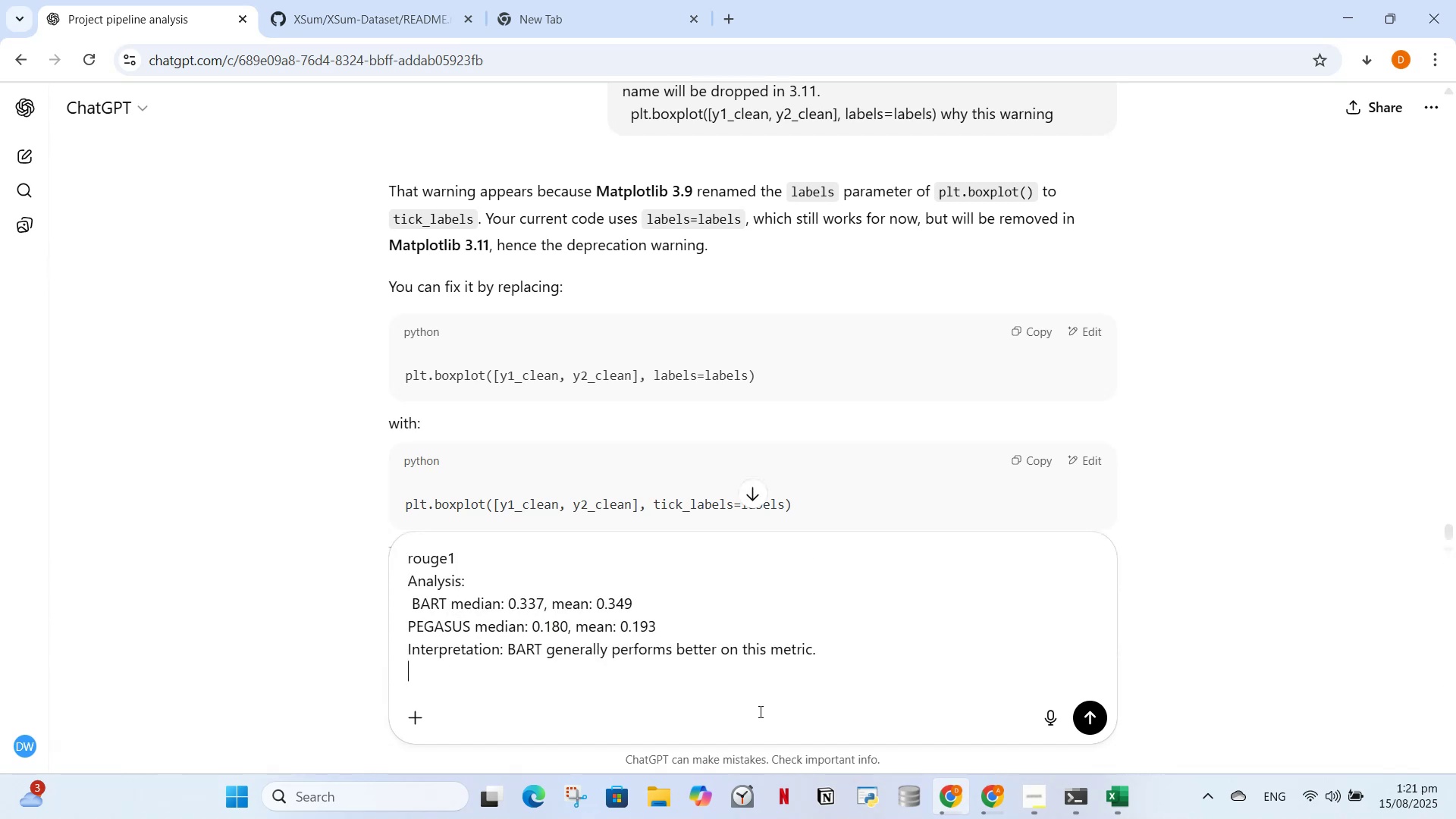 
key(Shift+Enter)
 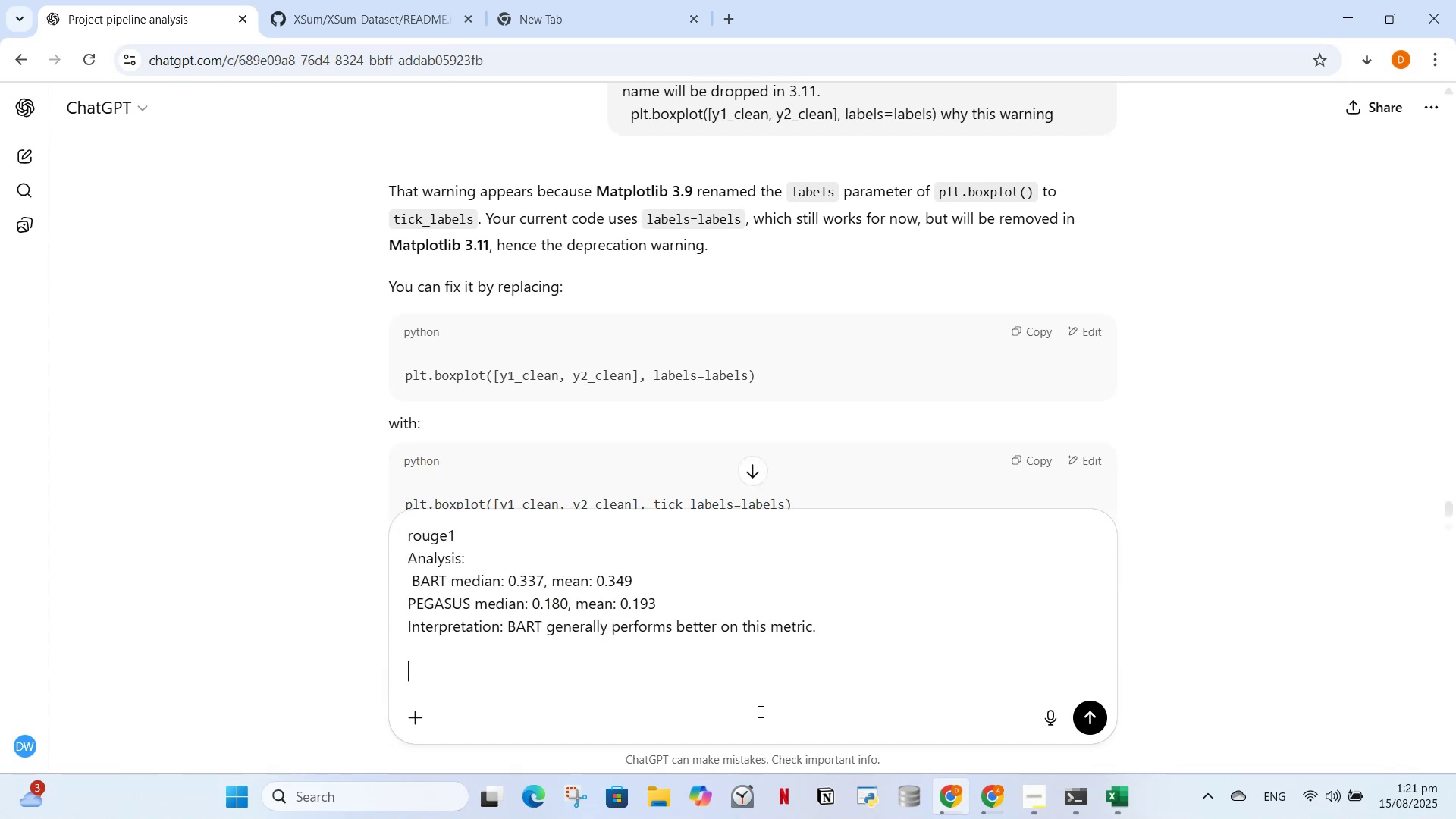 
type(rouge2)
 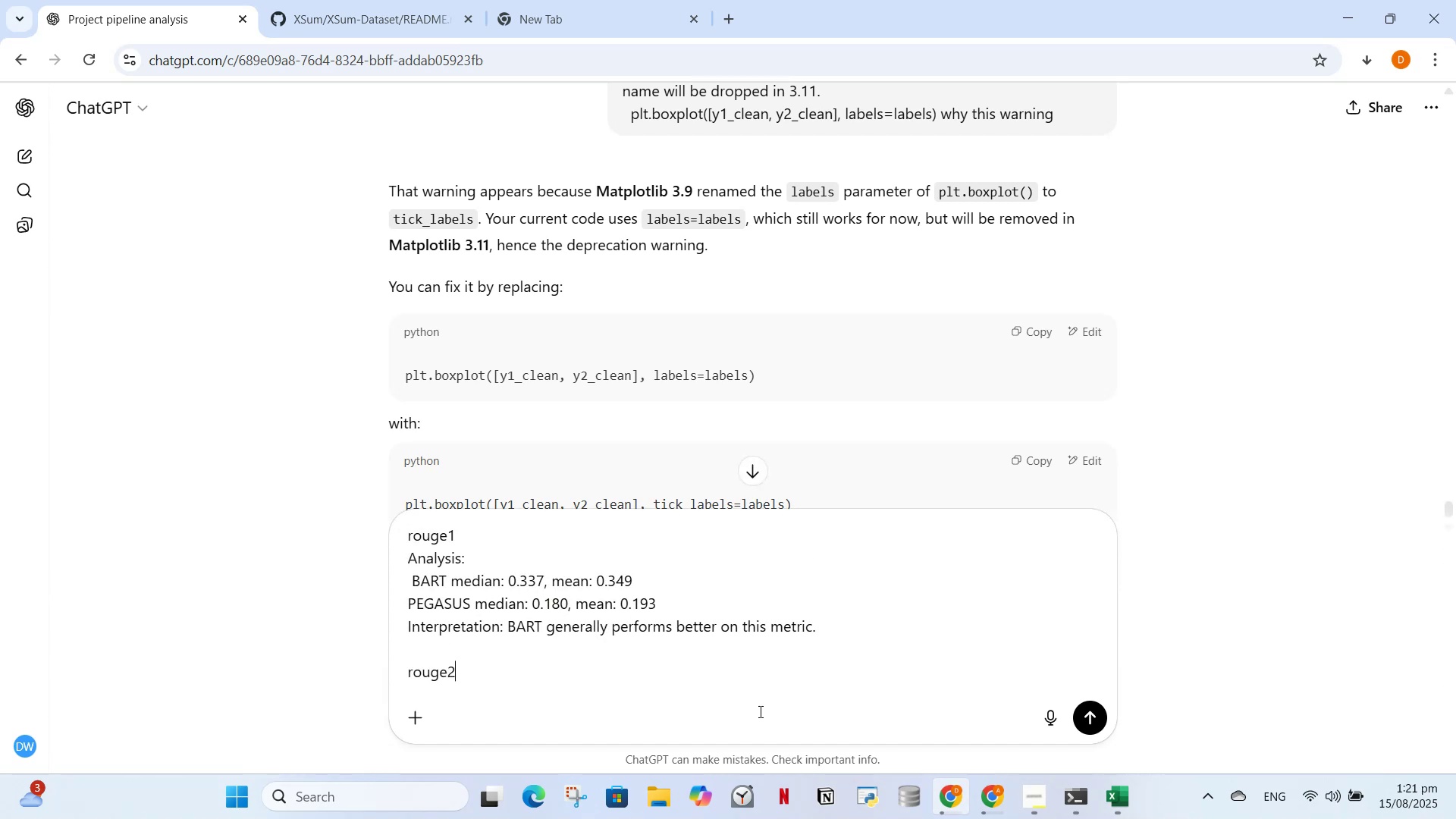 
key(Shift+Enter)
 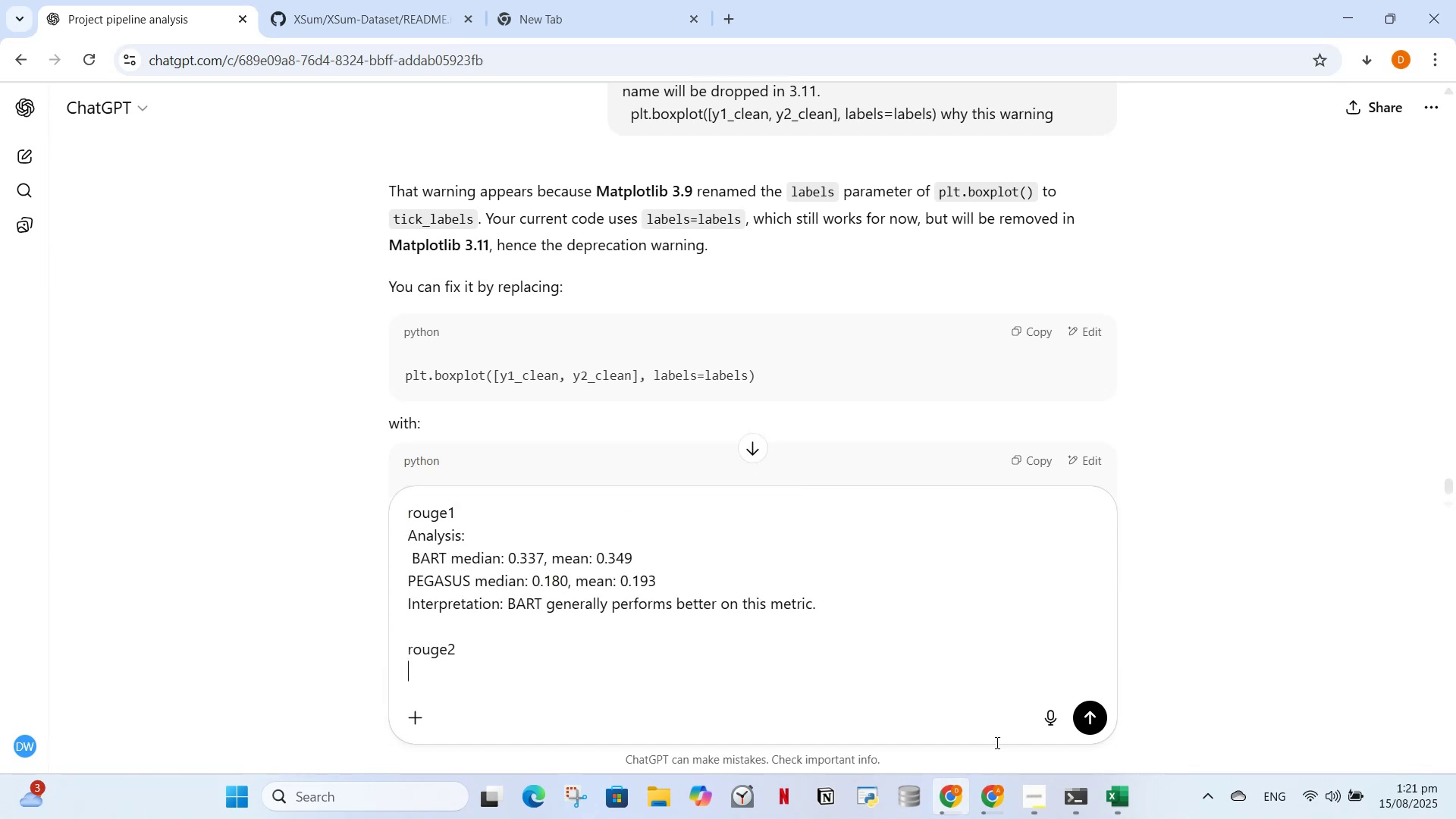 
left_click([992, 796])
 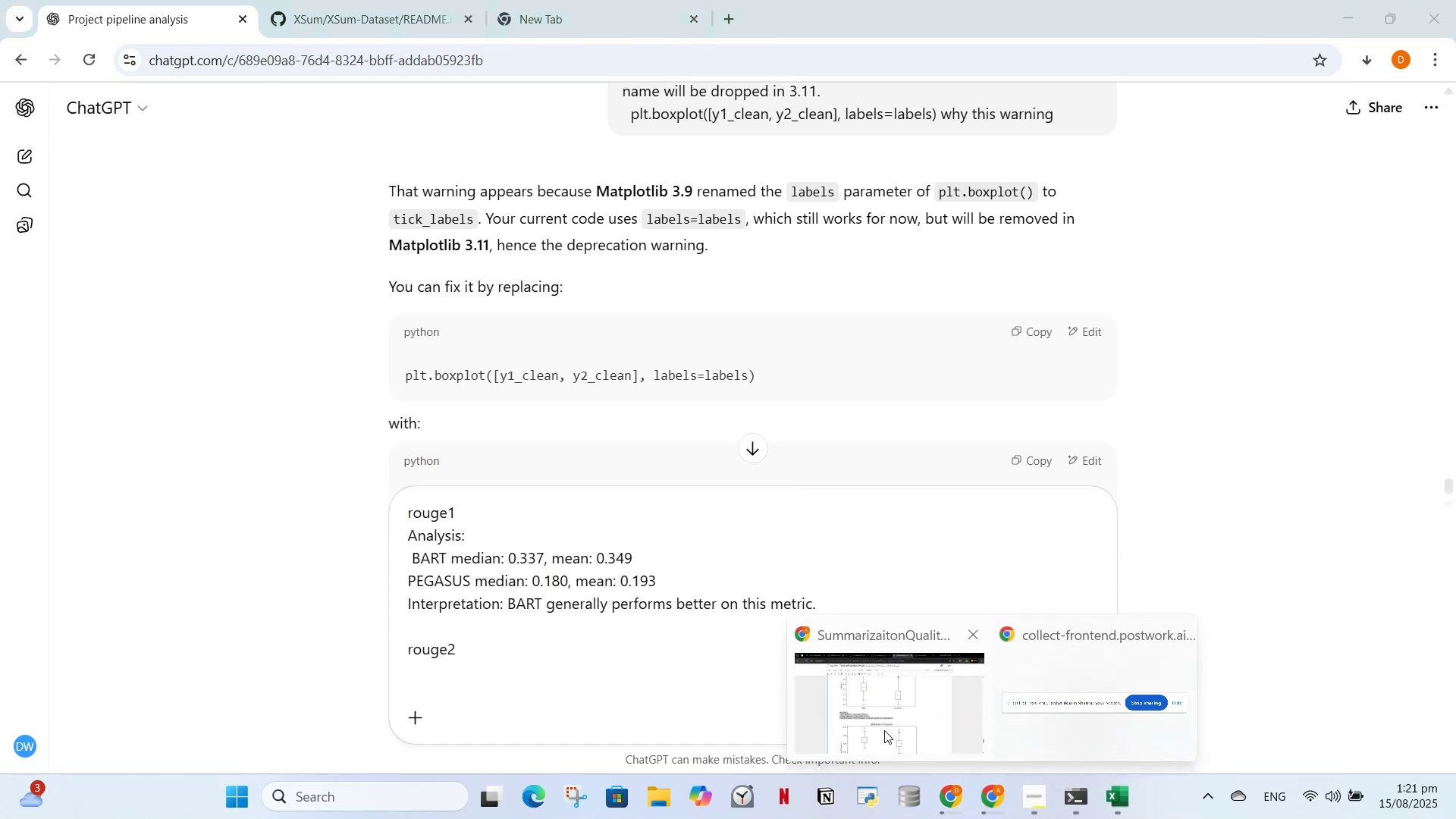 
left_click([881, 728])
 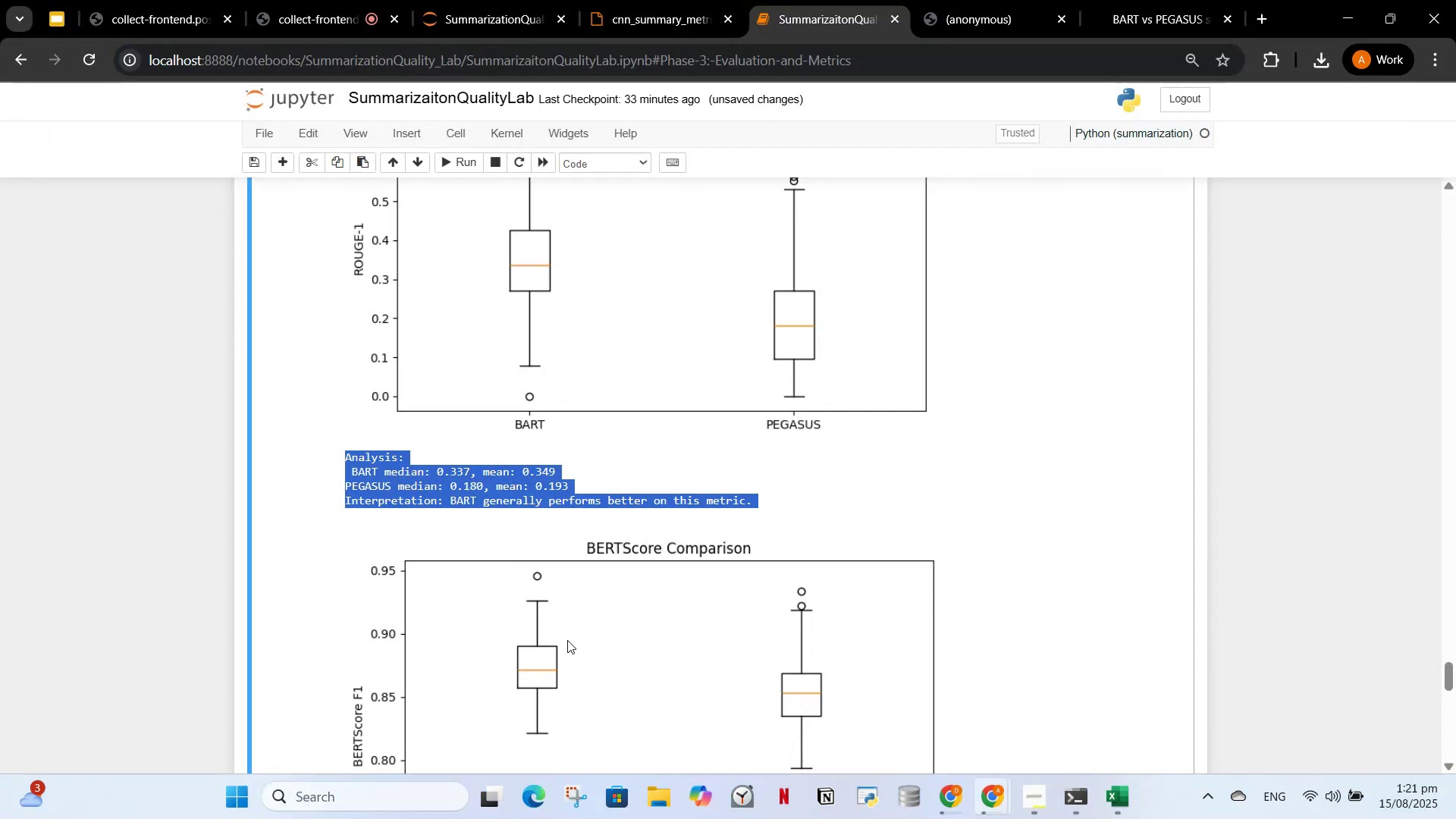 
scroll: coordinate [557, 585], scroll_direction: down, amount: 4.0
 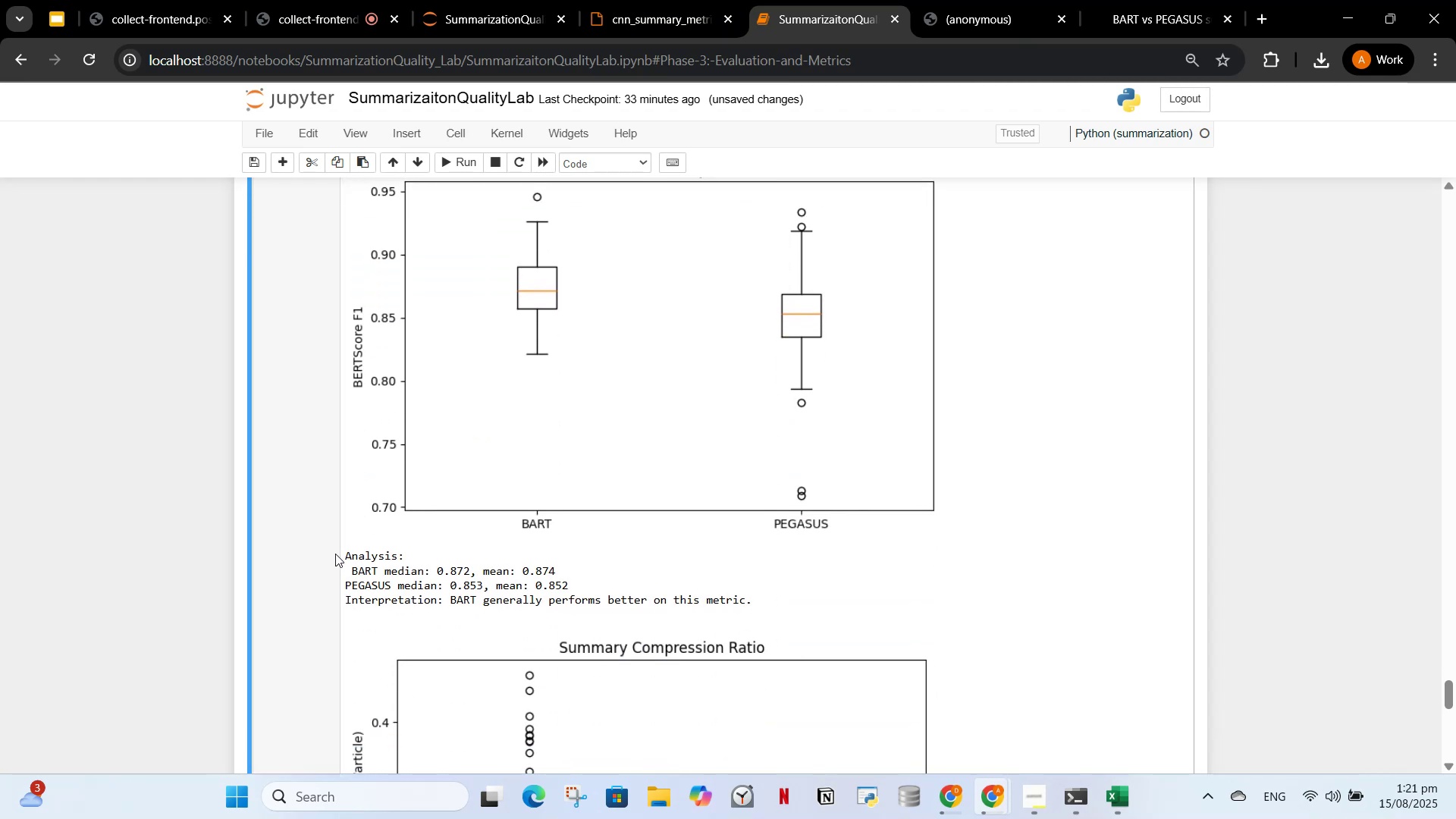 
left_click_drag(start_coordinate=[346, 553], to_coordinate=[795, 601])
 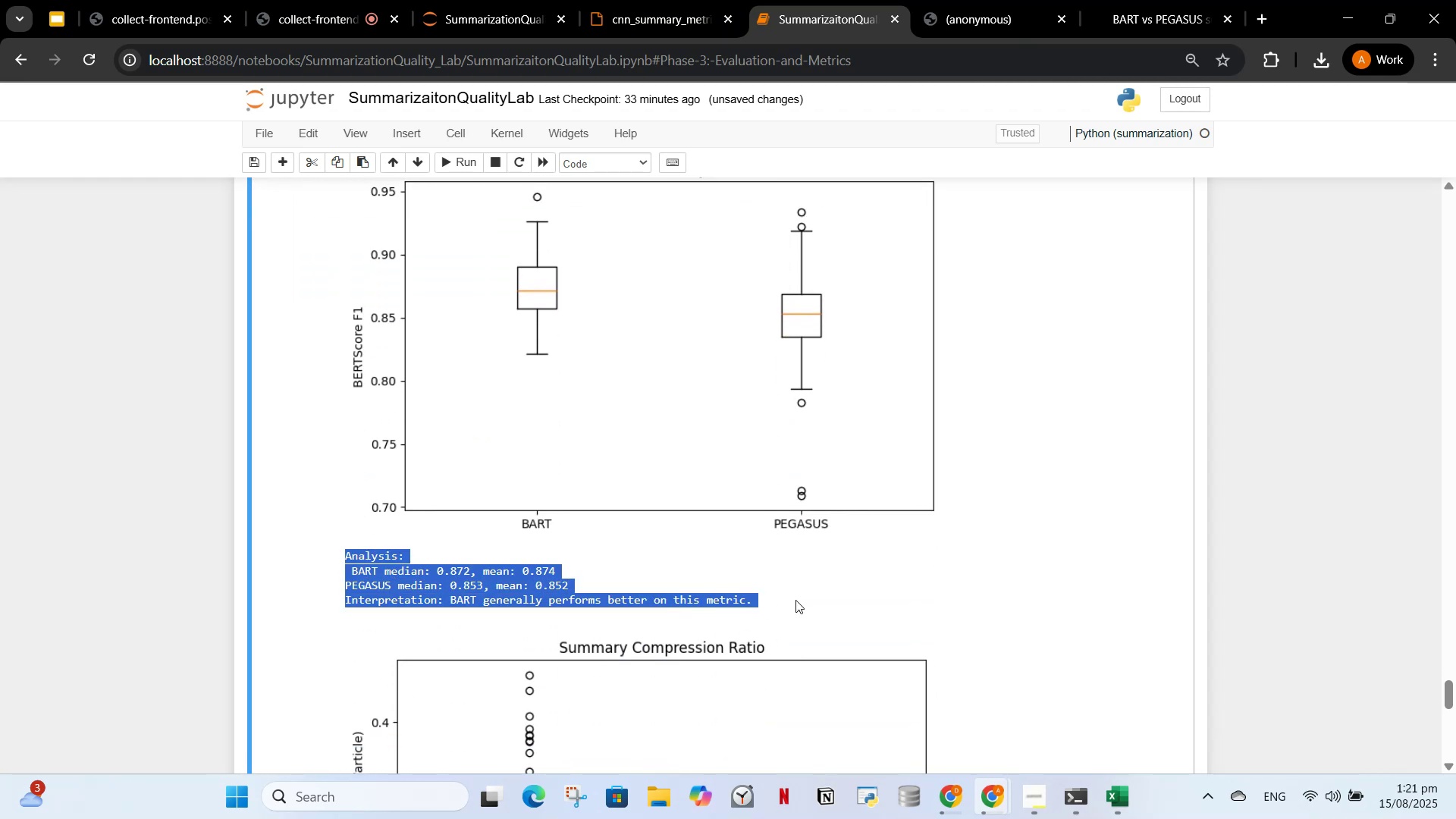 
key(Control+C)
 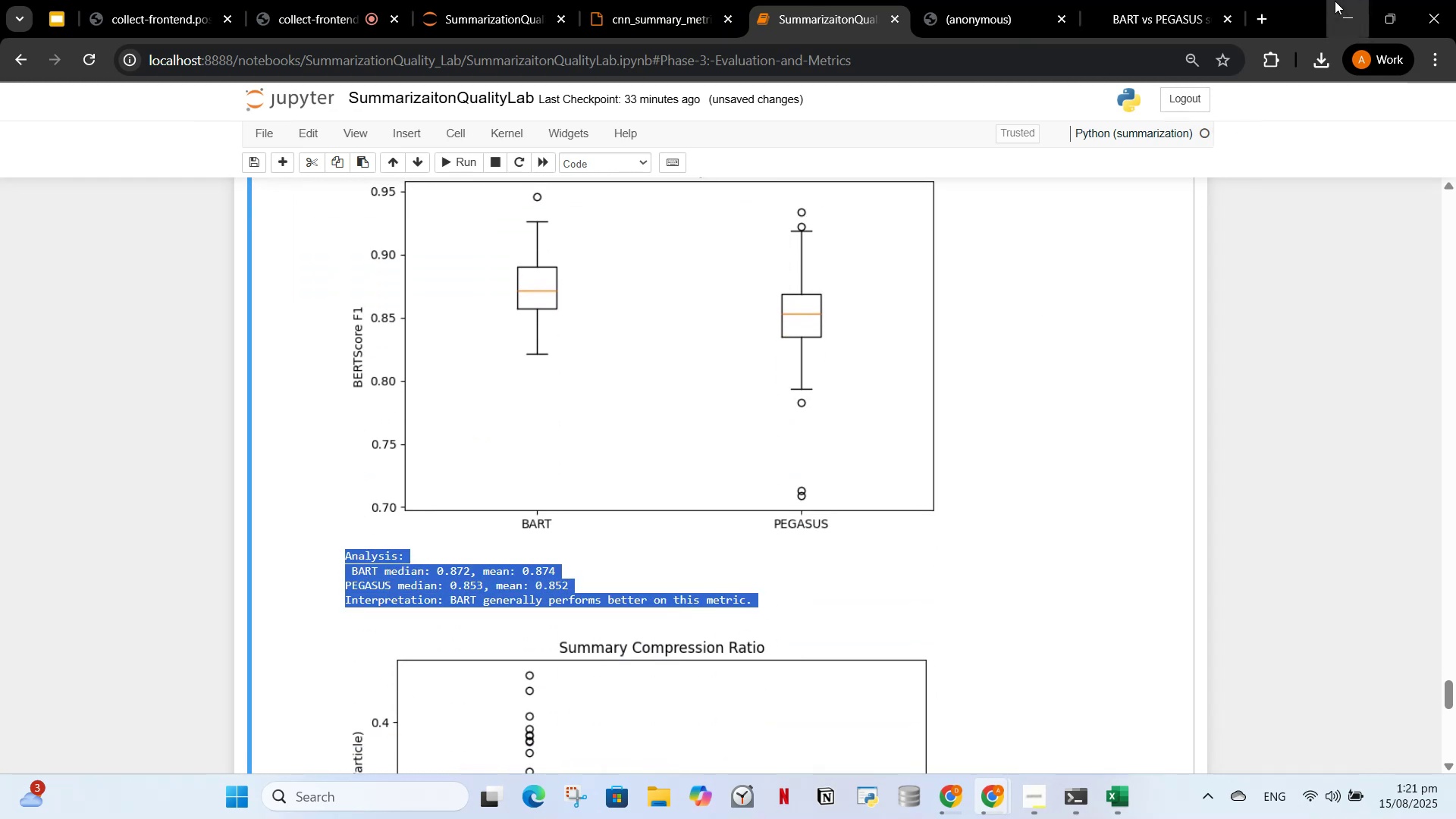 
key(Control+V)
 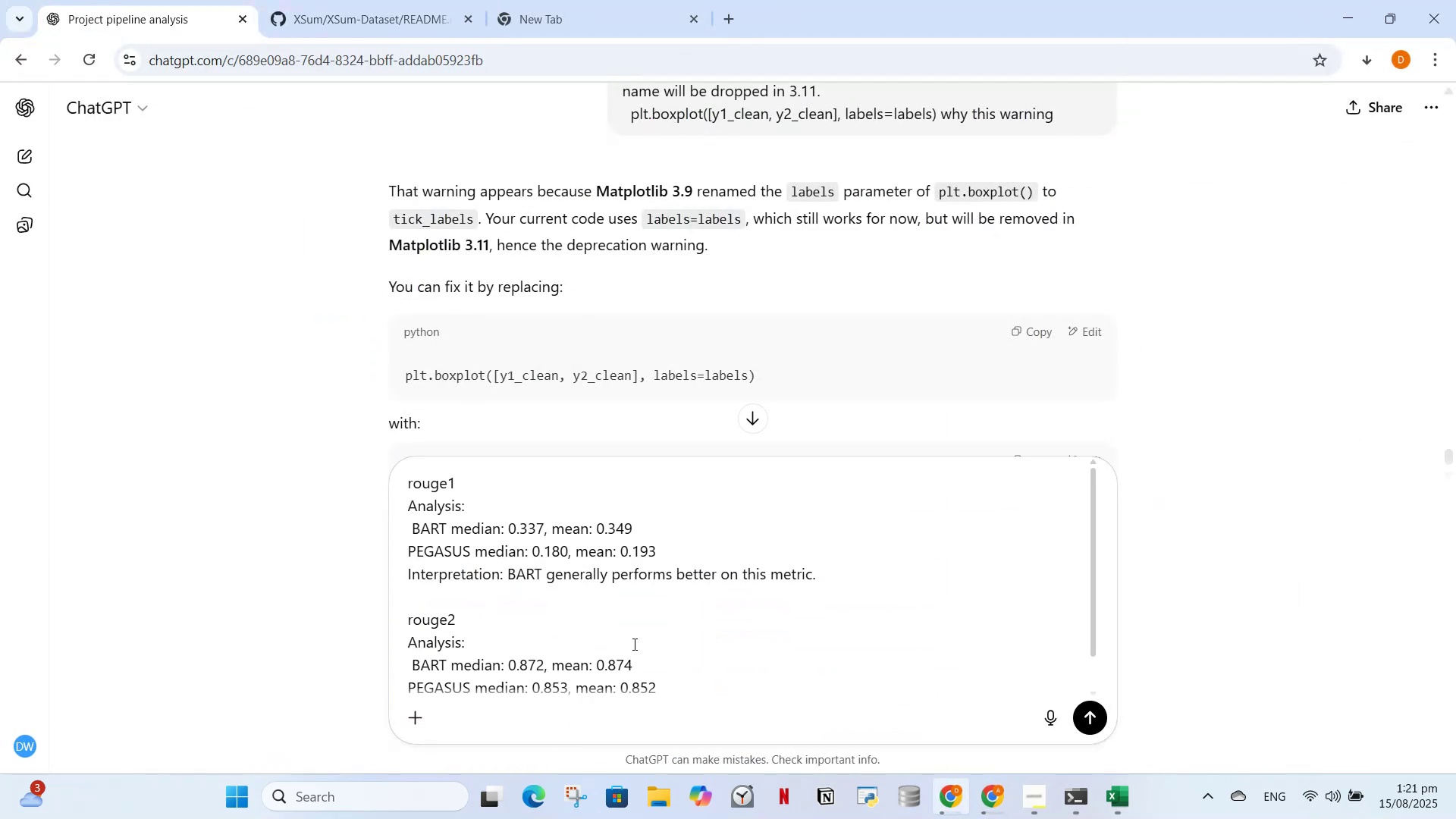 
key(Shift+Enter)
 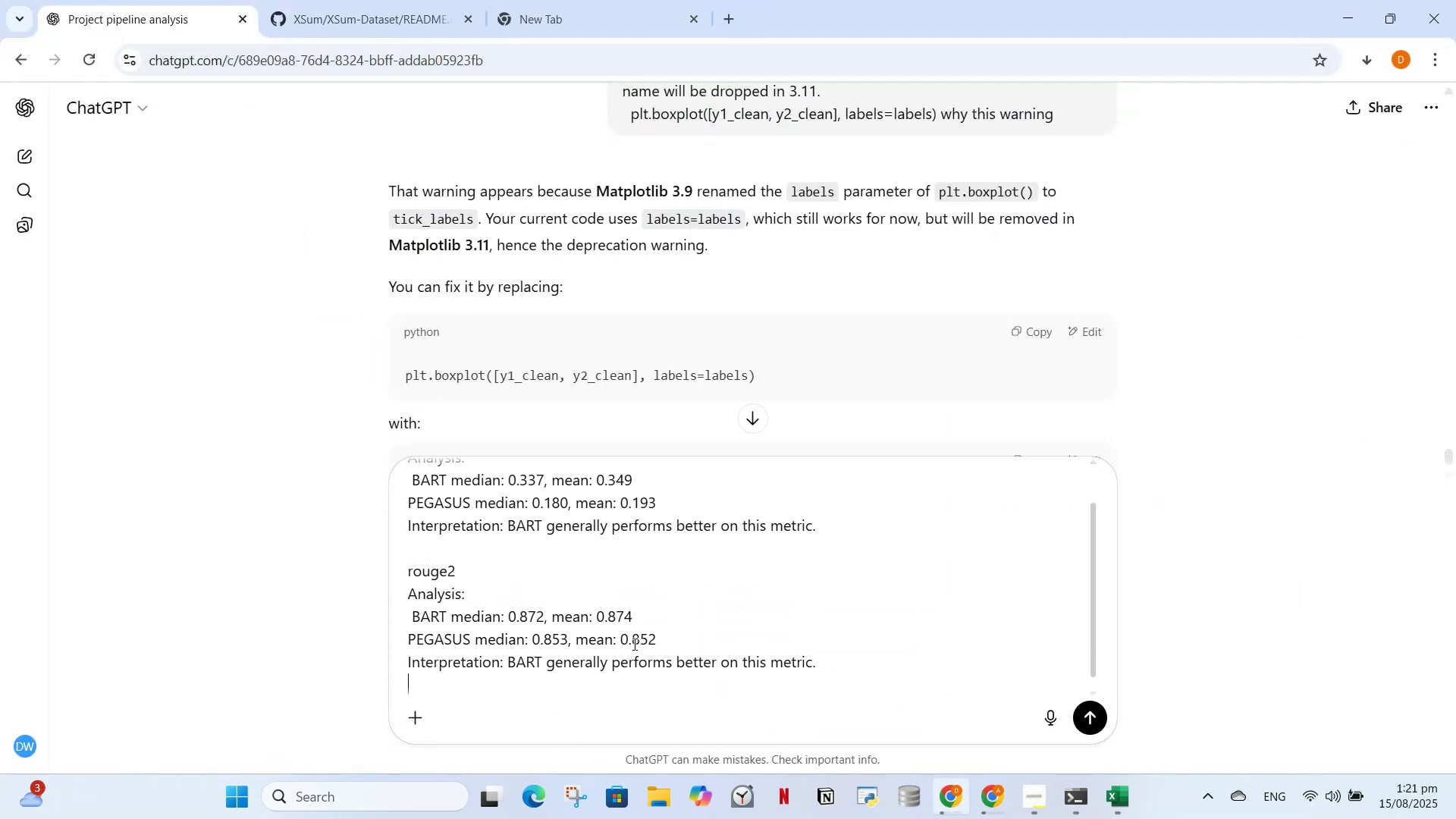 
key(Shift+Enter)
 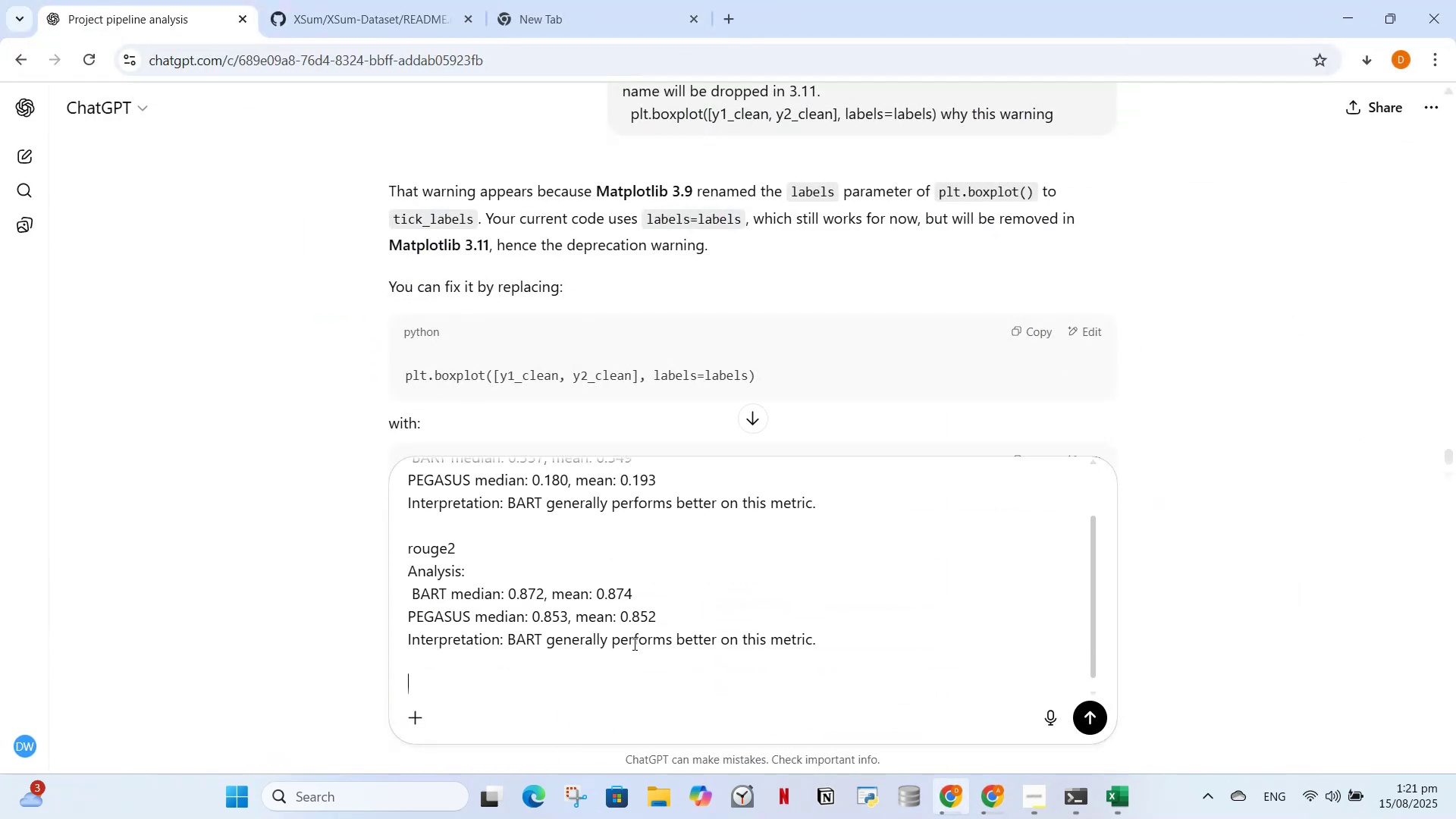 
type(rouge3)
 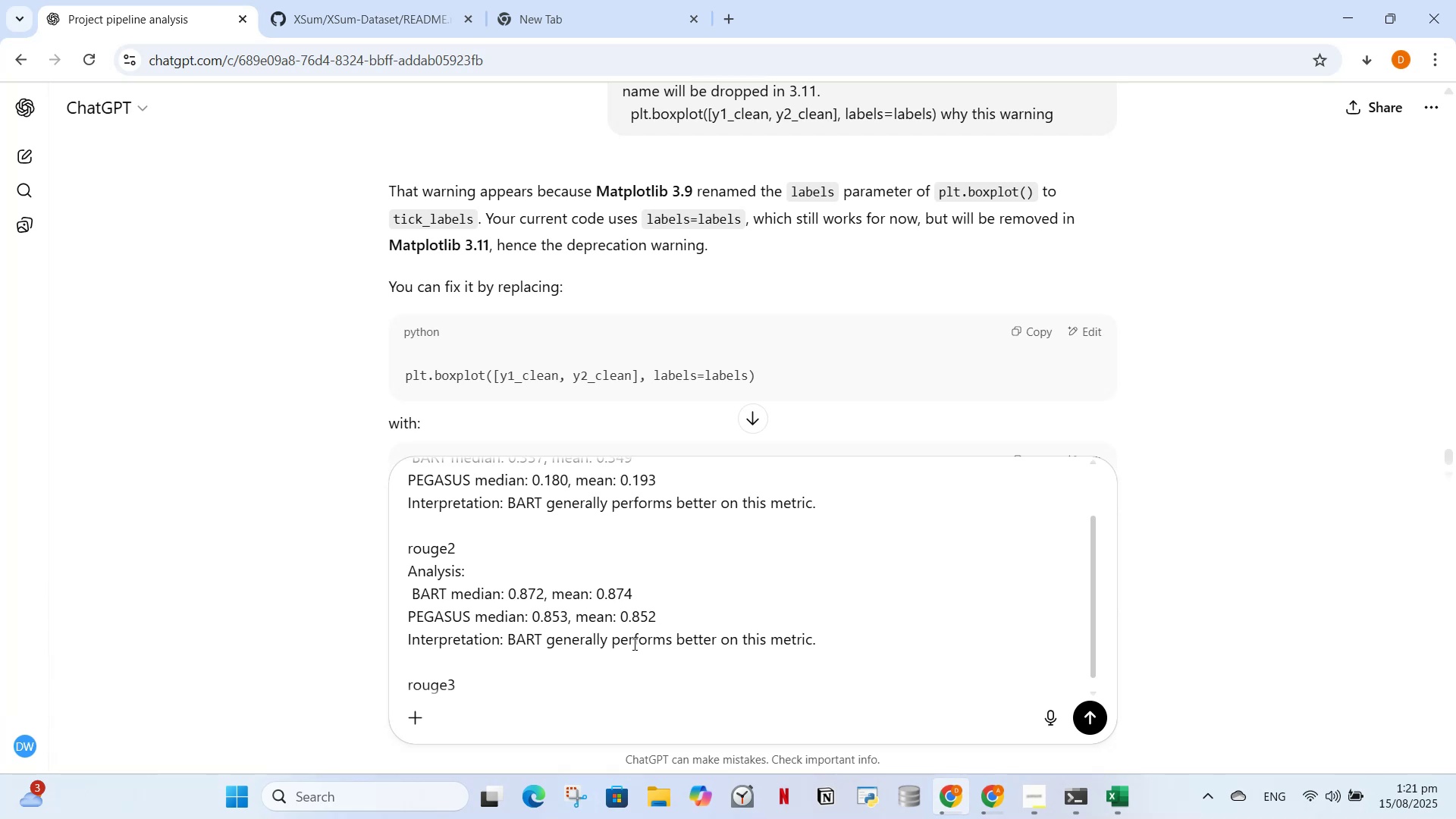 
key(Shift+Enter)
 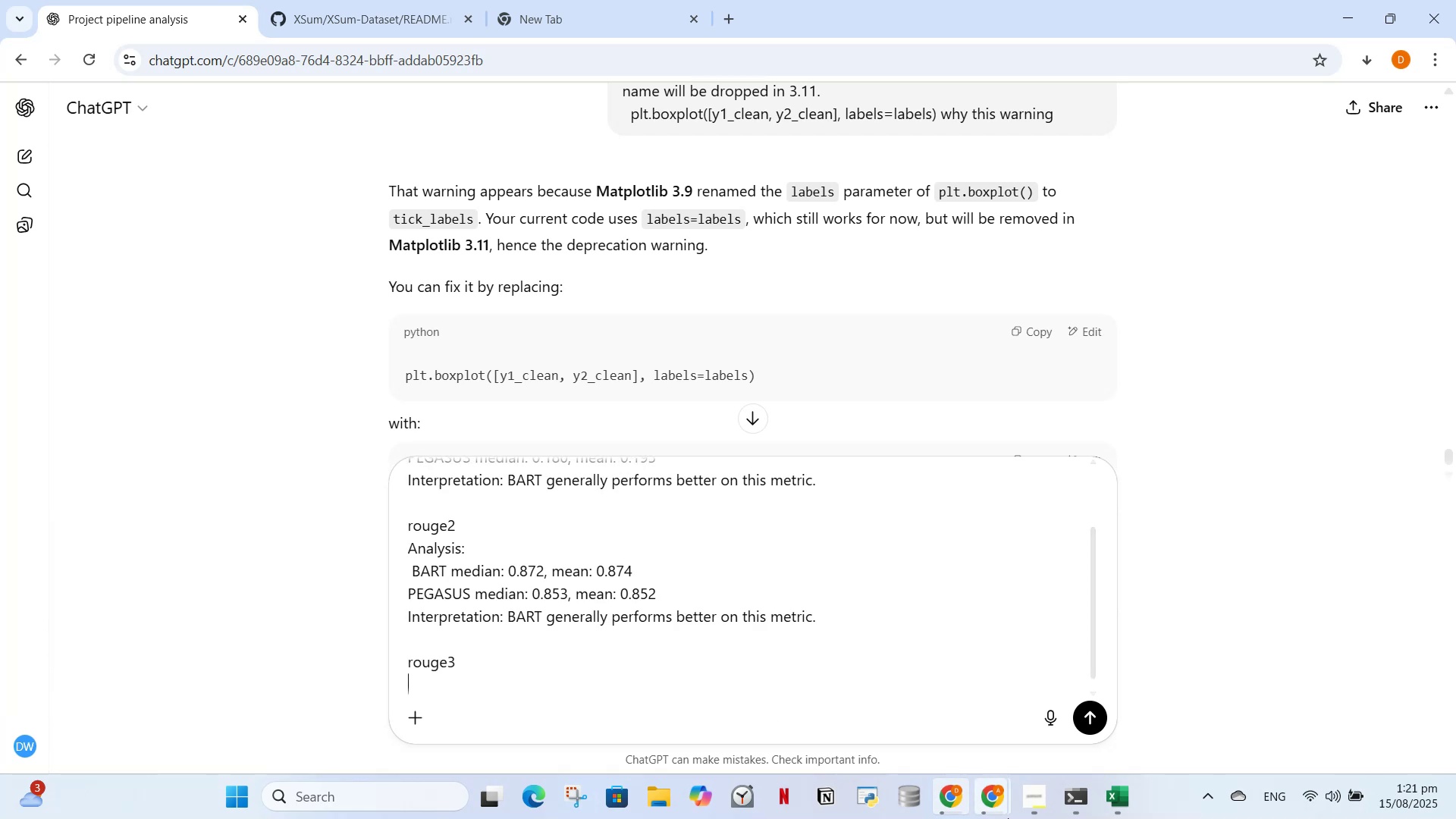 
left_click([940, 805])
 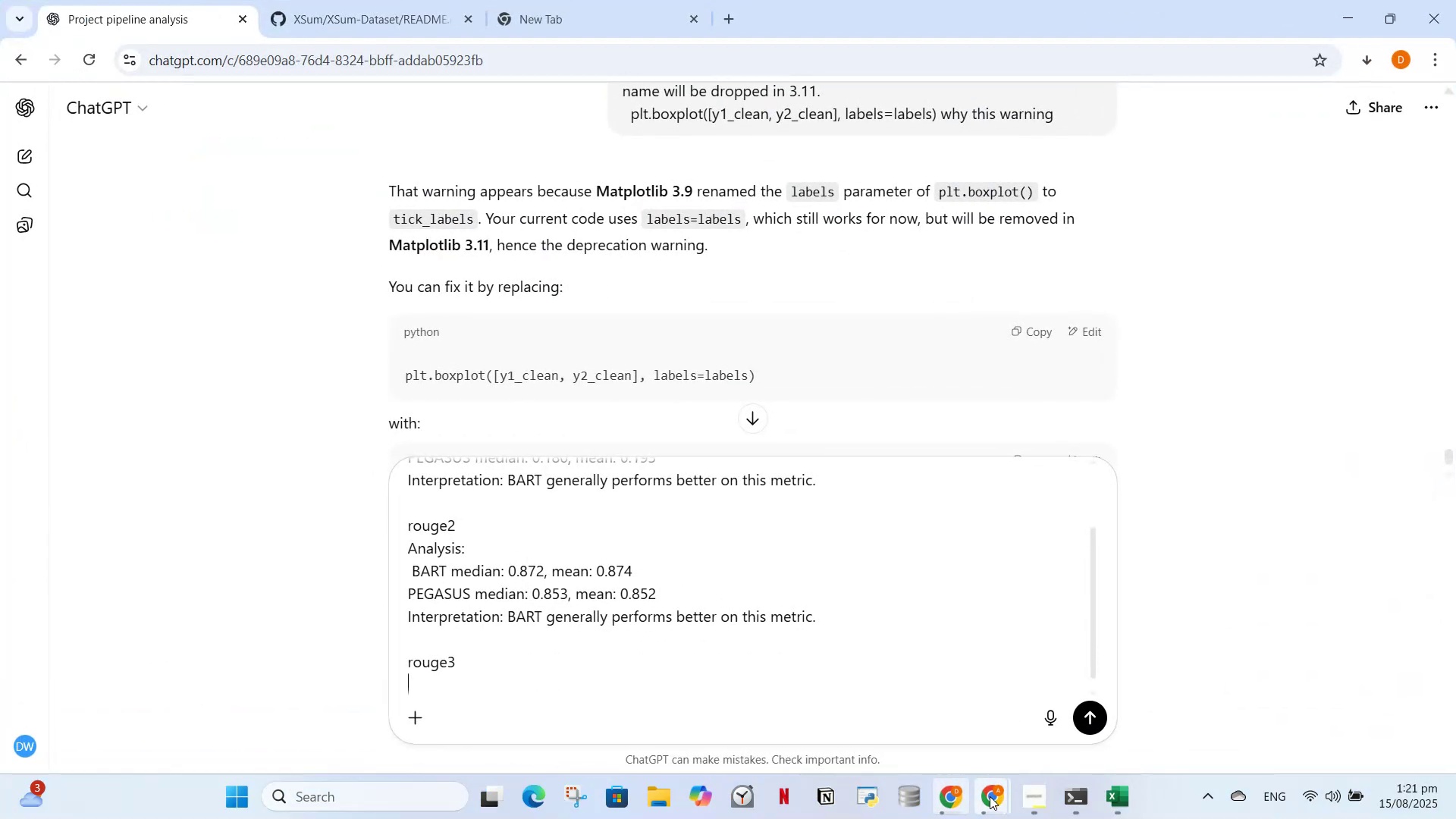 
double_click([945, 759])
 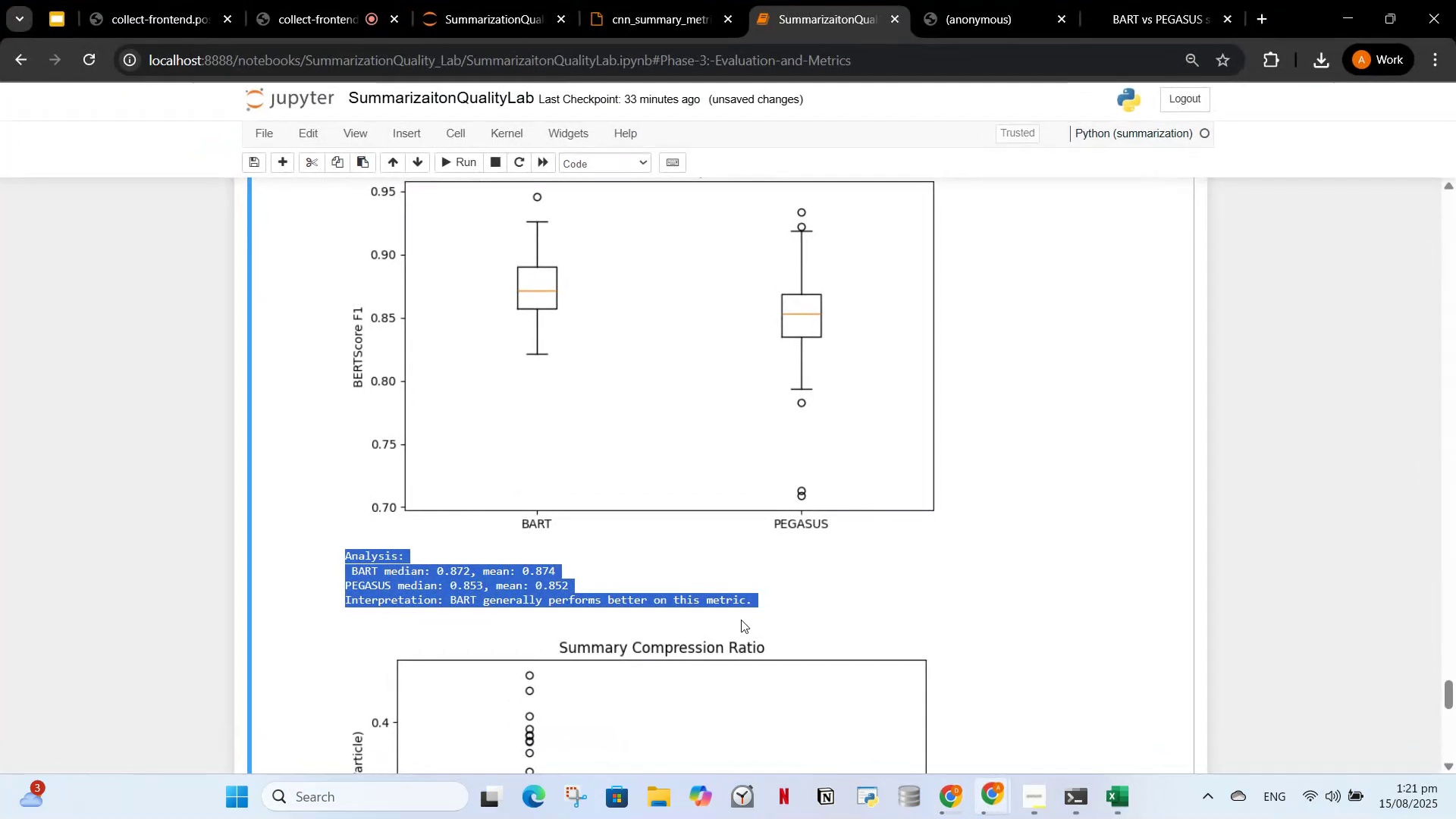 
scroll: coordinate [682, 564], scroll_direction: down, amount: 5.0
 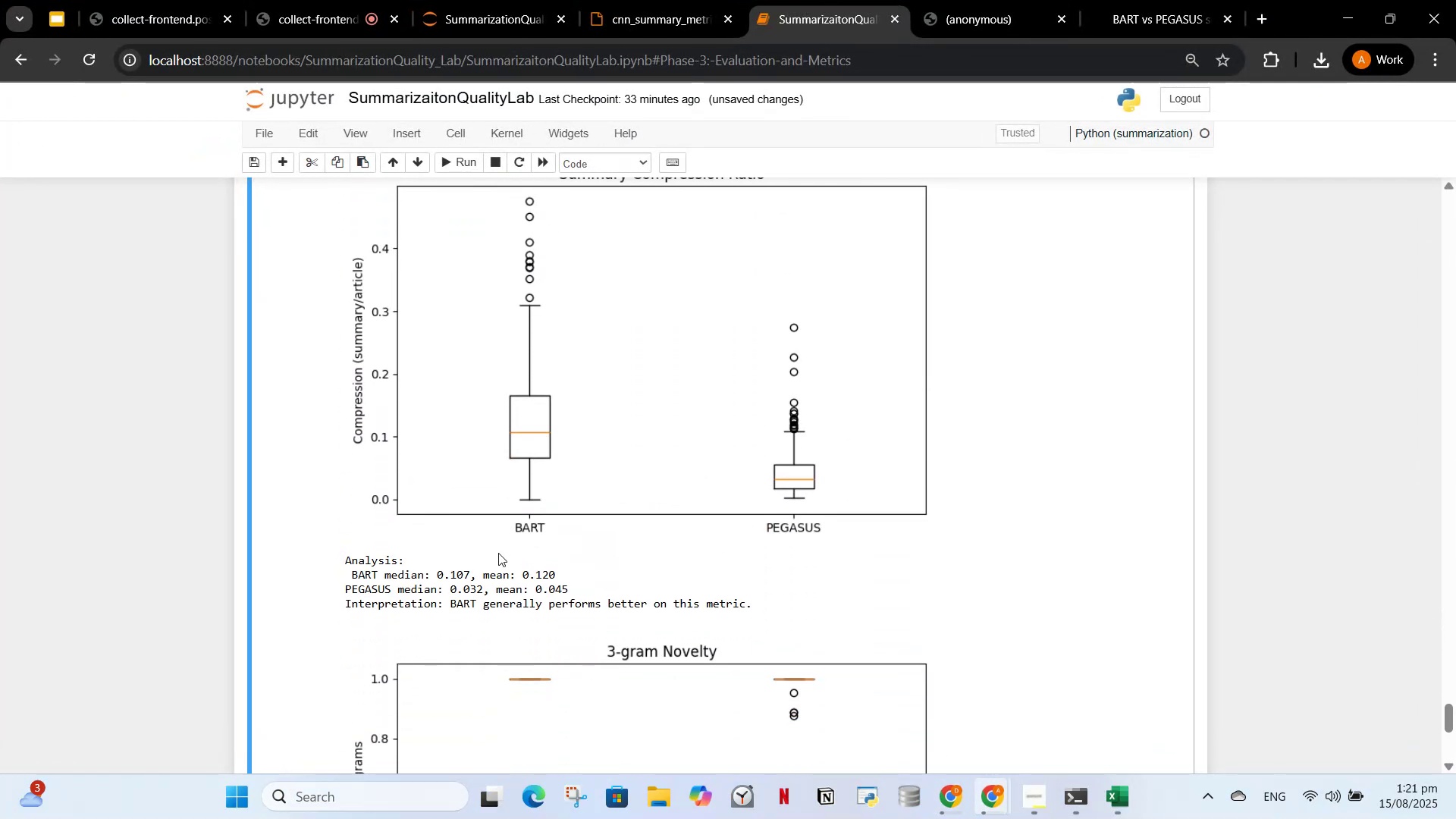 
scroll: coordinate [654, 501], scroll_direction: up, amount: 11.0
 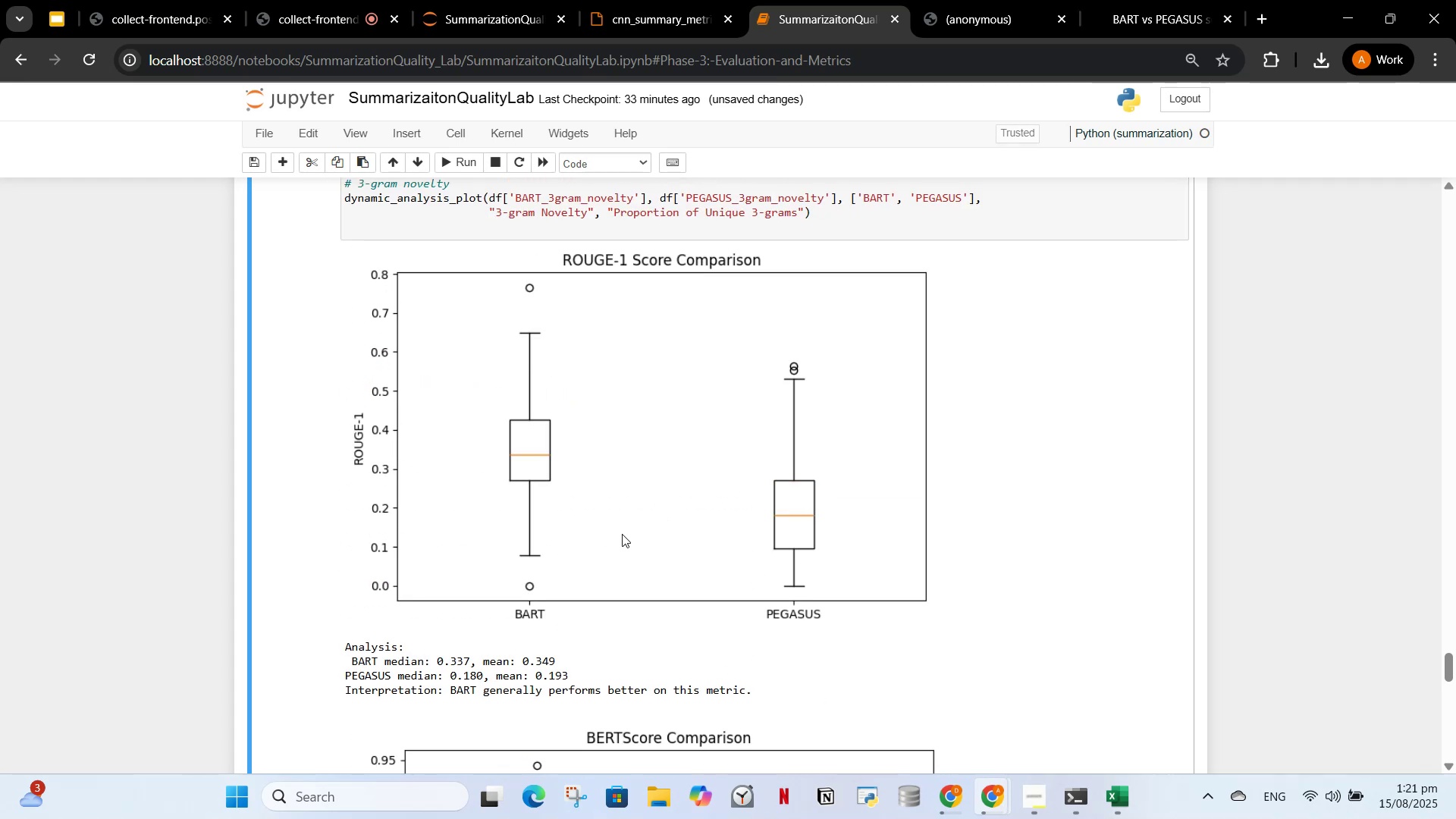 
scroll: coordinate [677, 476], scroll_direction: down, amount: 7.0
 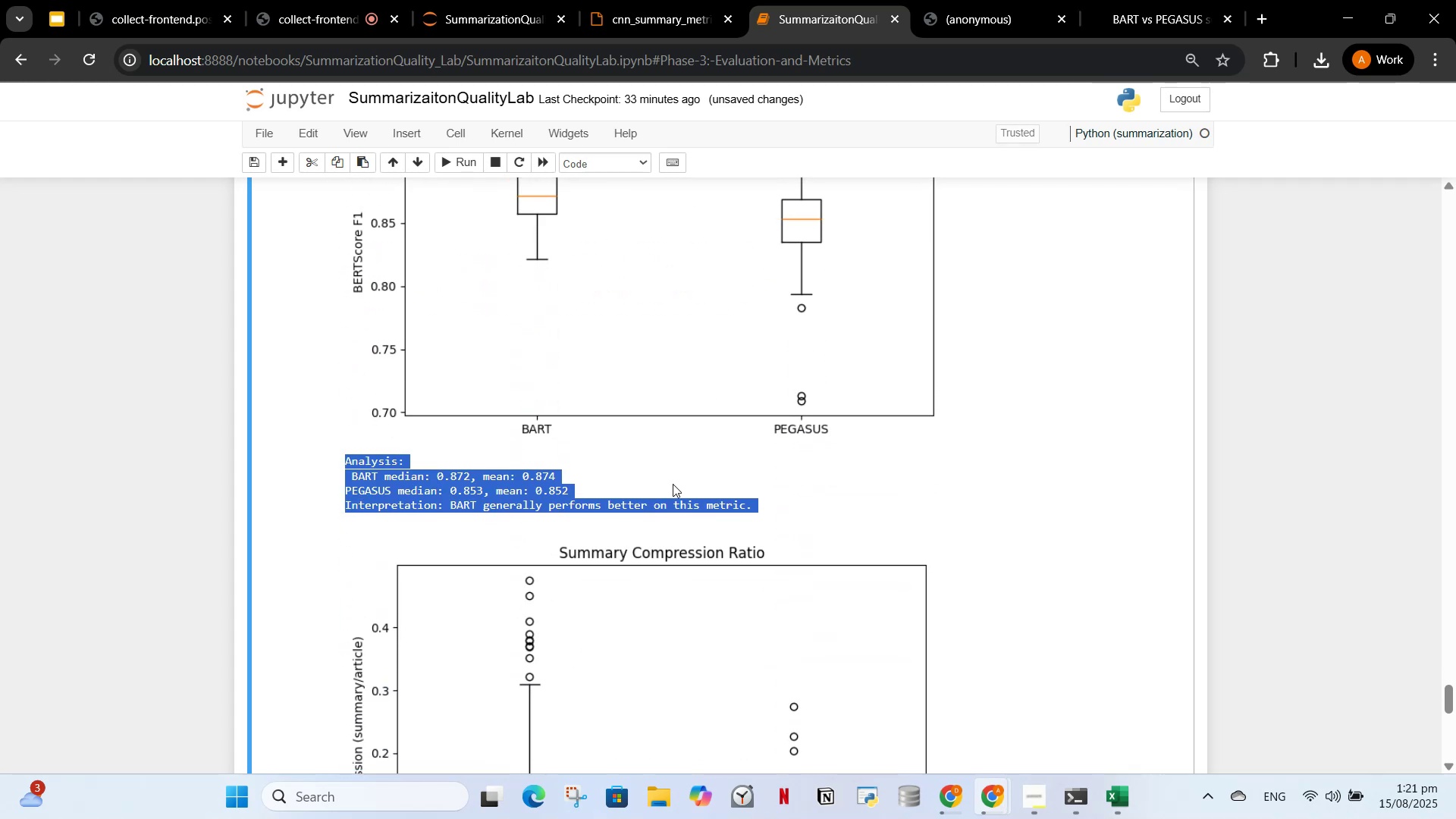 
scroll: coordinate [672, 489], scroll_direction: none, amount: 0.0
 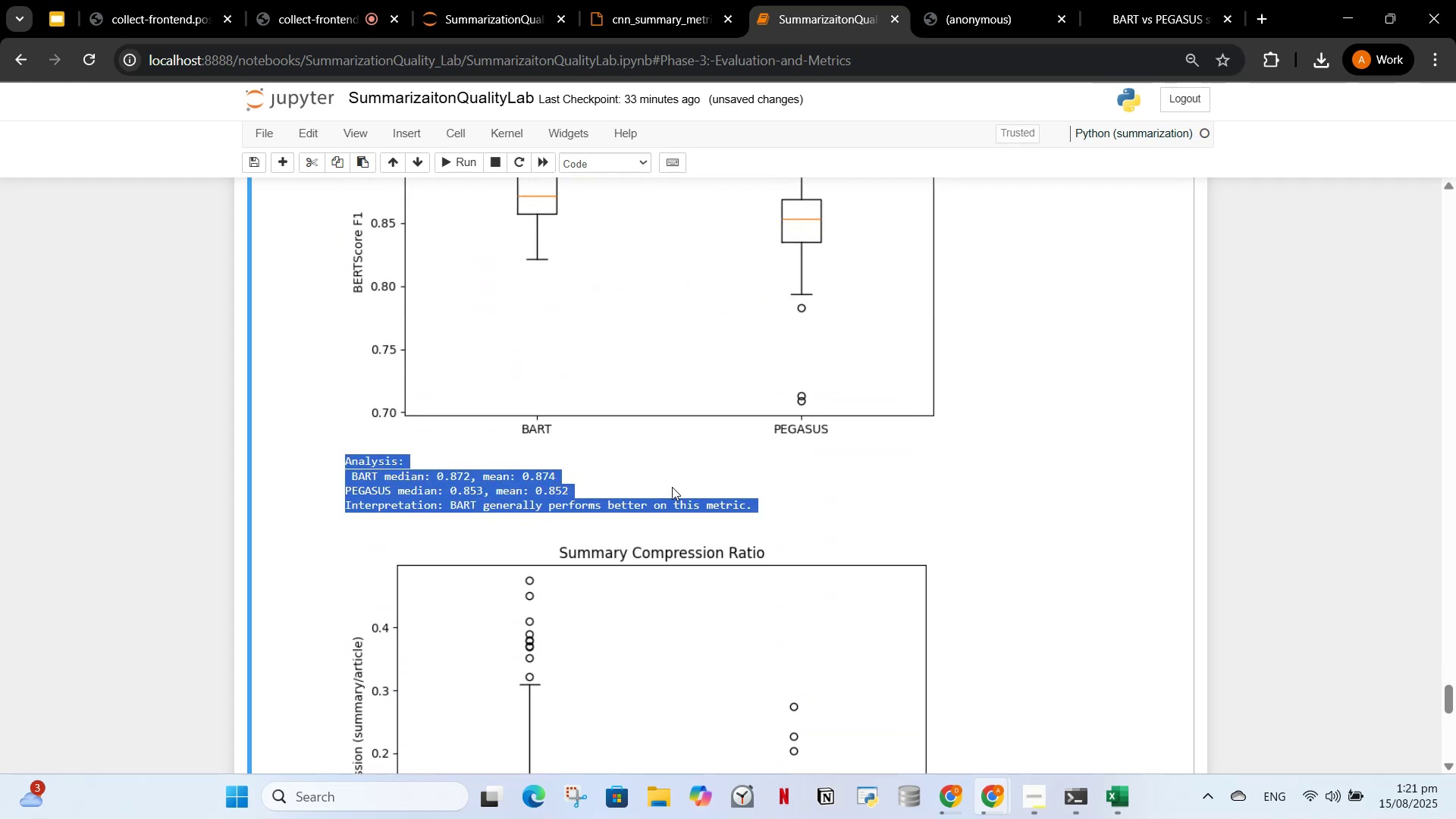 
scroll: coordinate [683, 469], scroll_direction: up, amount: 9.0
 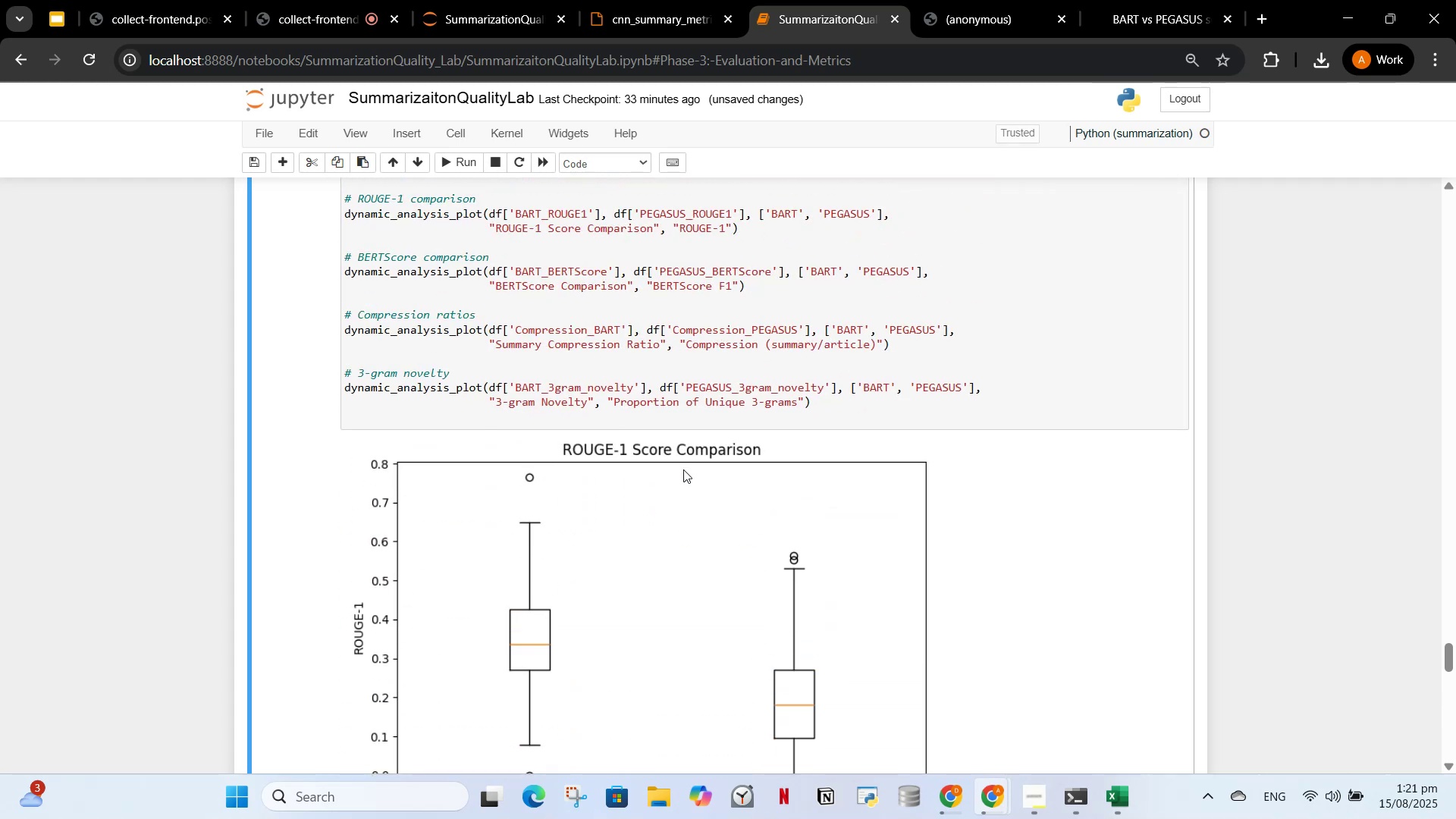 
scroll: coordinate [673, 532], scroll_direction: down, amount: 15.0
 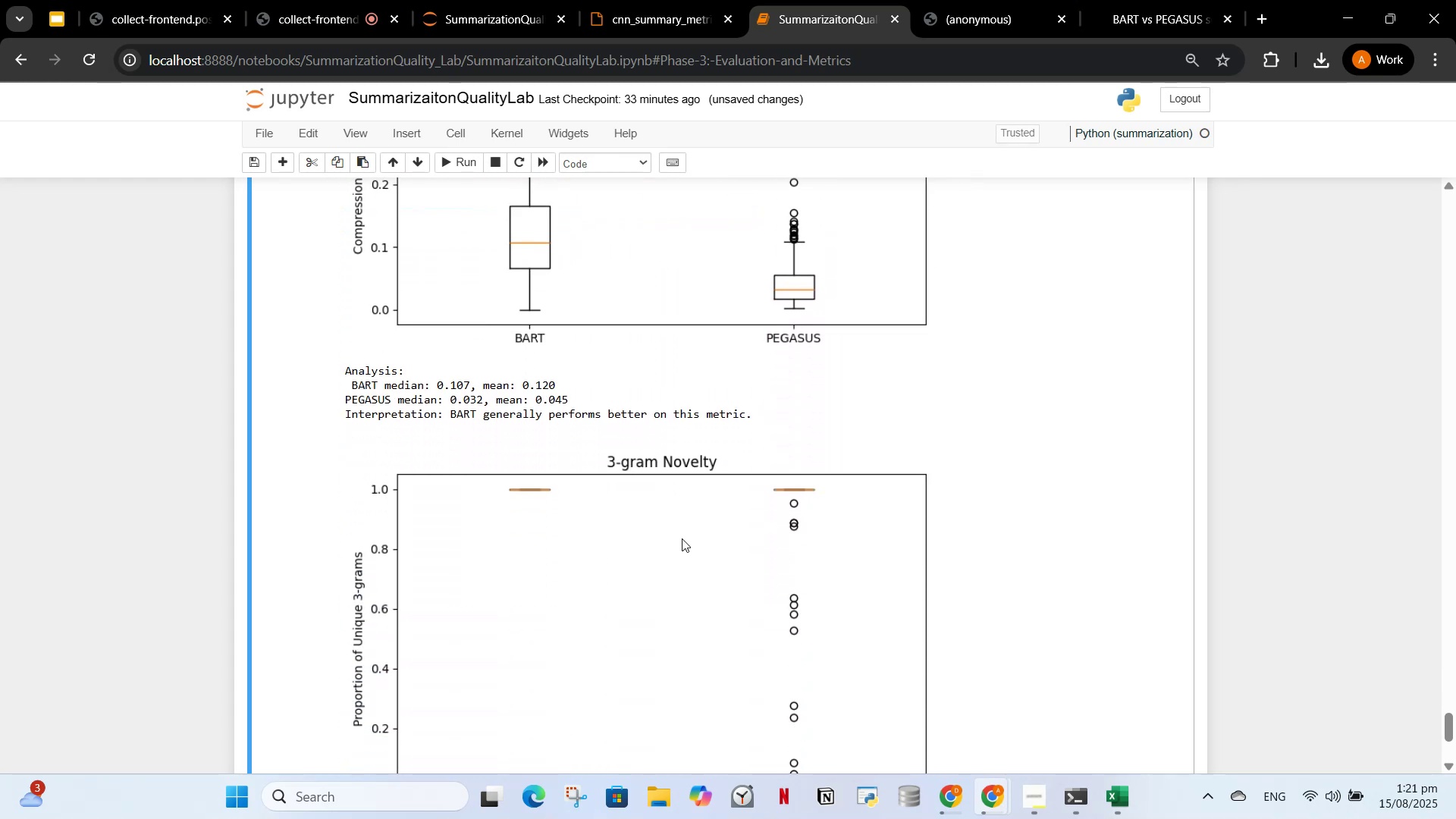 
scroll: coordinate [696, 563], scroll_direction: down, amount: 2.0
 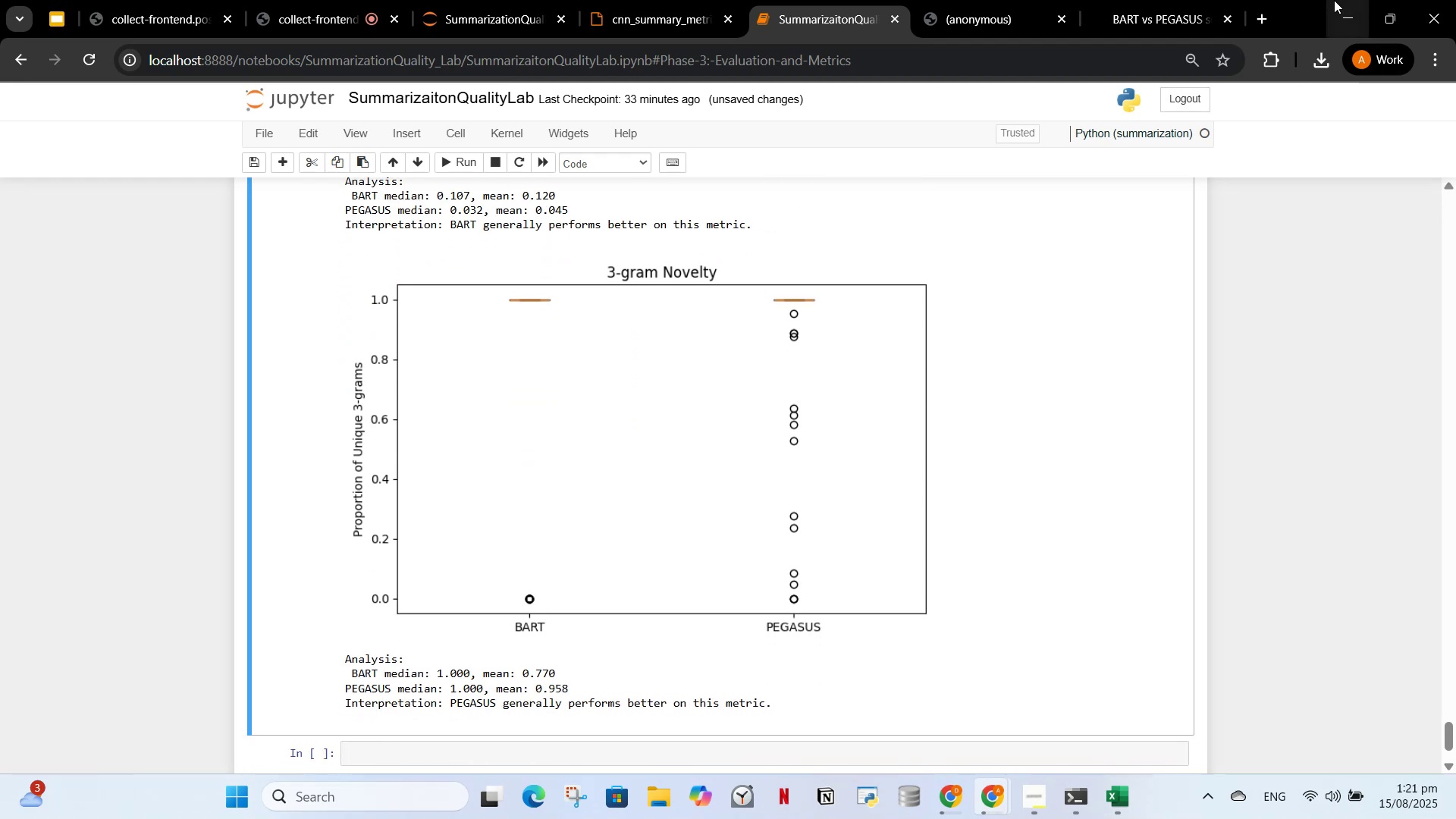 
left_click([1358, 13])
 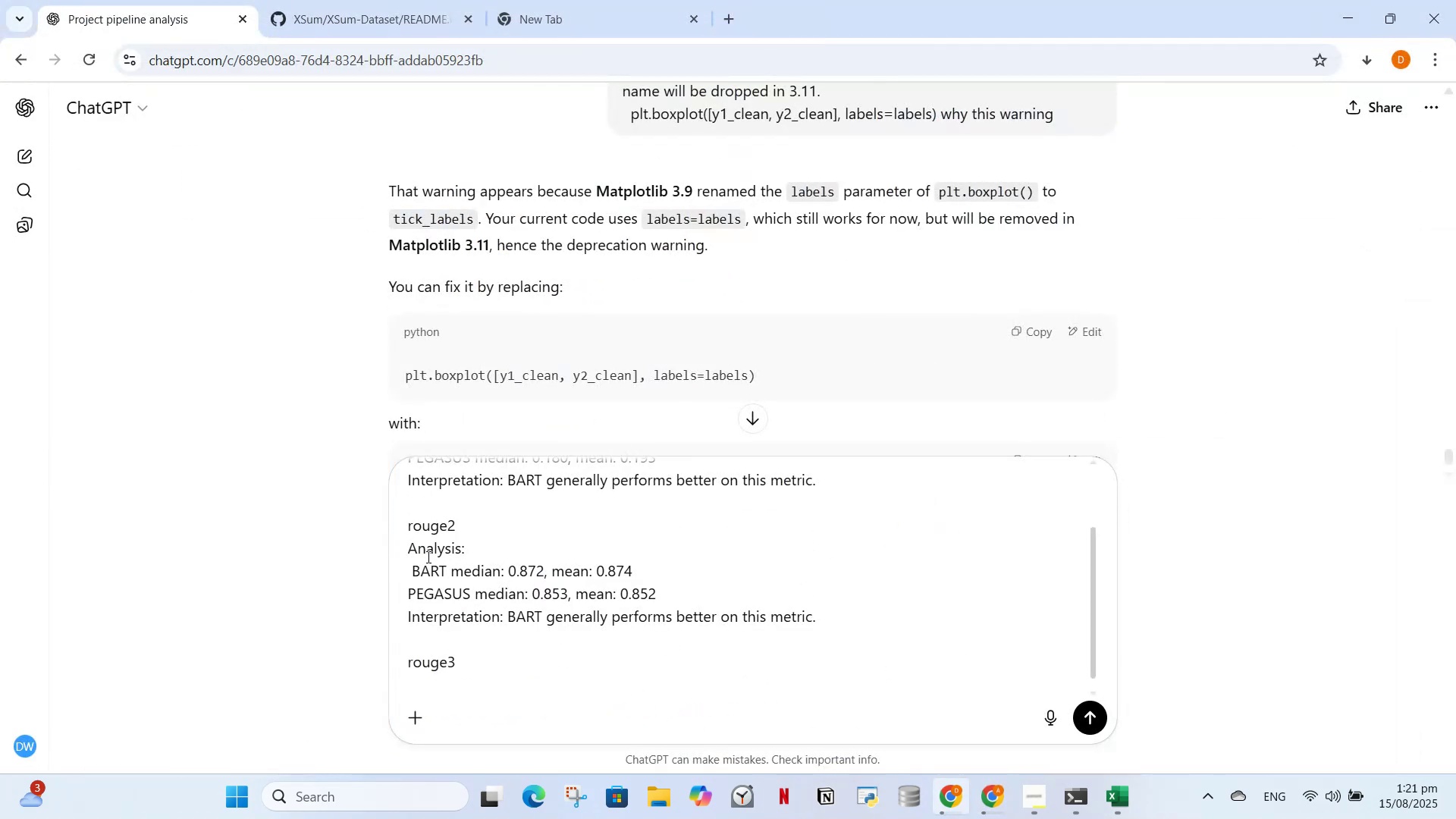 
left_click_drag(start_coordinate=[456, 531], to_coordinate=[413, 531])
 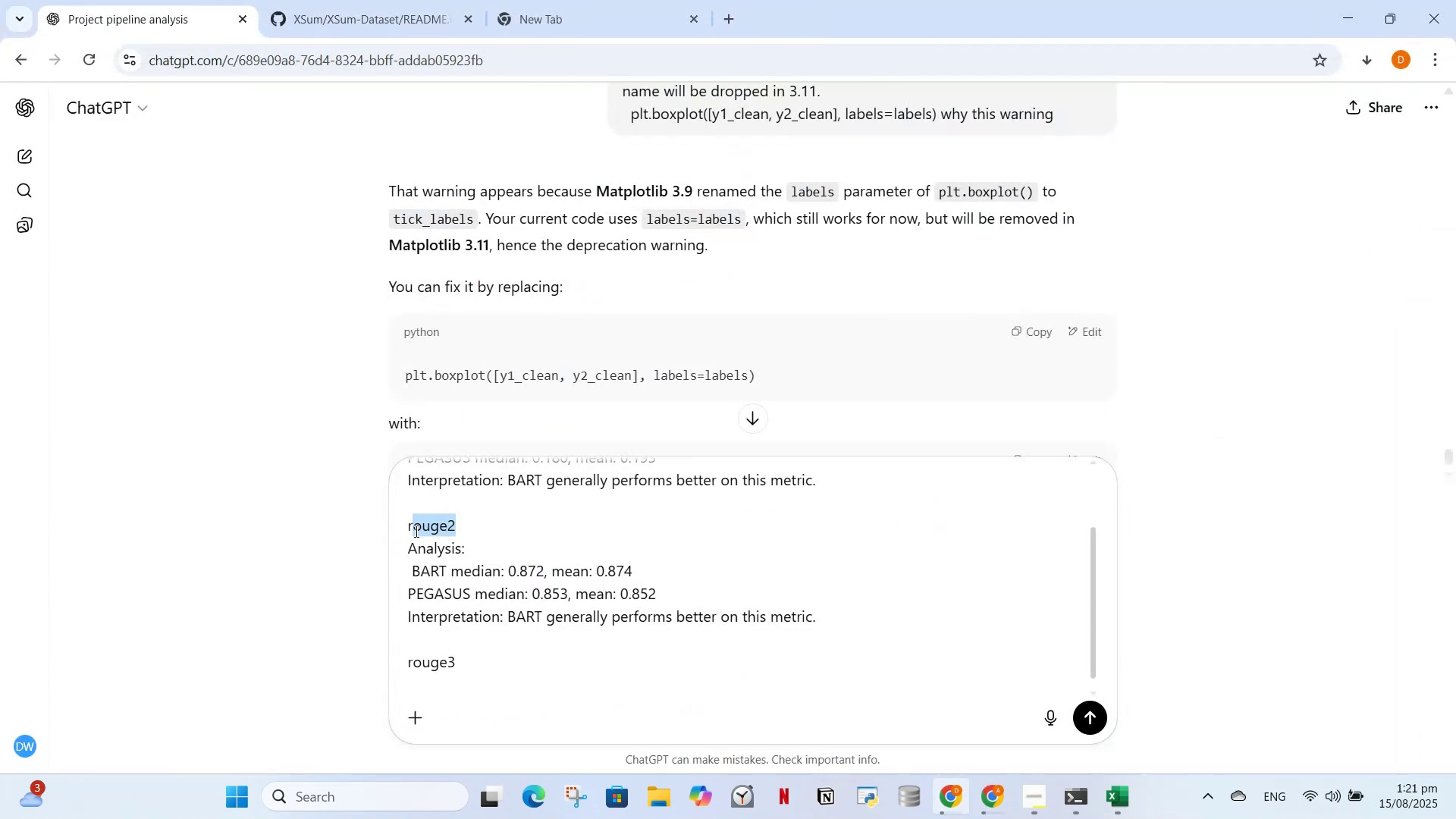 
key(Backspace)
key(Backspace)
type(bertscore)
 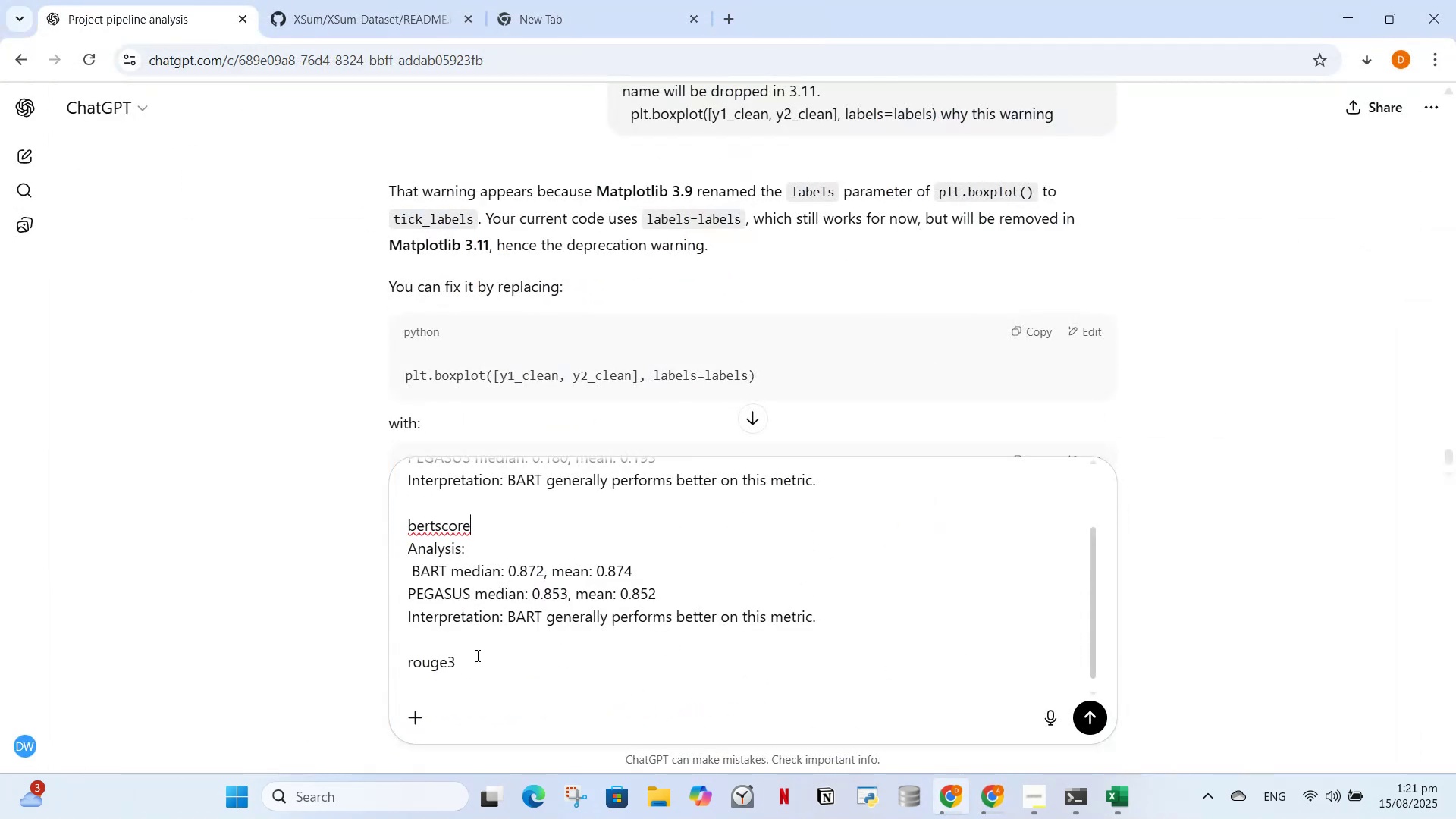 
double_click([468, 652])
 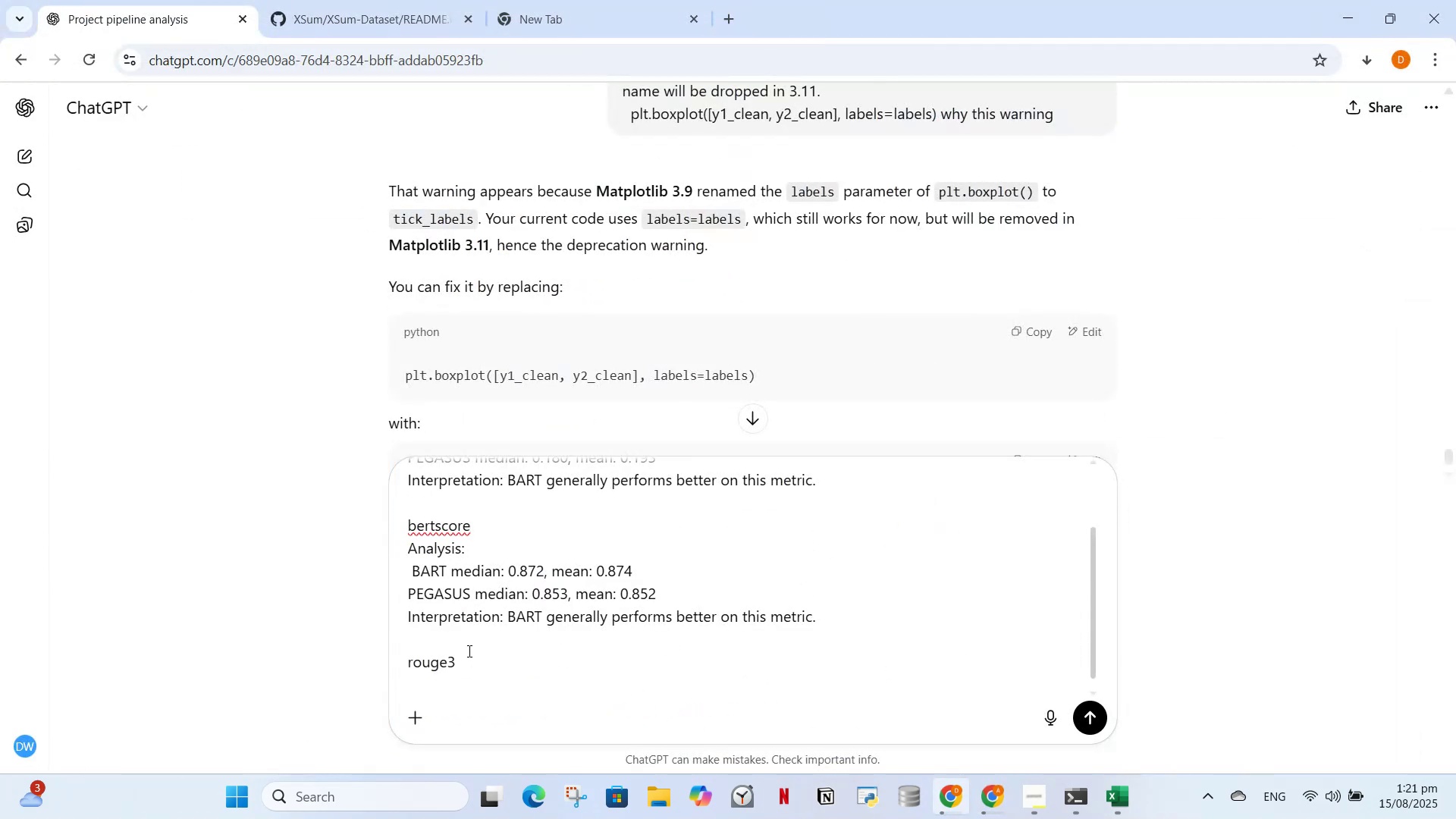 
left_click_drag(start_coordinate=[460, 653], to_coordinate=[410, 658])
 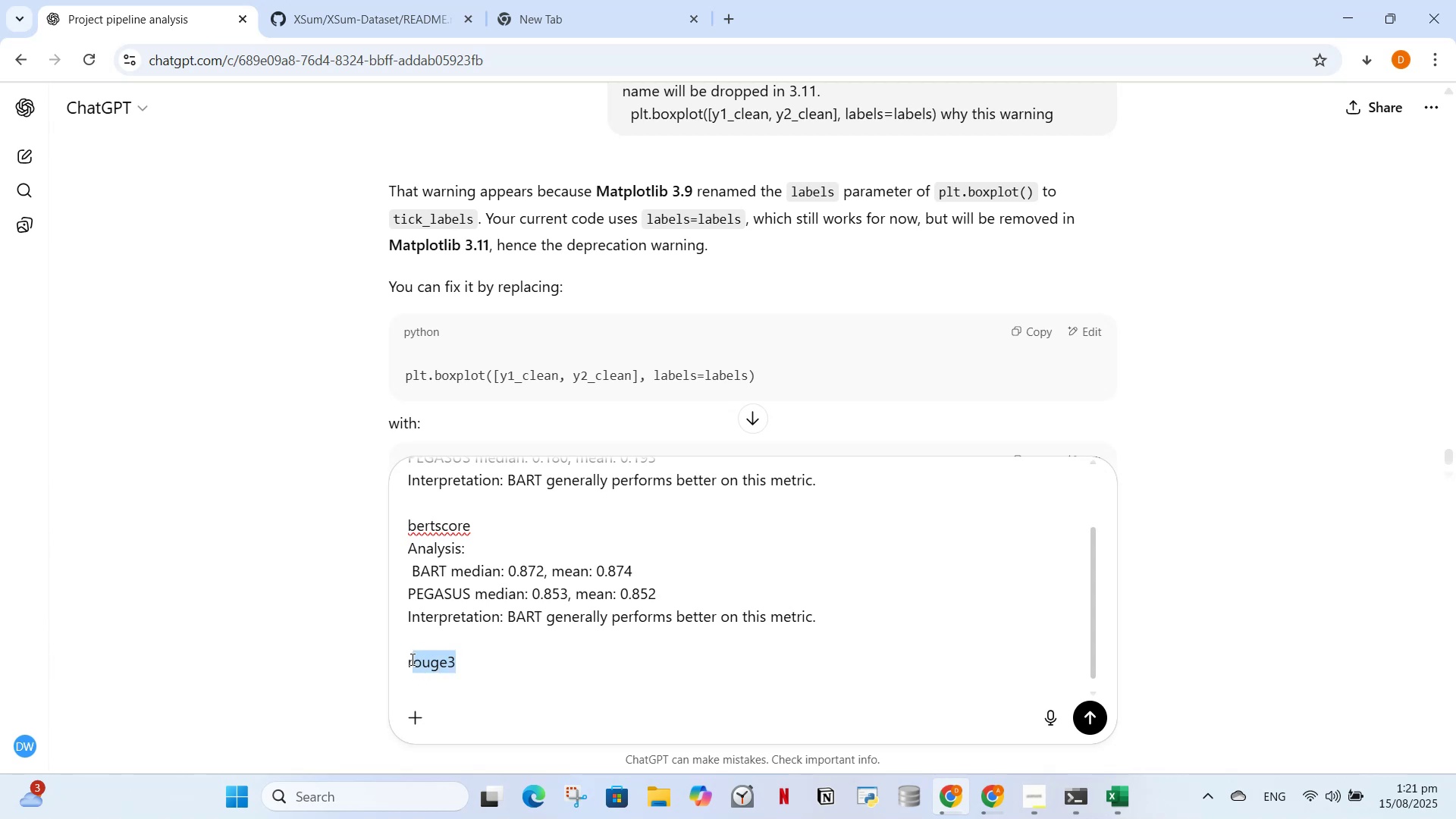 
key(Backspace)
key(Backspace)
type(compression)
 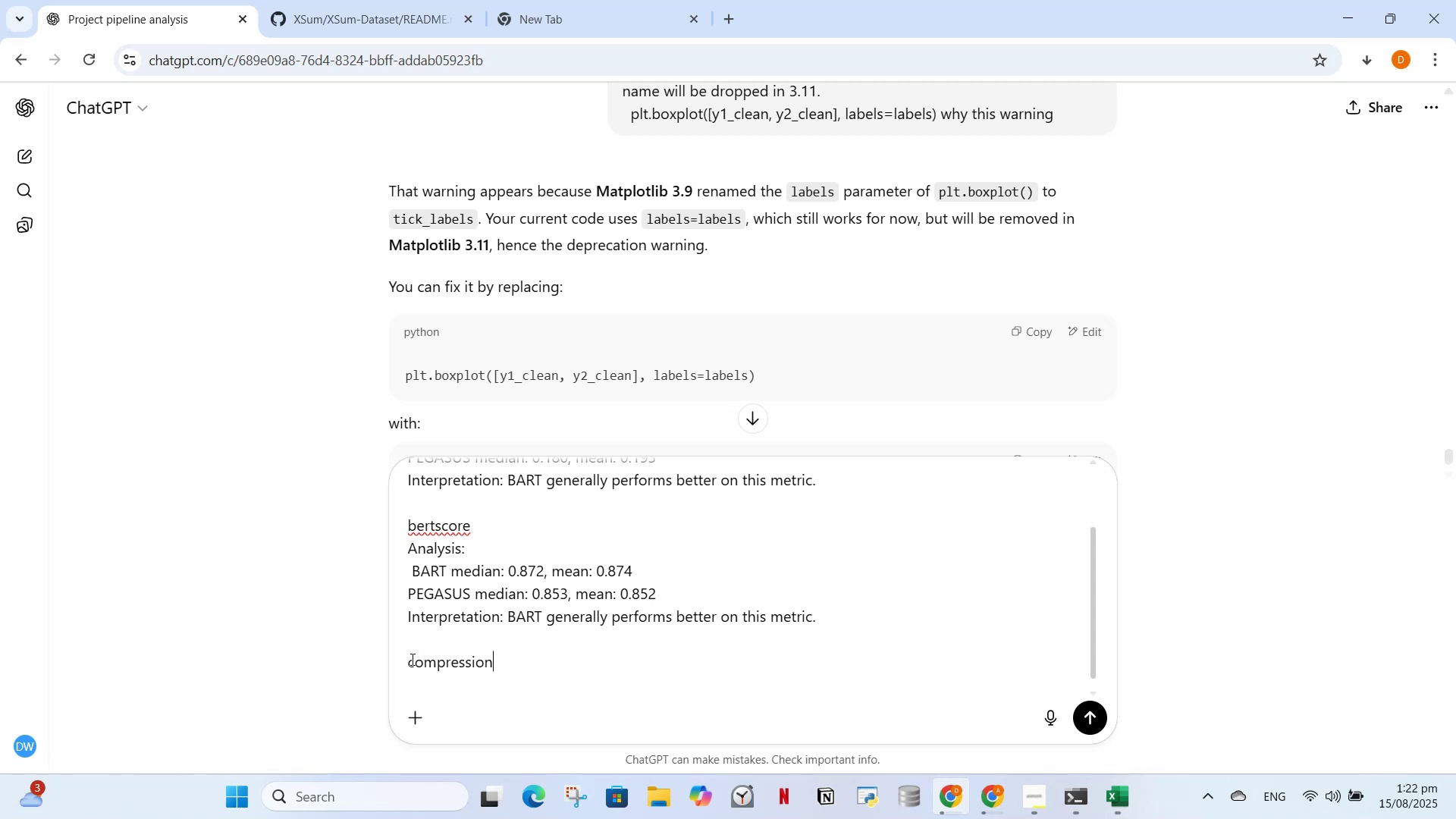 
key(Shift+Enter)
 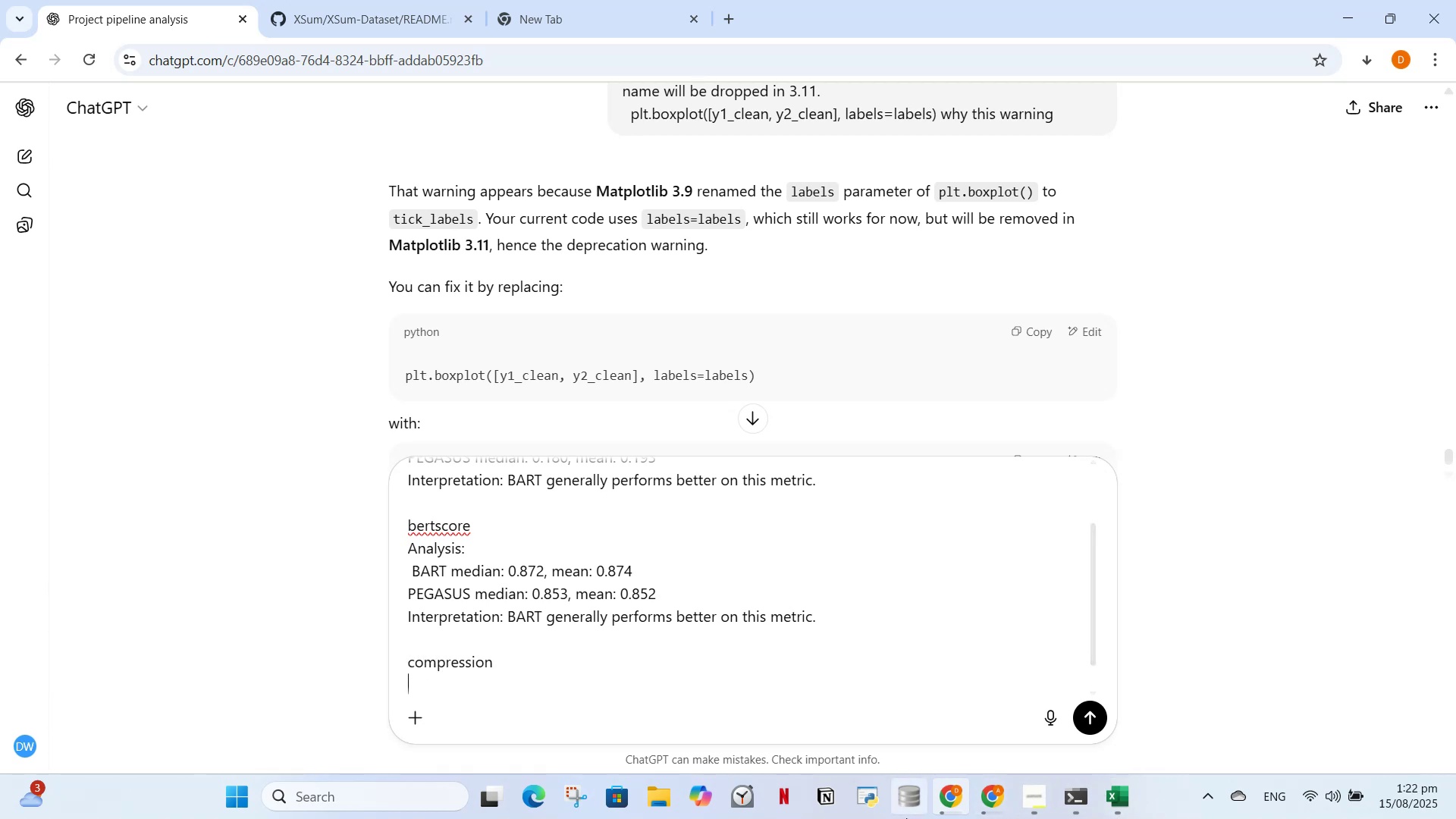 
left_click([956, 798])
 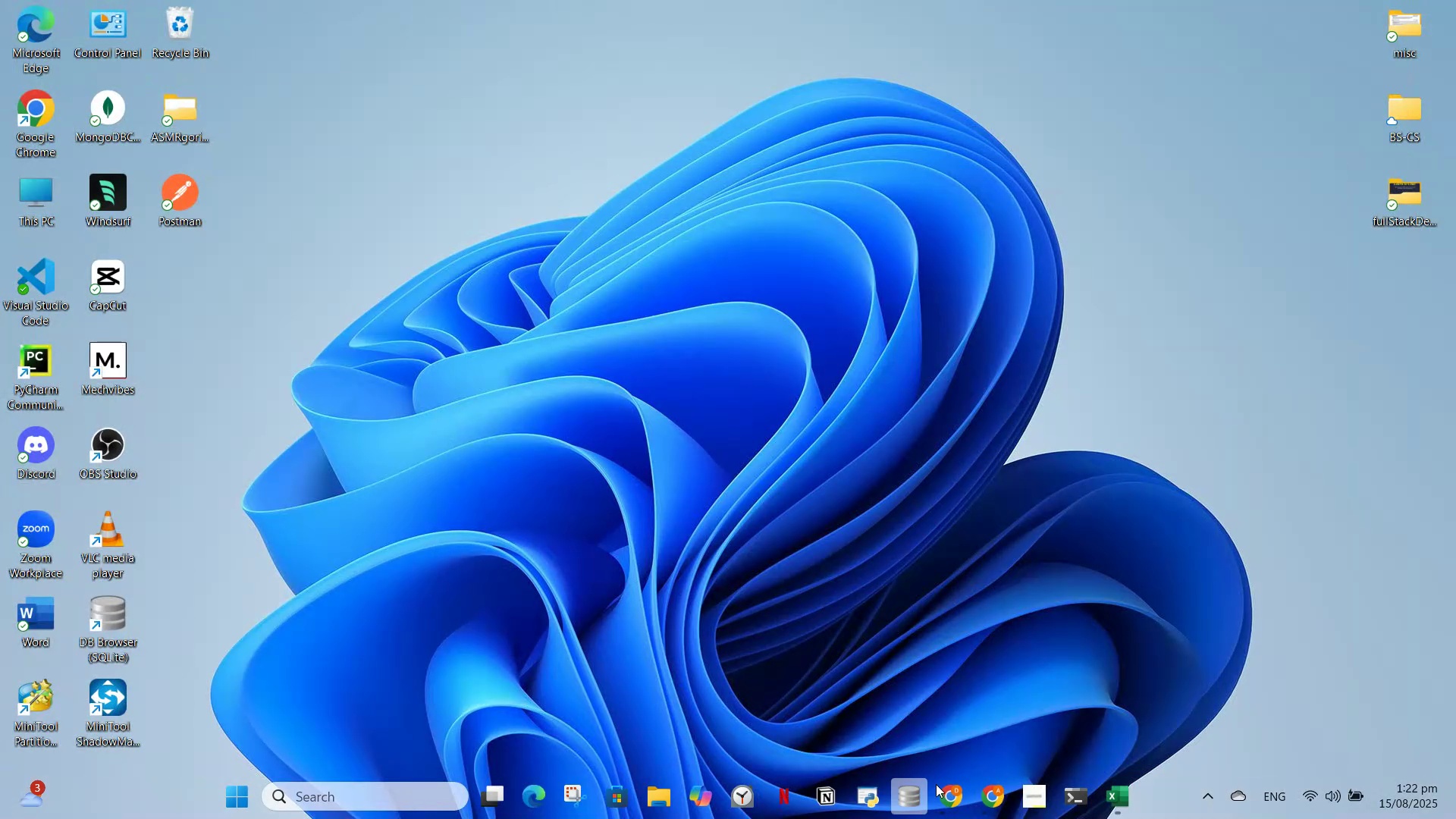 
left_click([941, 786])
 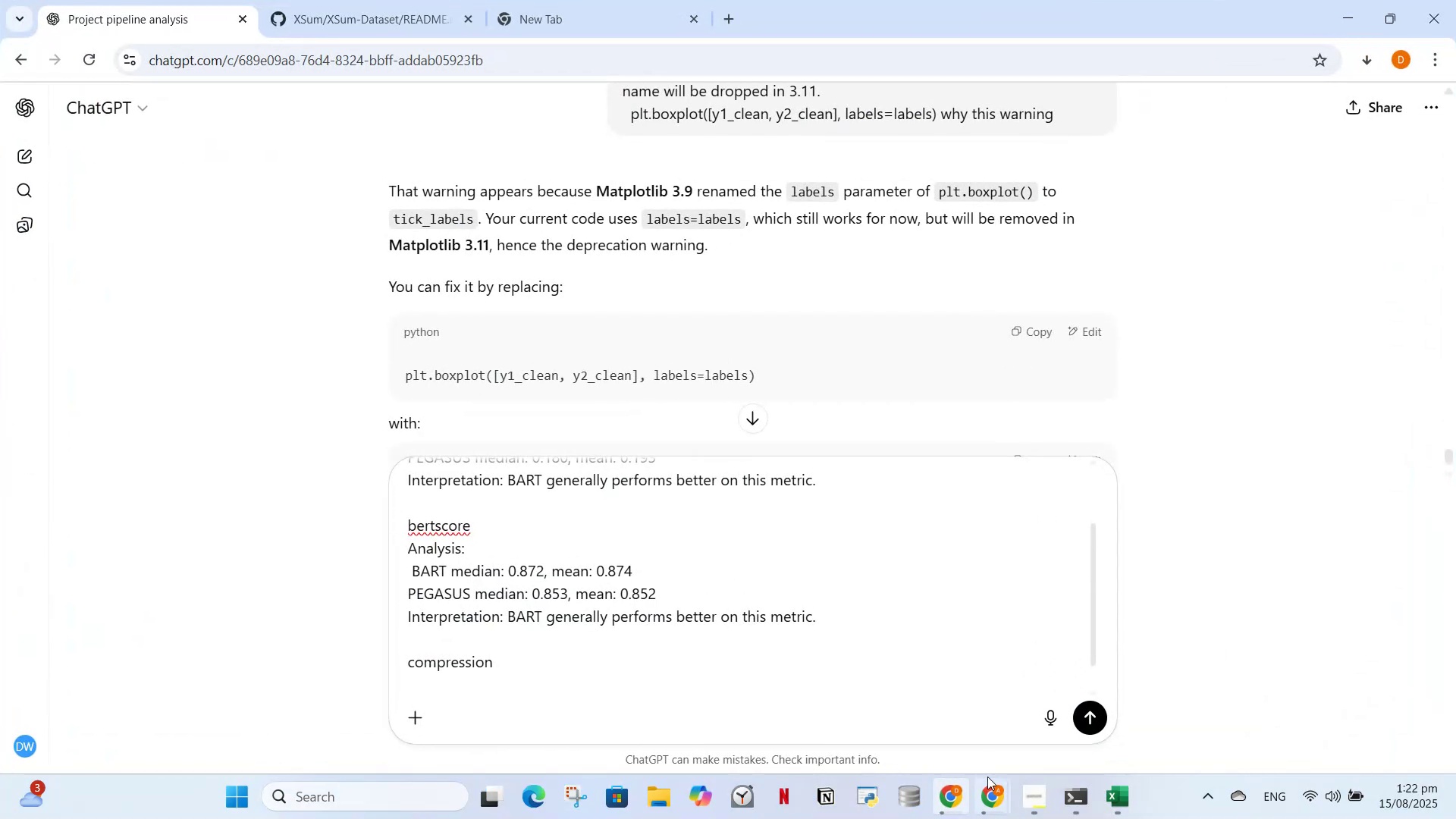 
left_click([987, 788])
 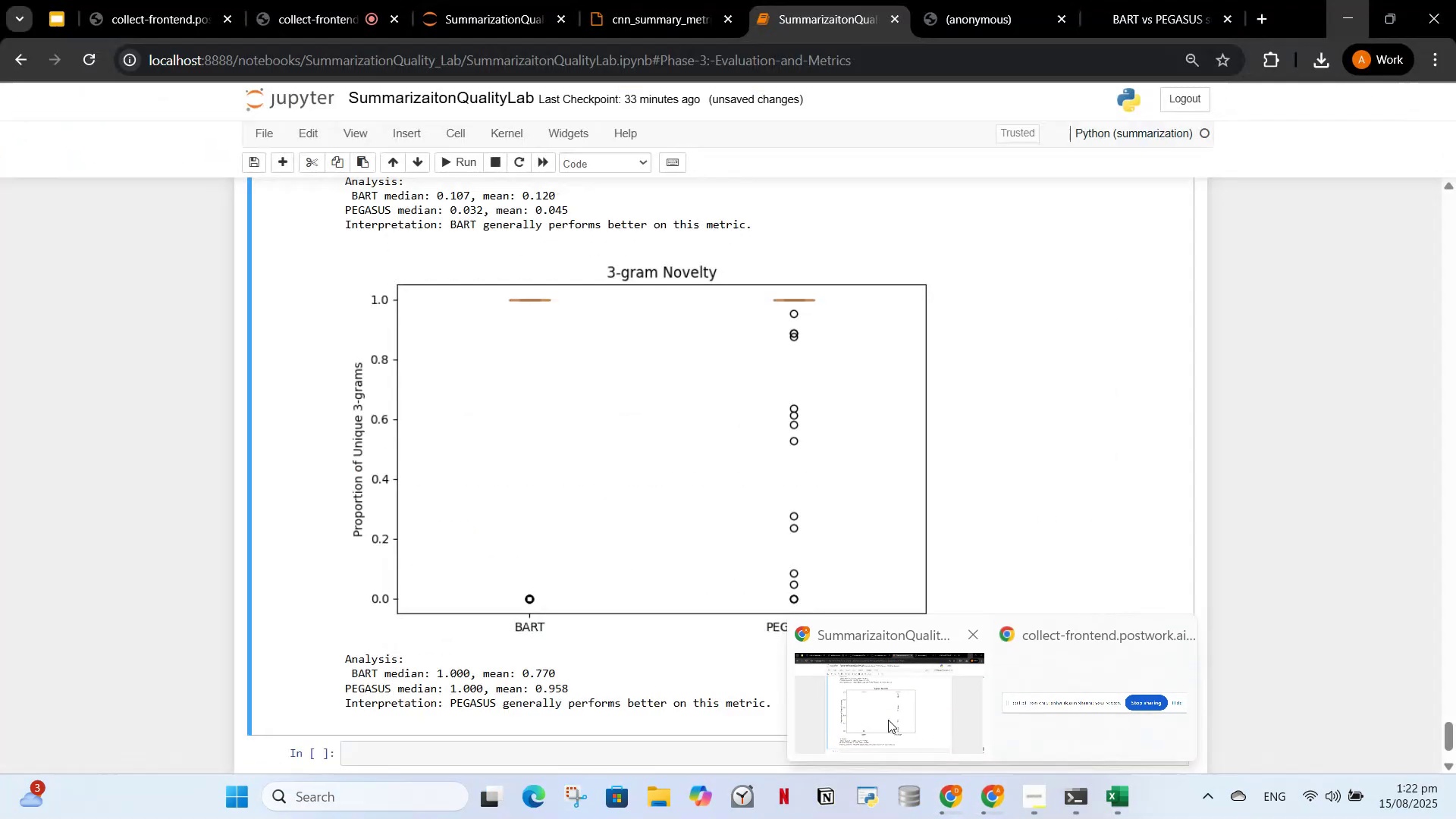 
left_click([888, 720])
 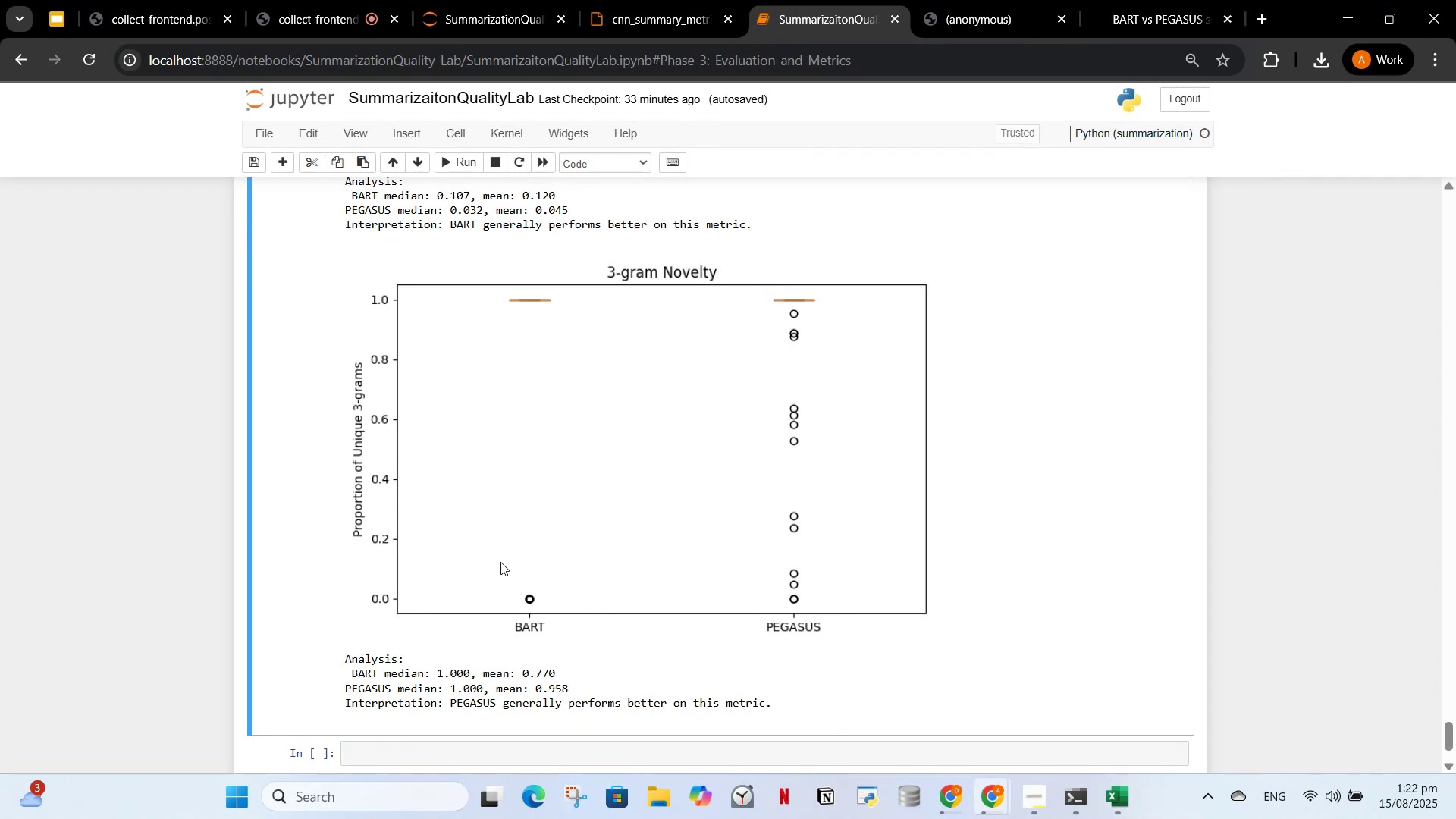 
scroll: coordinate [529, 577], scroll_direction: up, amount: 4.0
 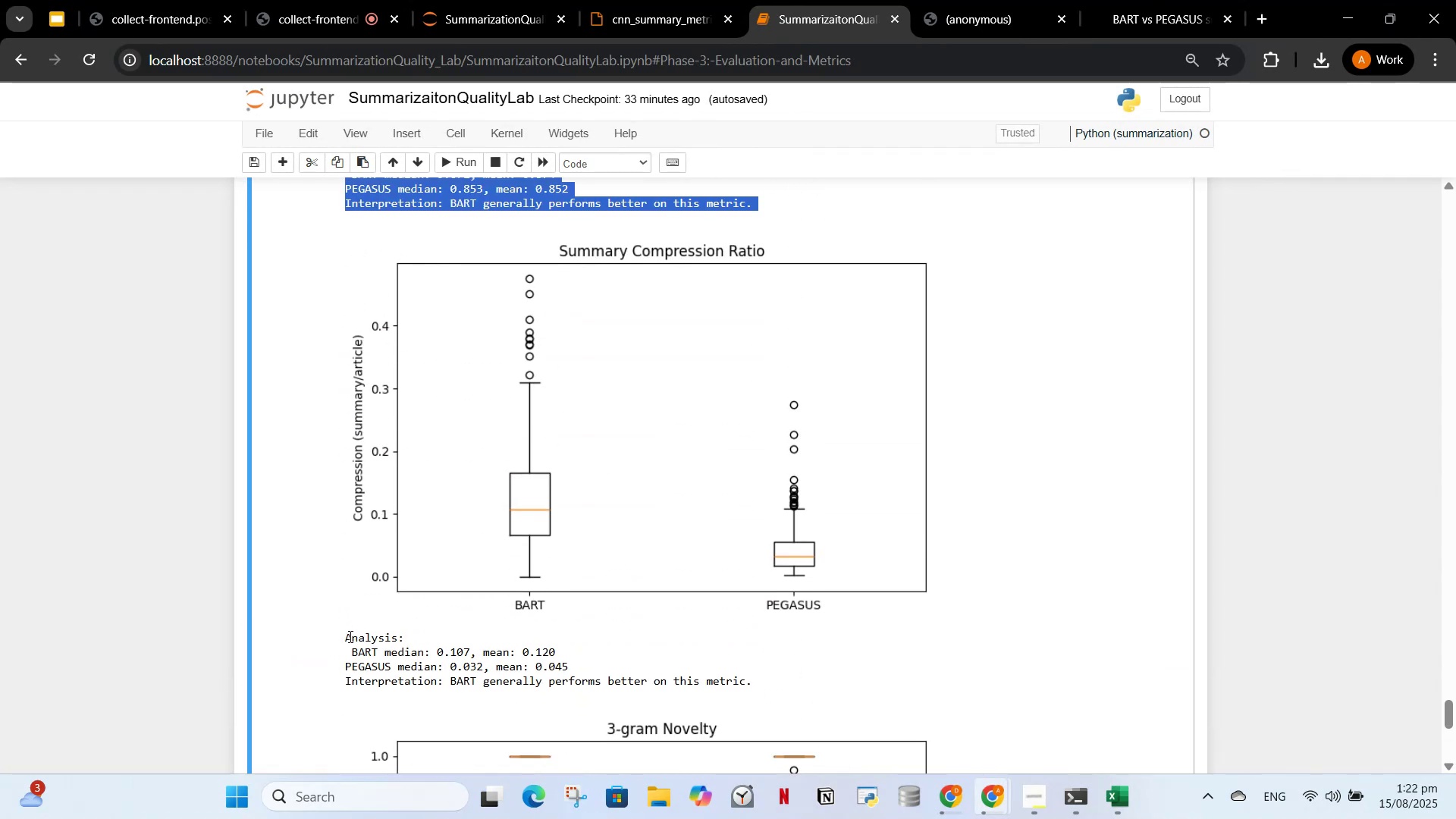 
left_click_drag(start_coordinate=[343, 635], to_coordinate=[756, 691])
 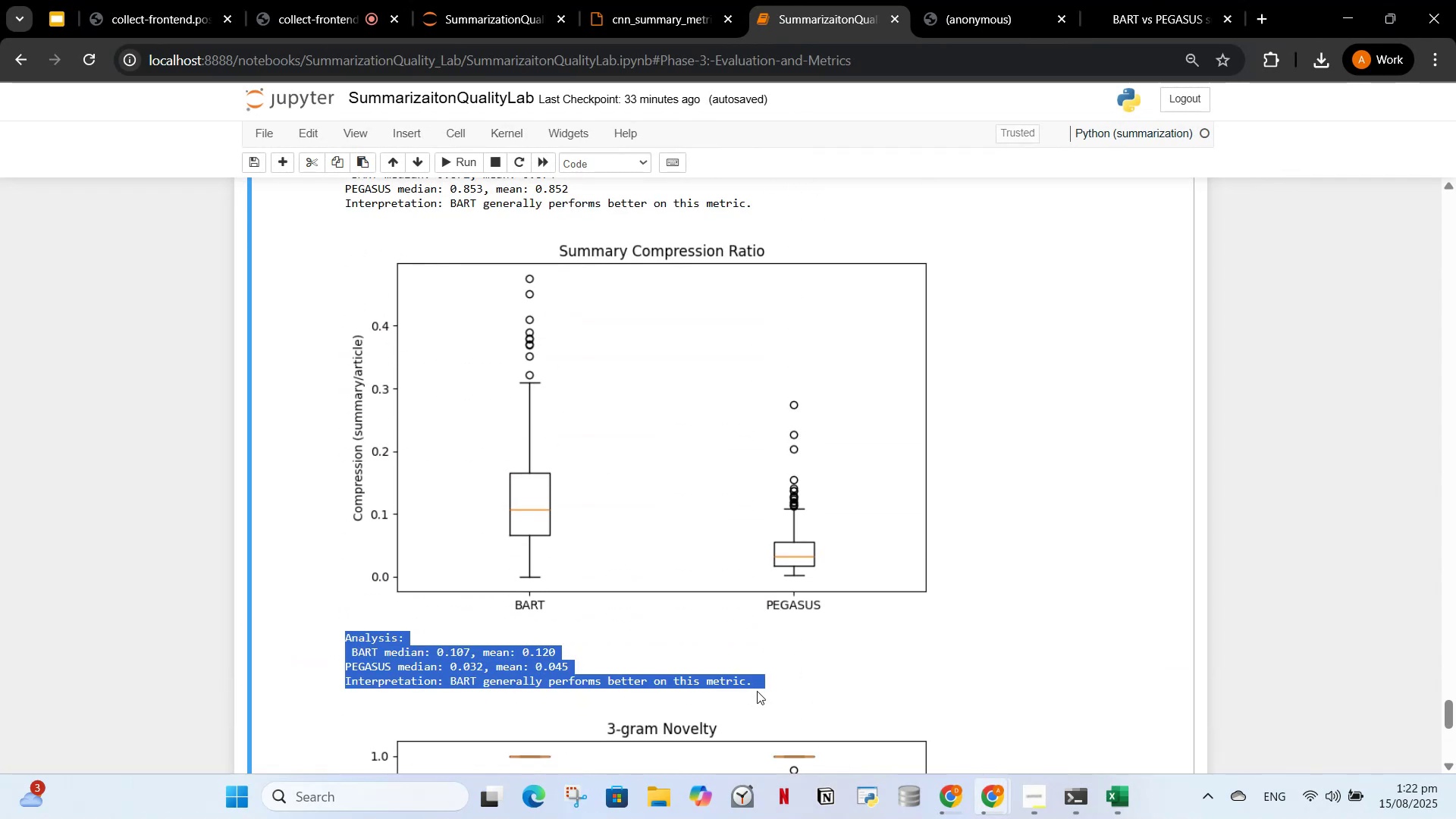 
key(Control+C)
 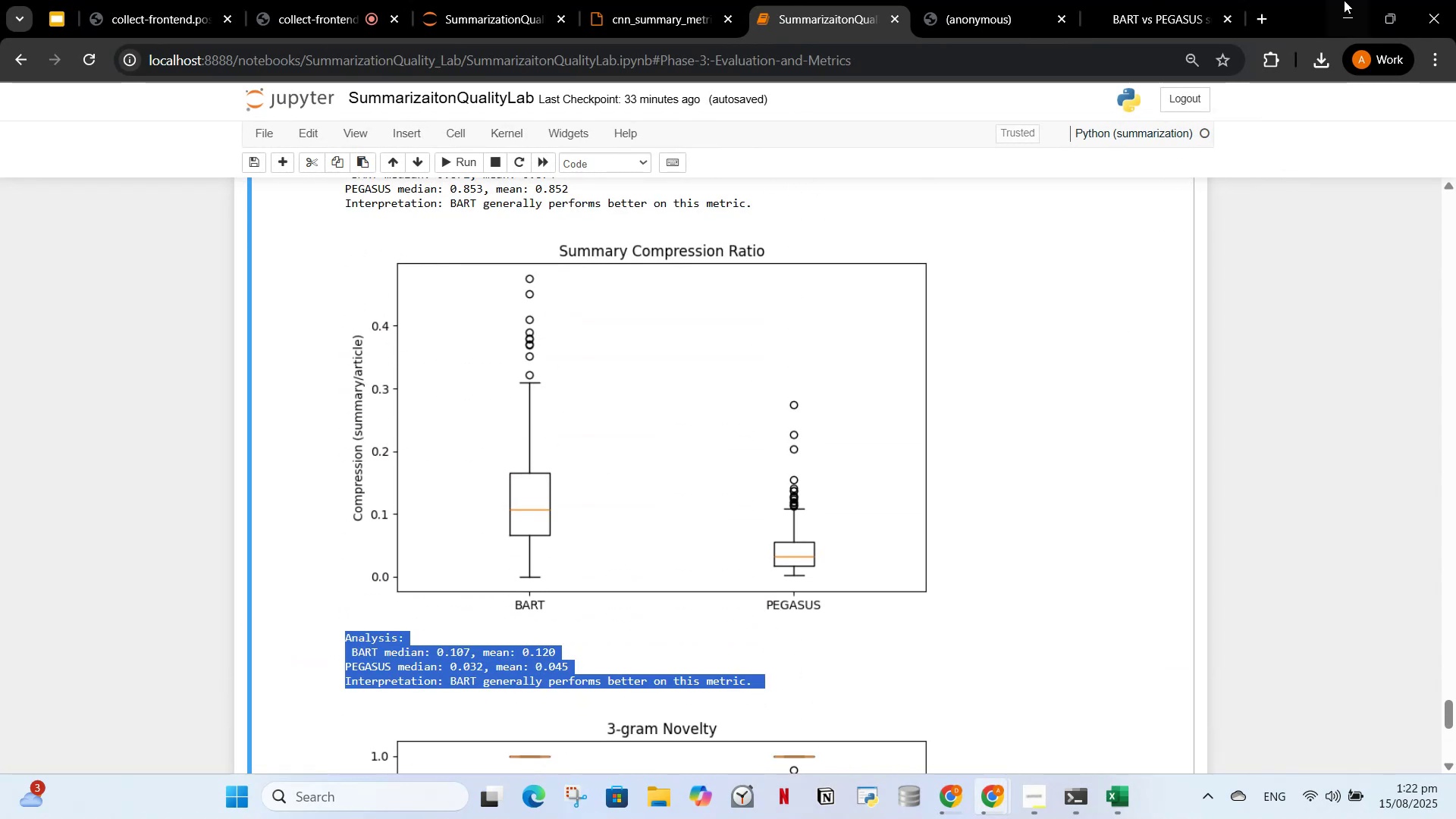 
left_click([1347, 20])
 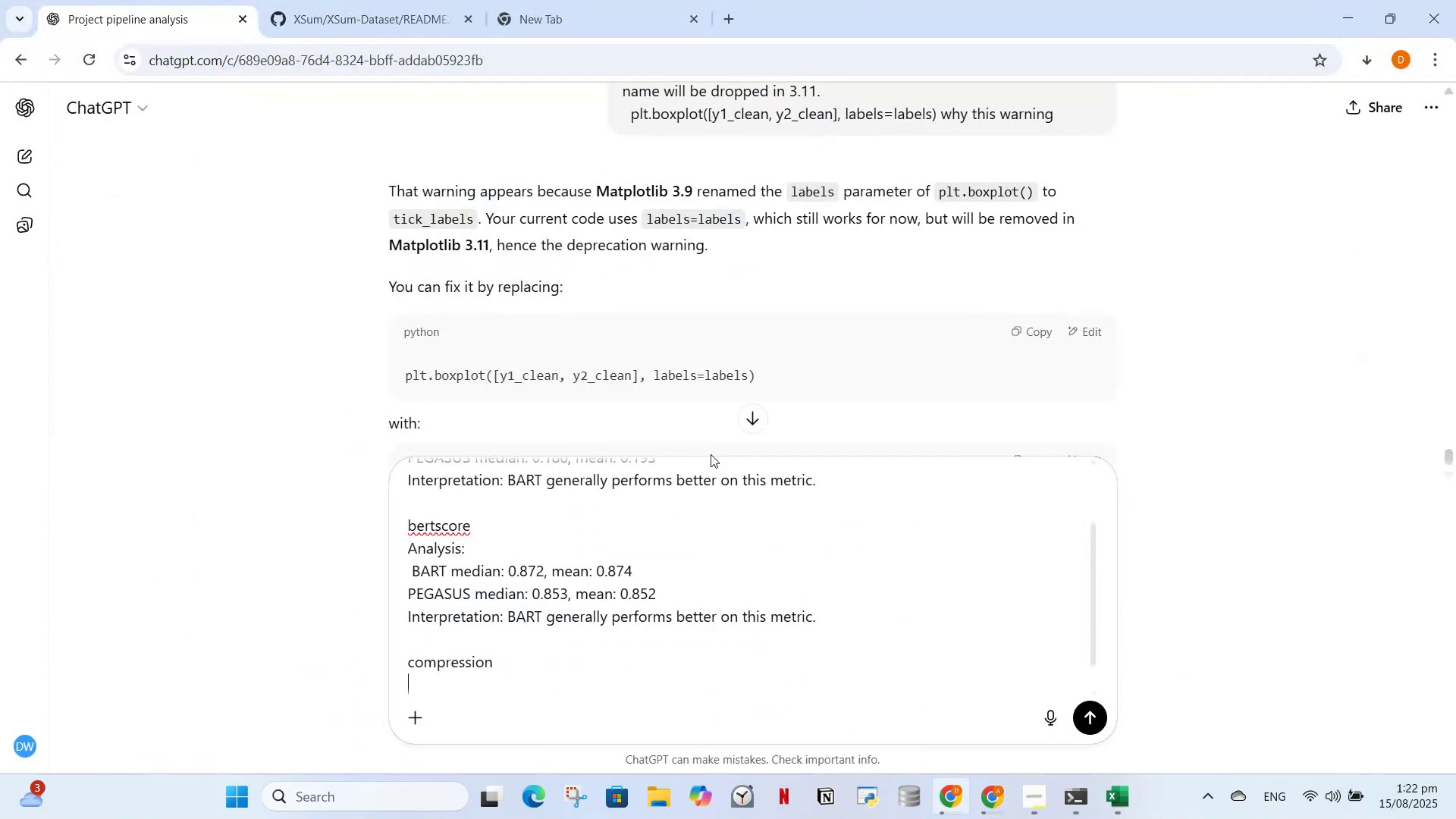 
key(Control+V)
 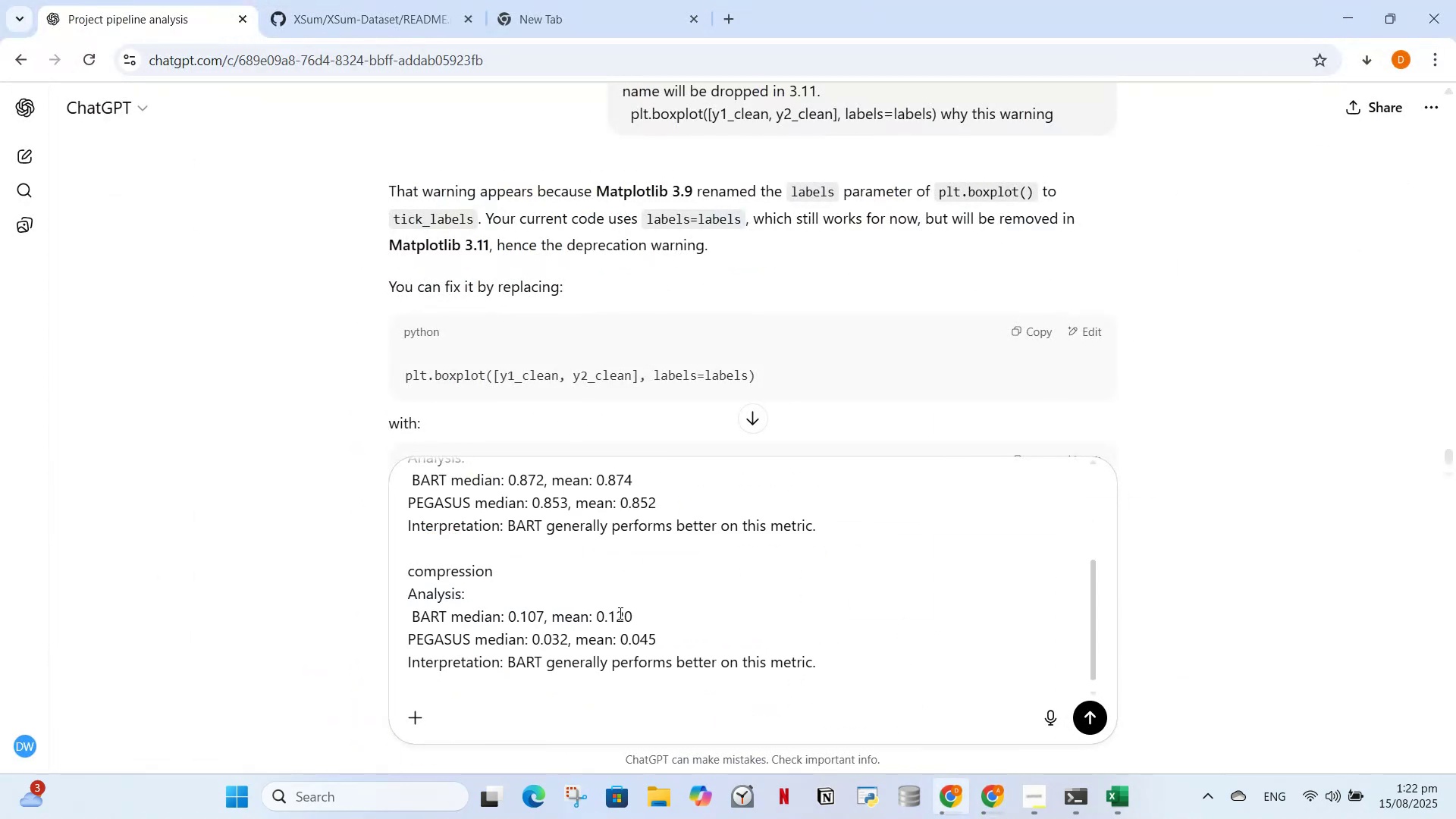 
key(Shift+Enter)
 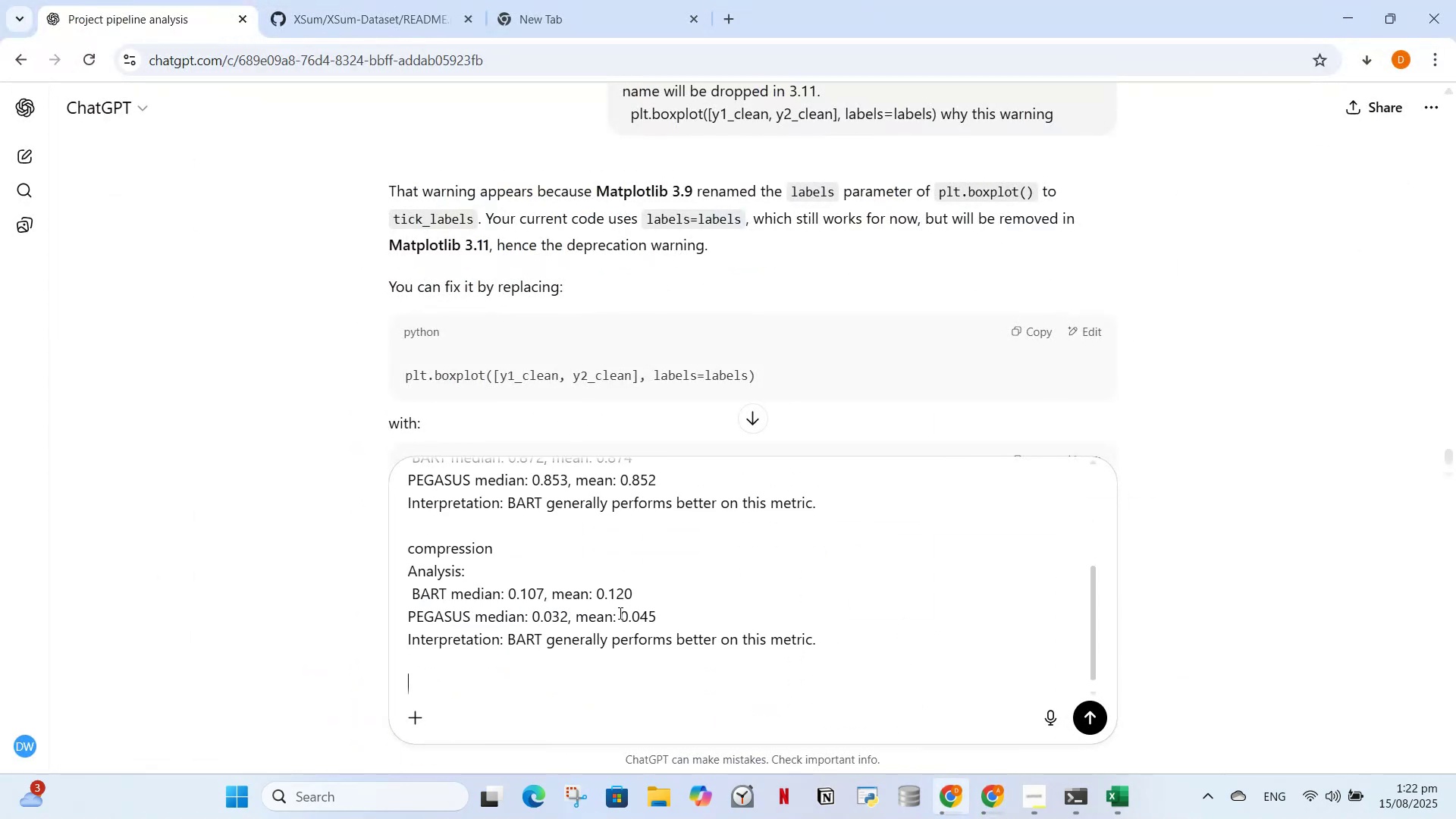 
type(3 gram novelty)
 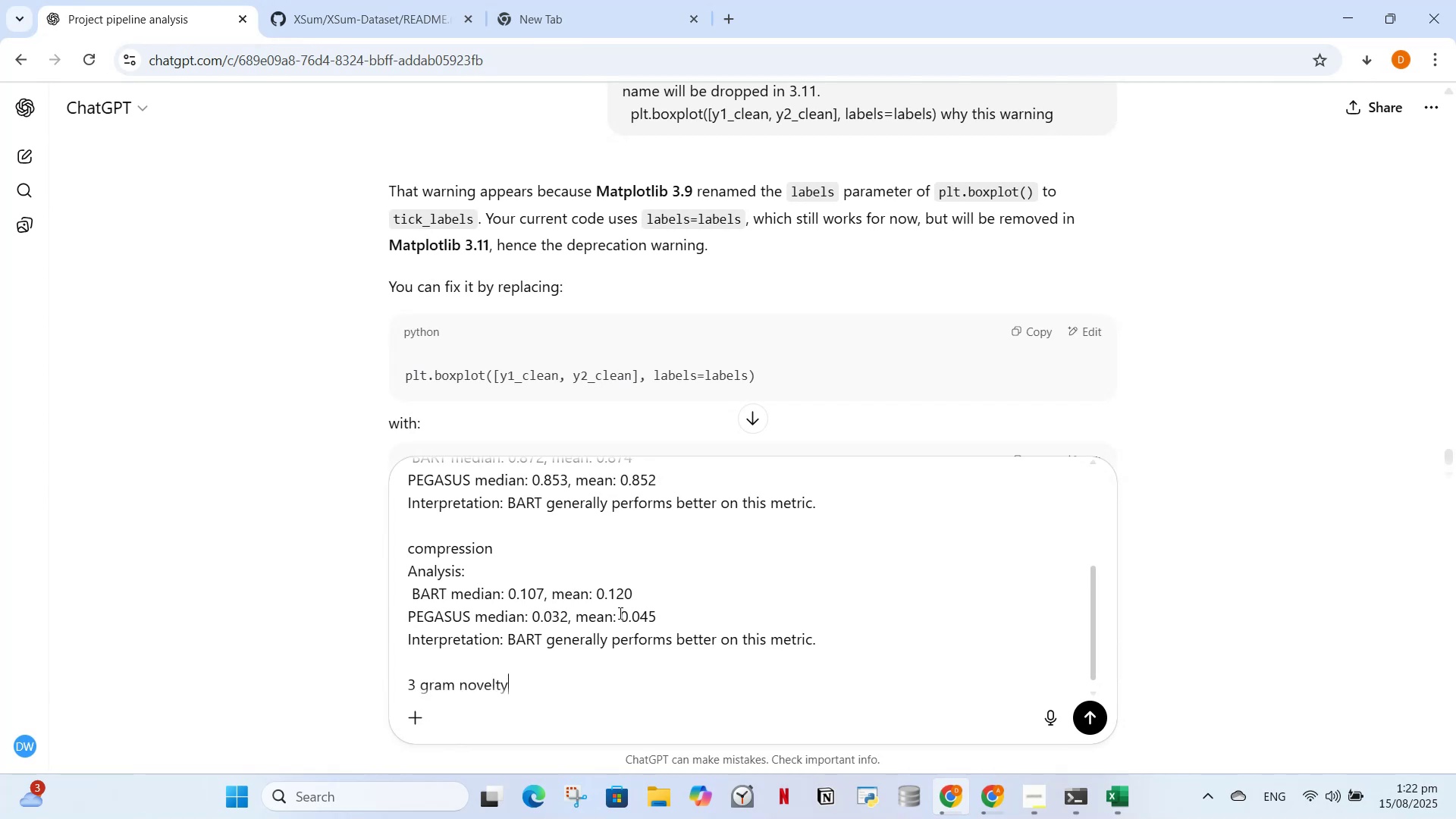 
key(Shift+Enter)
 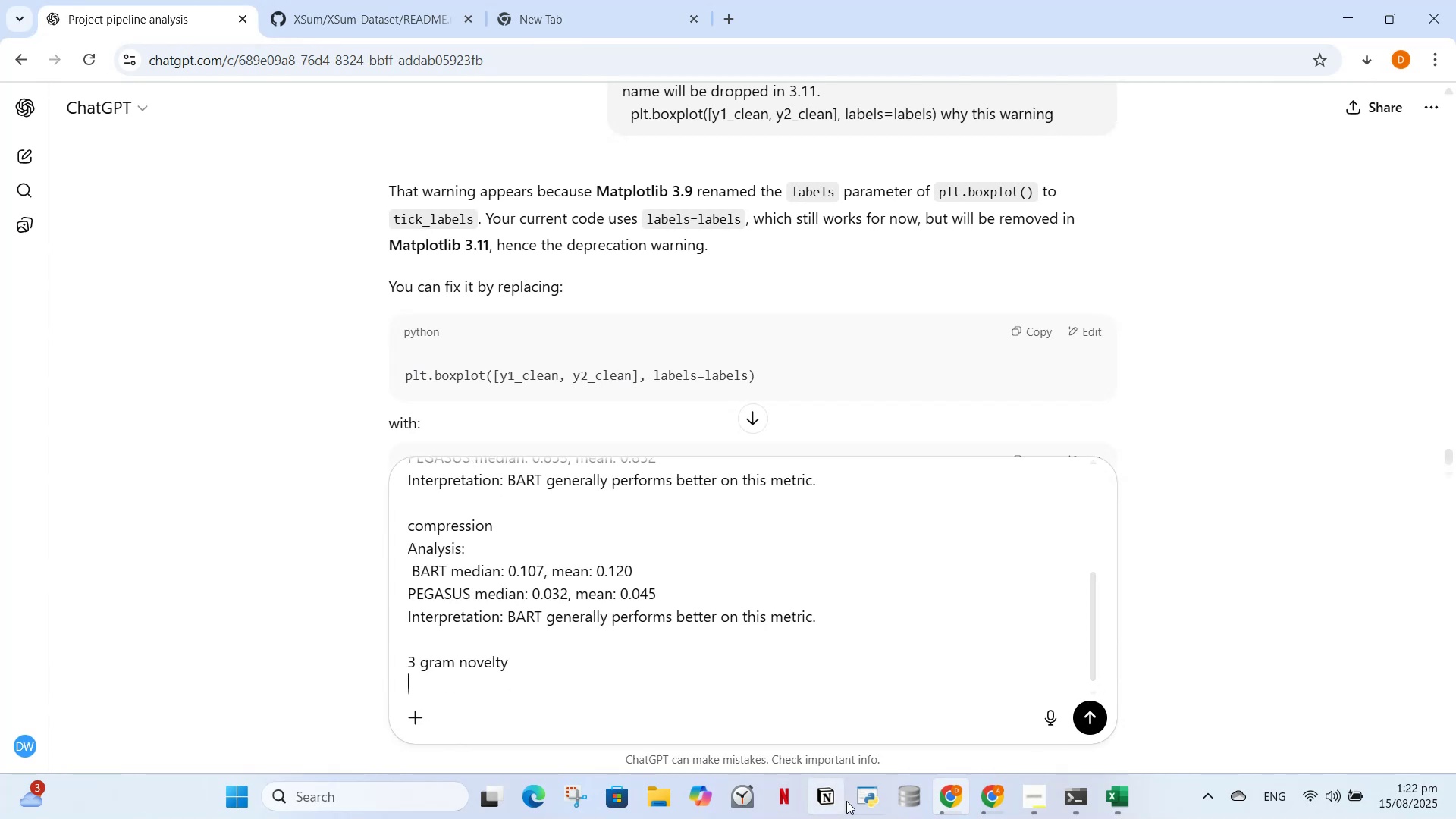 
left_click([959, 799])
 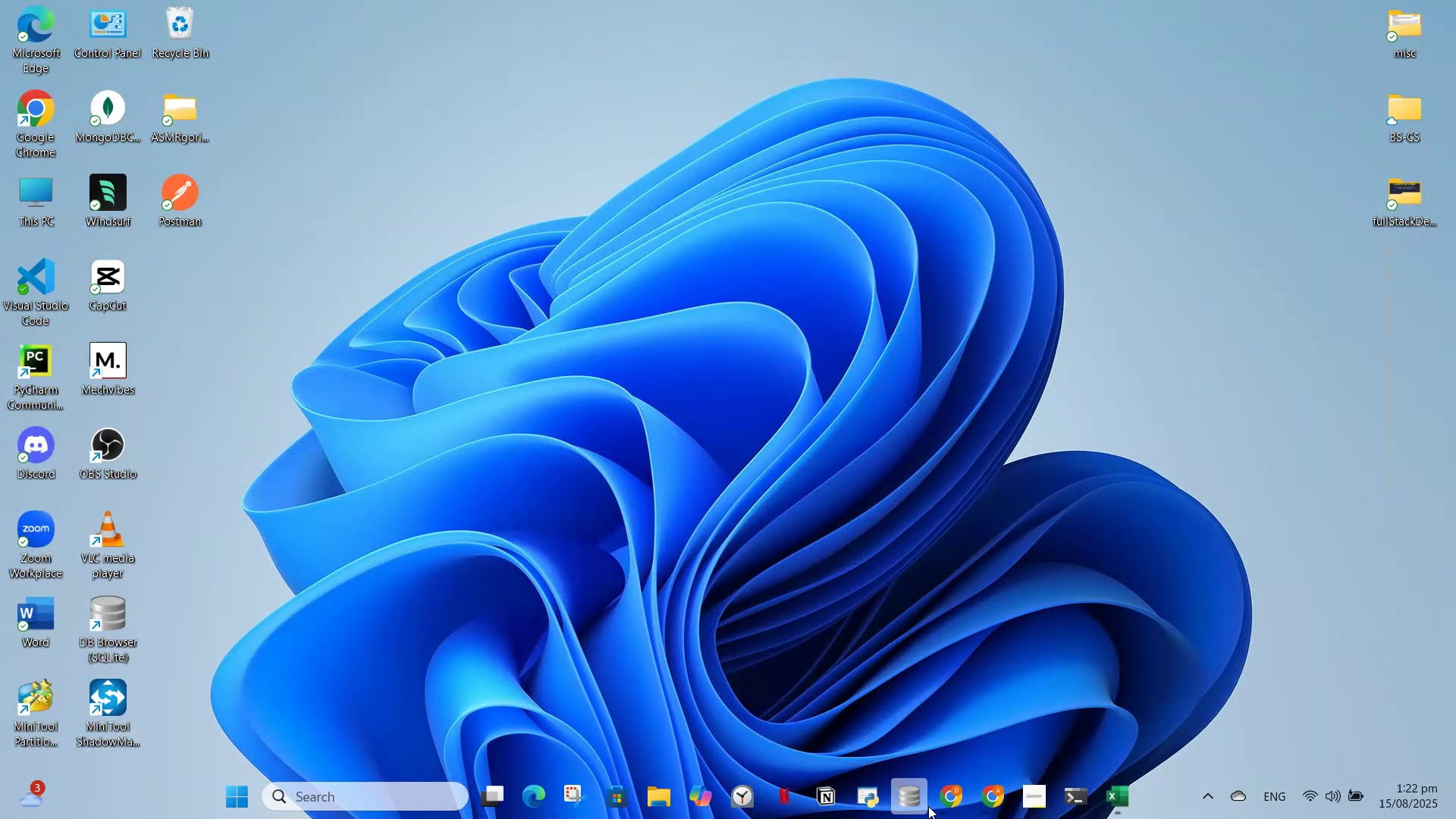 
left_click([944, 802])
 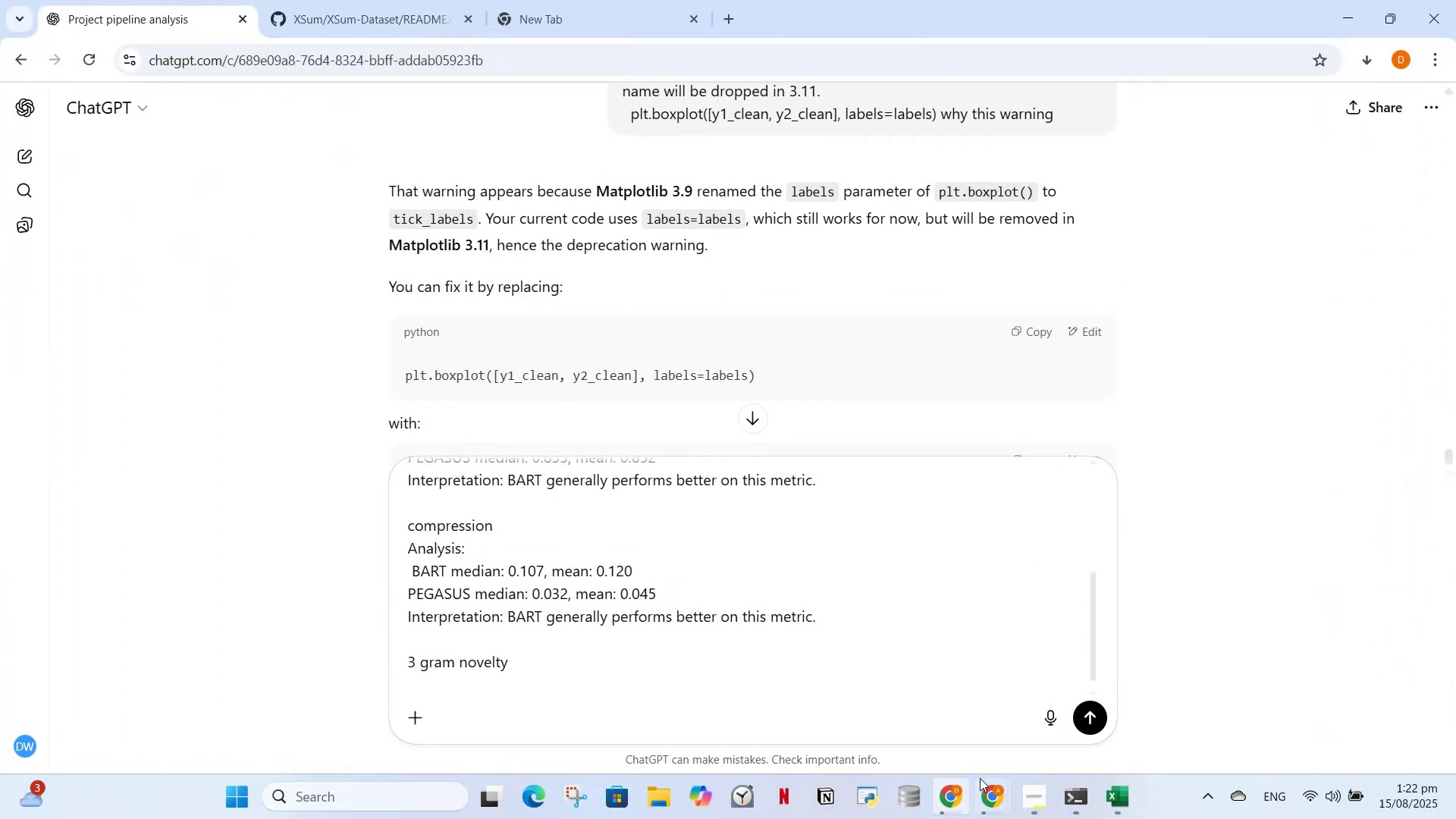 
left_click([980, 805])
 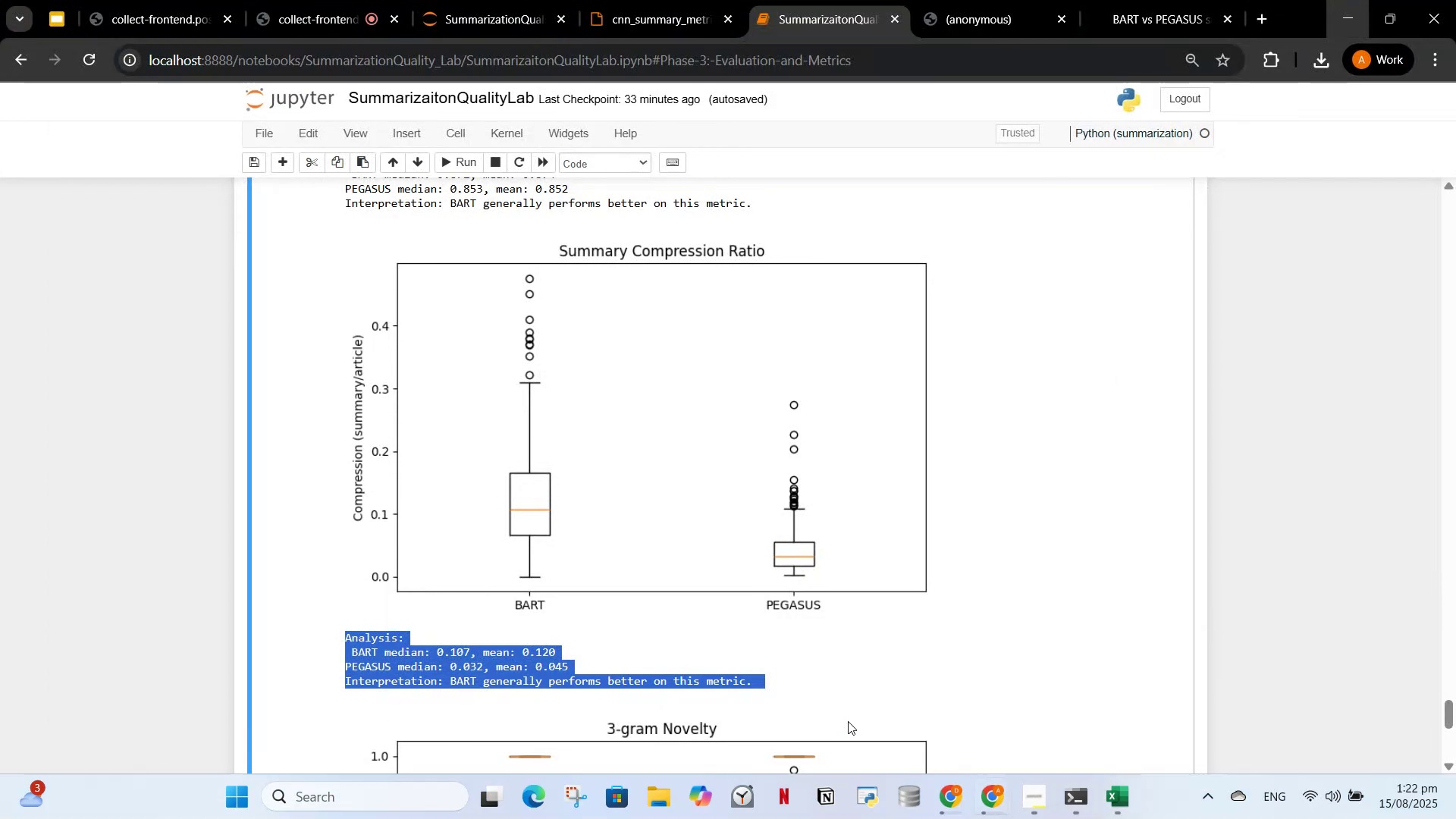 
scroll: coordinate [652, 635], scroll_direction: down, amount: 5.0
 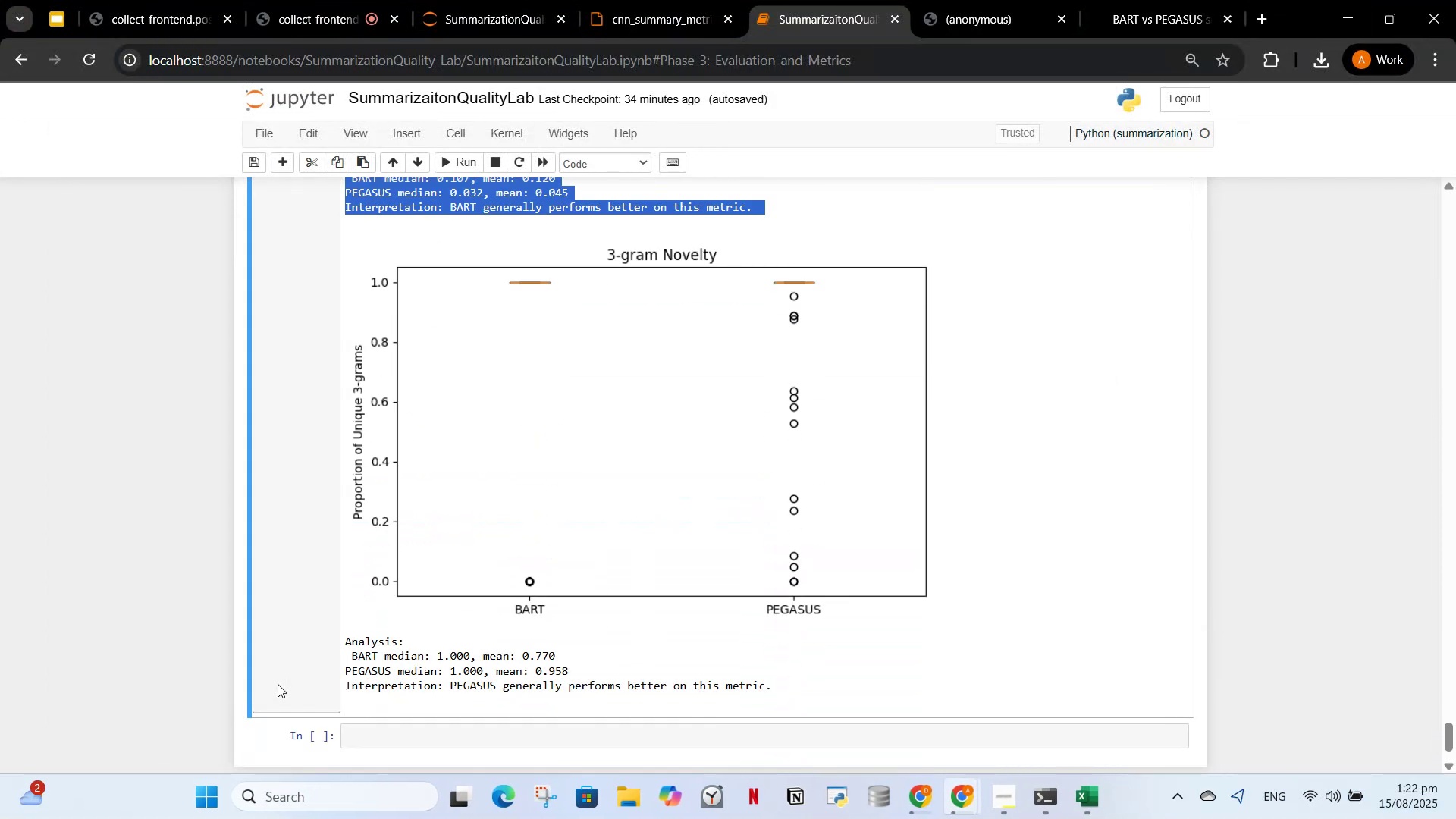 
left_click_drag(start_coordinate=[347, 633], to_coordinate=[783, 703])
 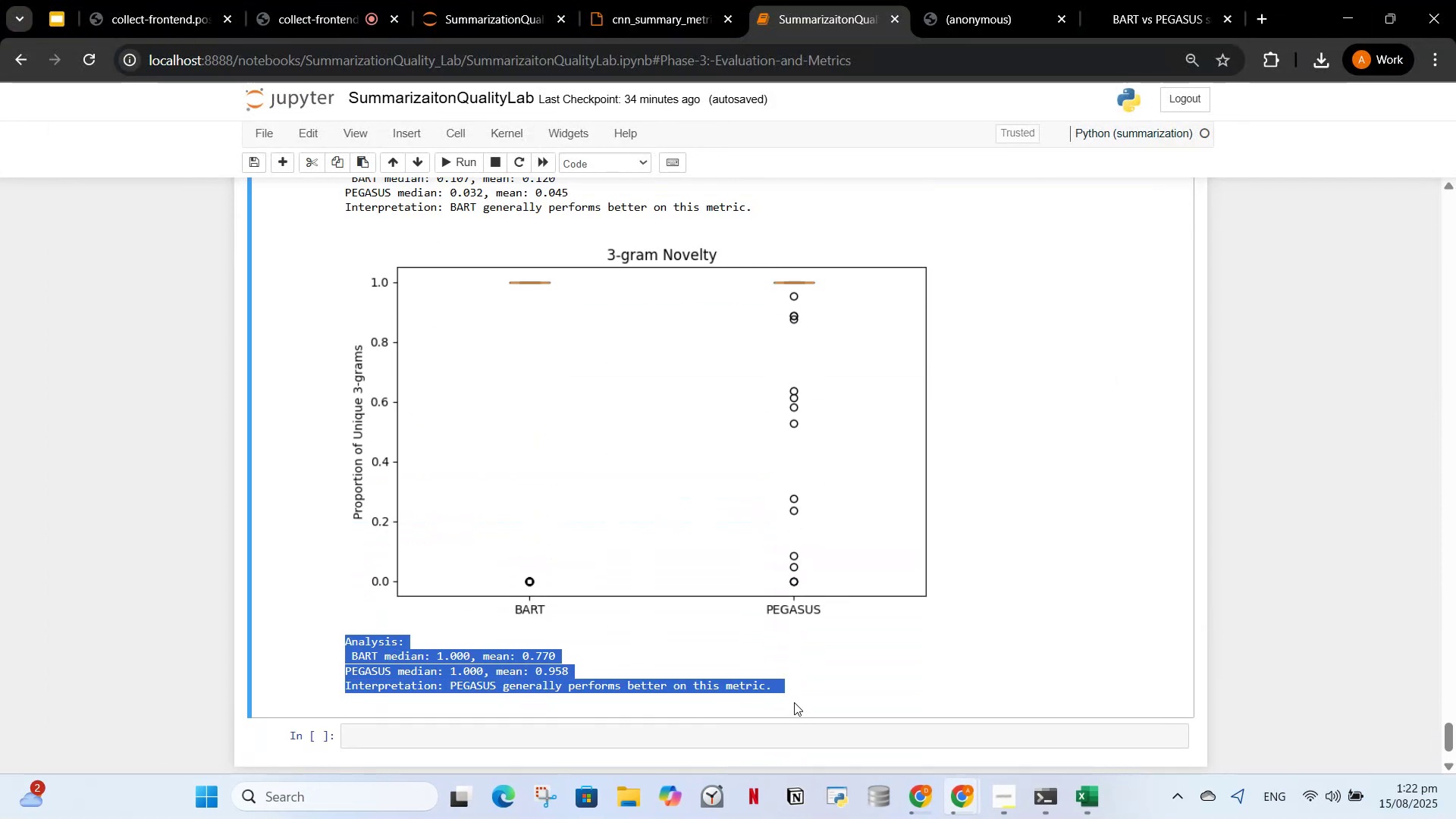 
key(Control+C)
 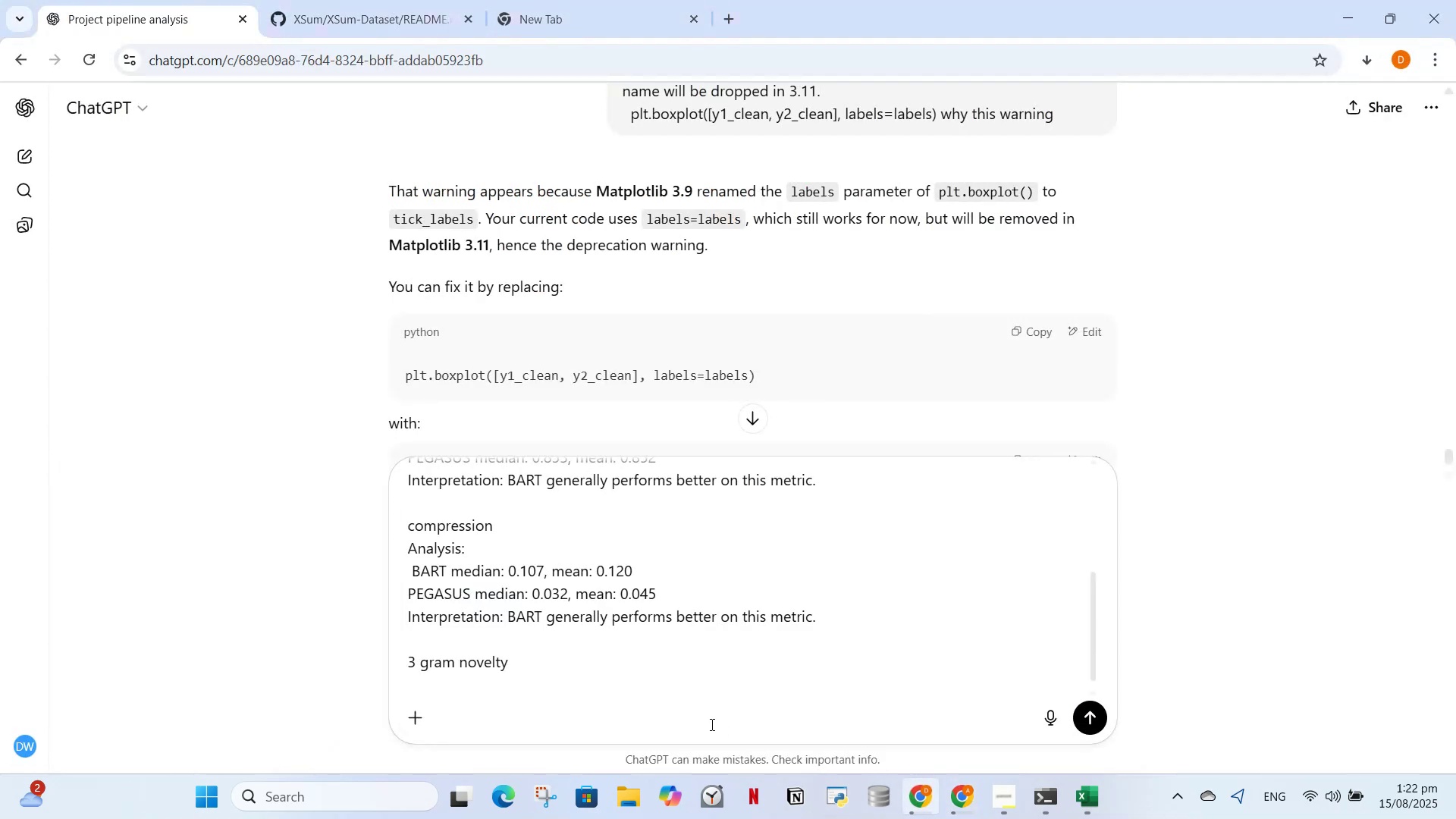 
key(Control+ControlLeft)
 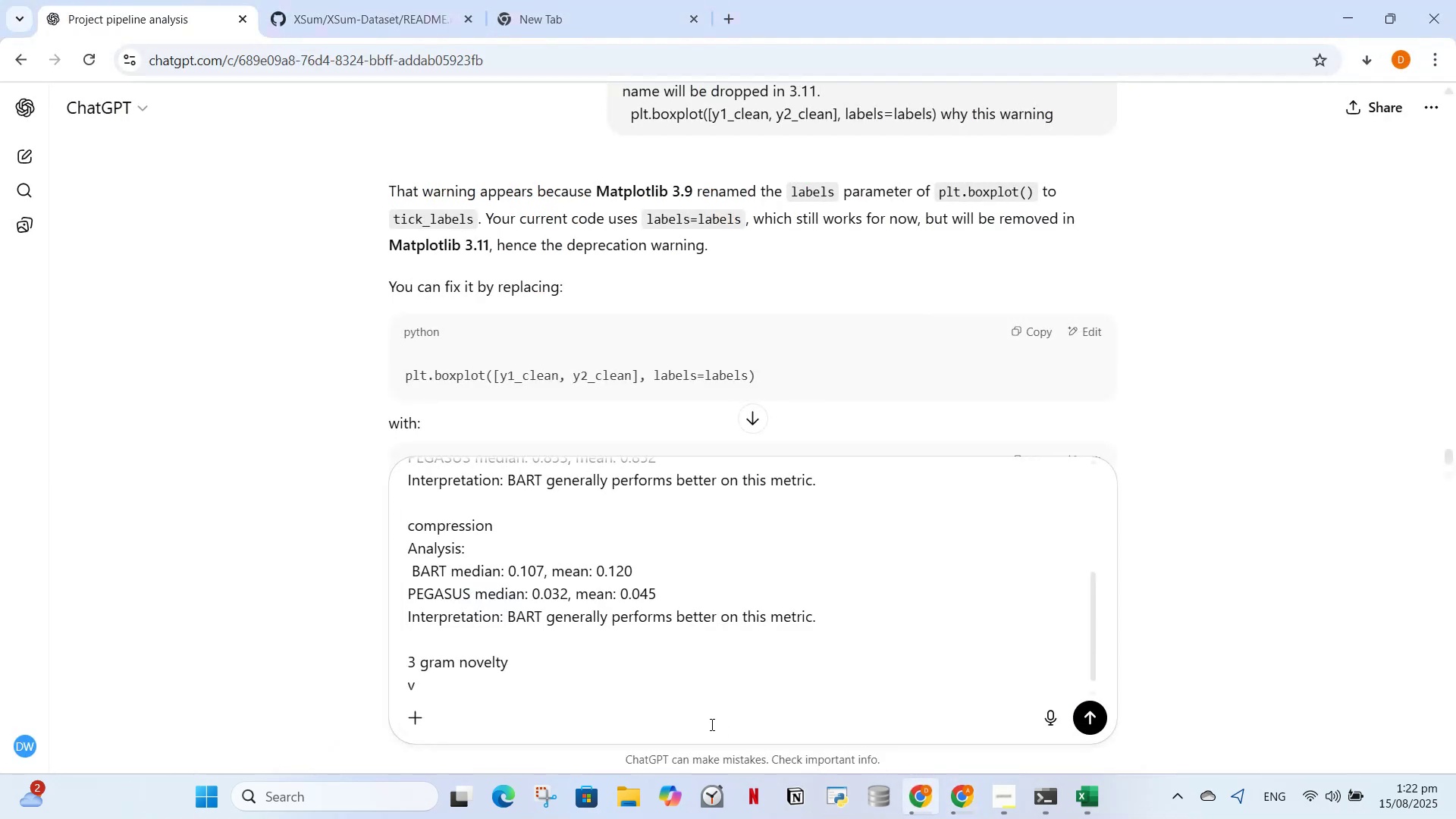 
key(V)
 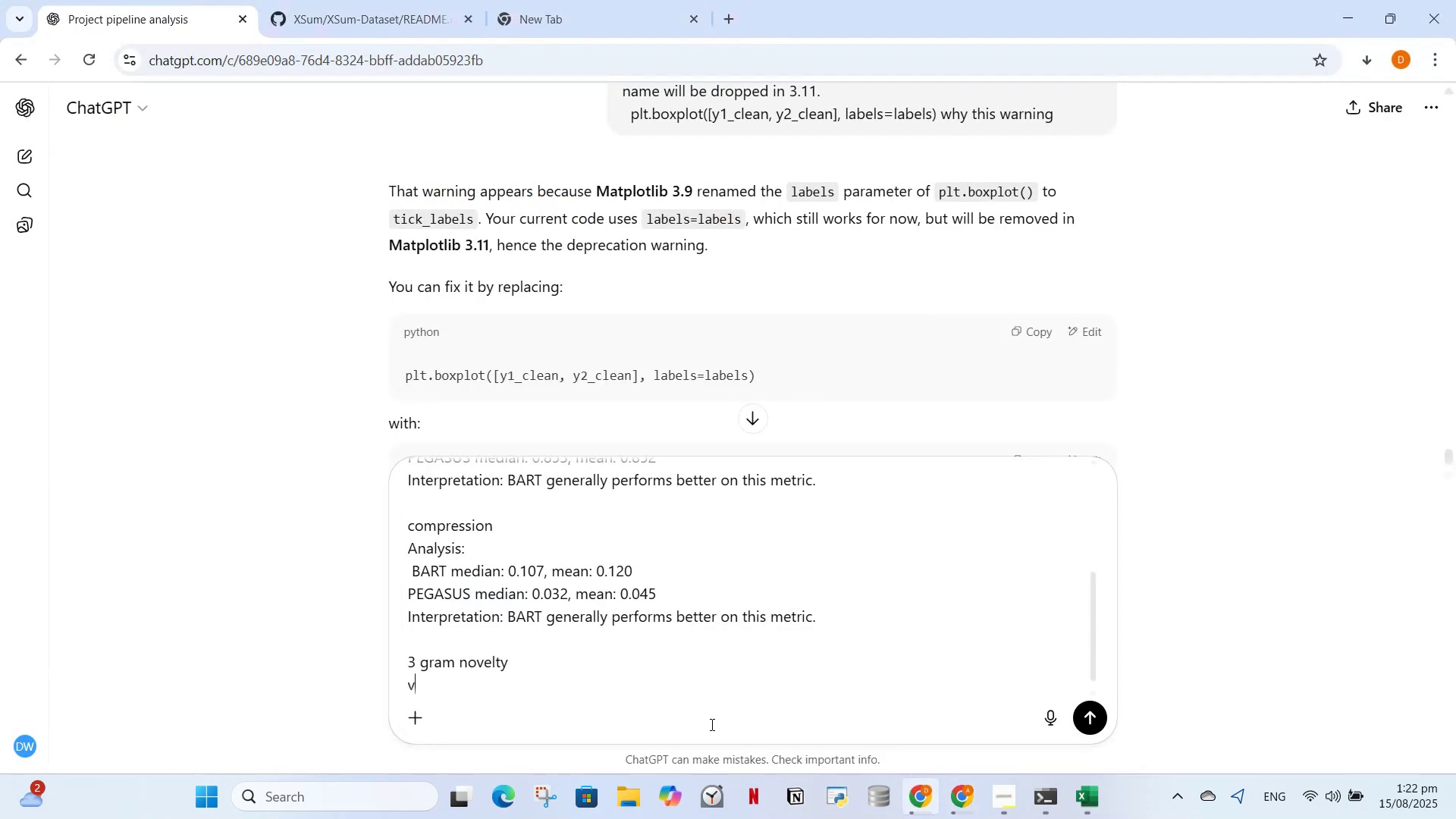 
key(Backspace)
 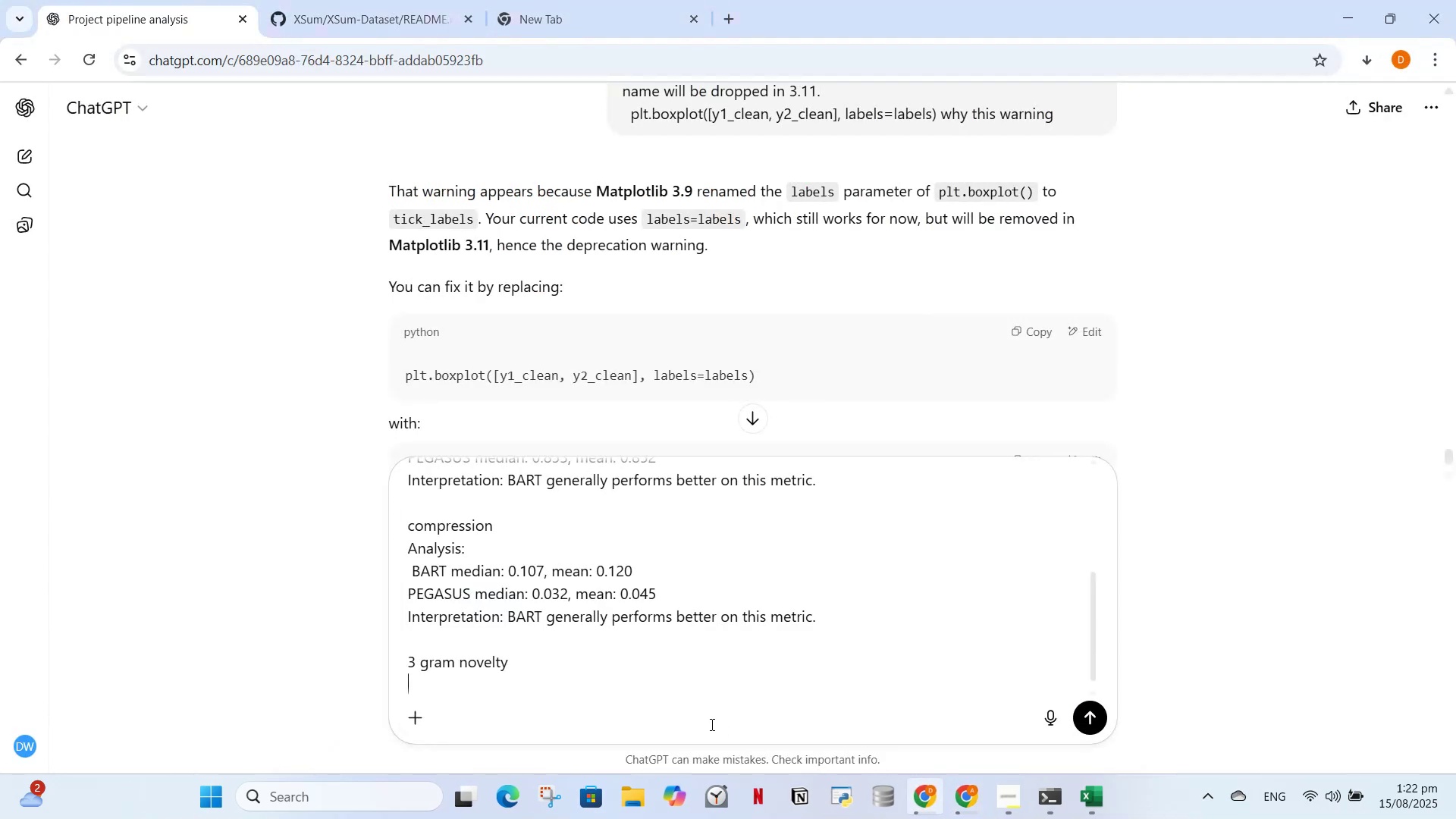 
key(Control+V)
 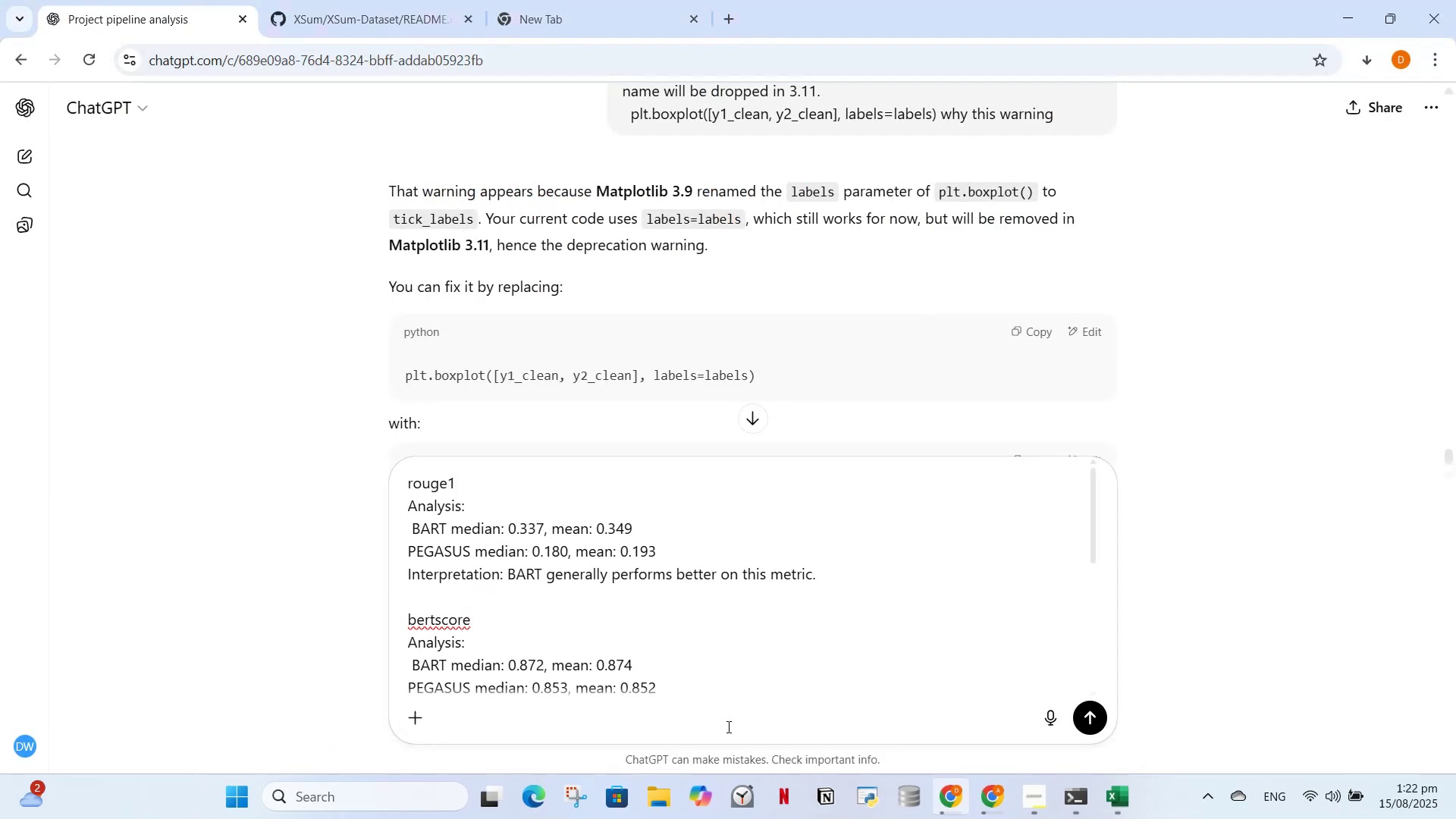 
scroll: coordinate [784, 658], scroll_direction: down, amount: 2.0
 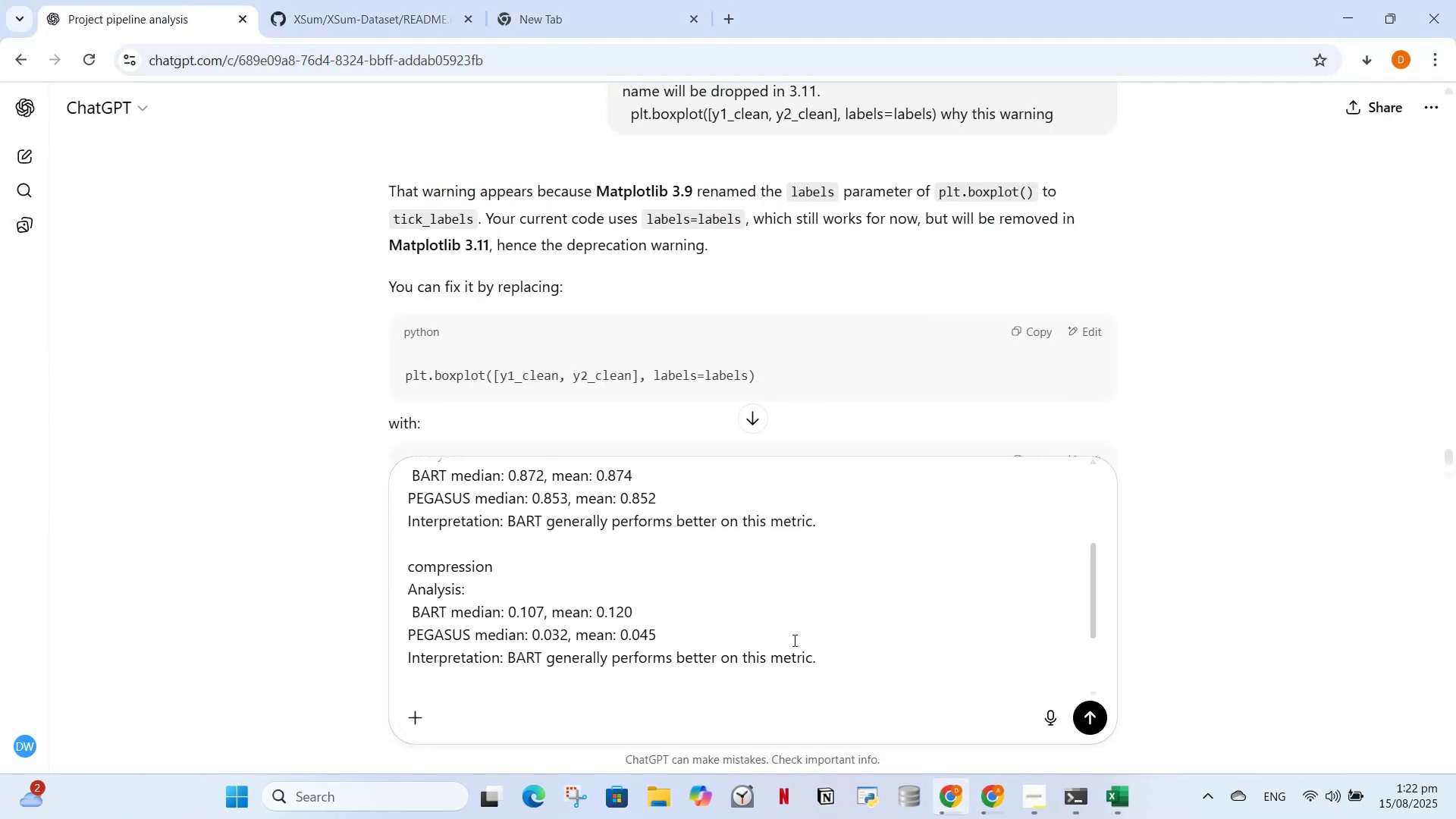 
scroll: coordinate [798, 646], scroll_direction: up, amount: 1.0
 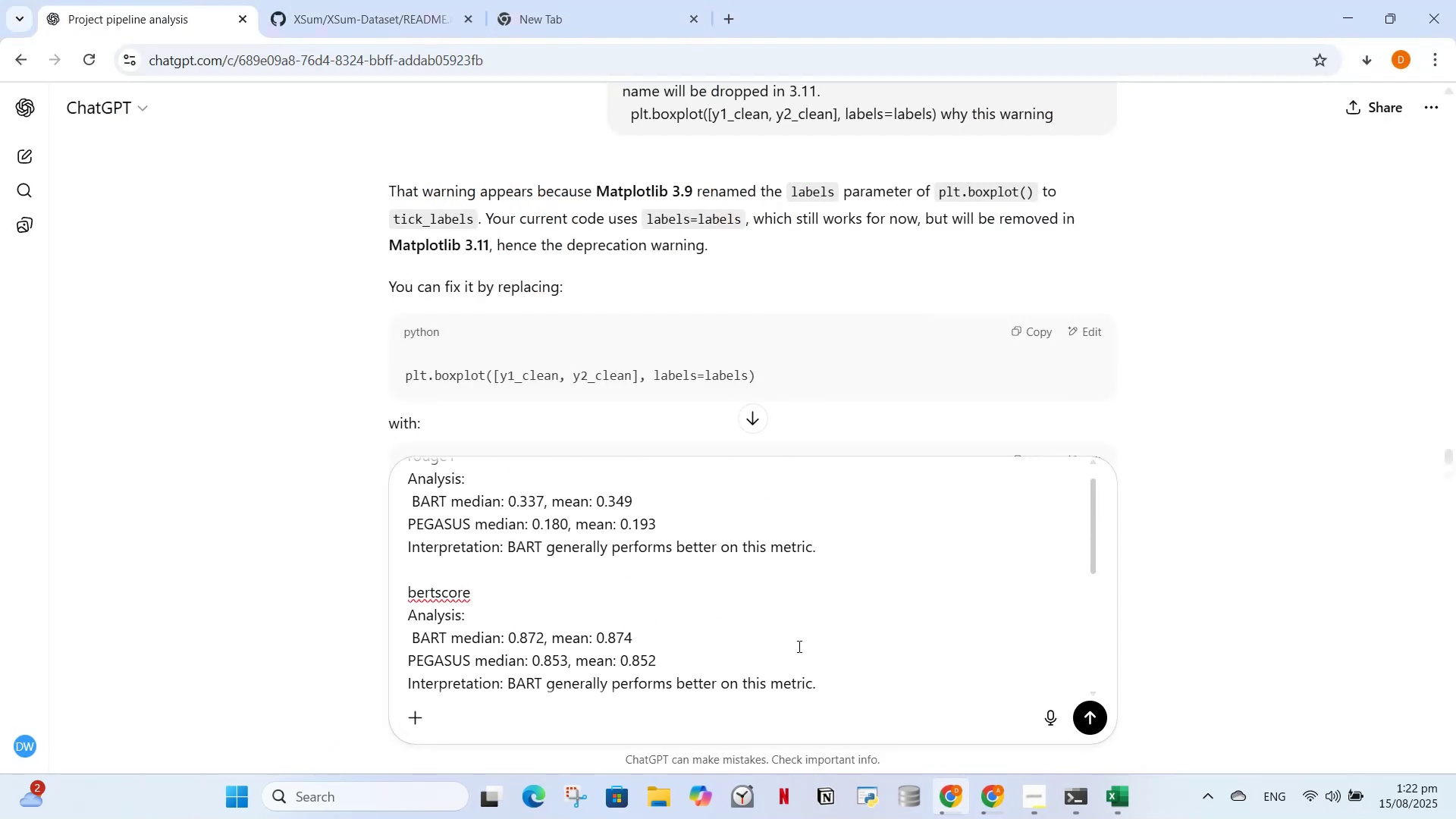 
key(Control+Z)
 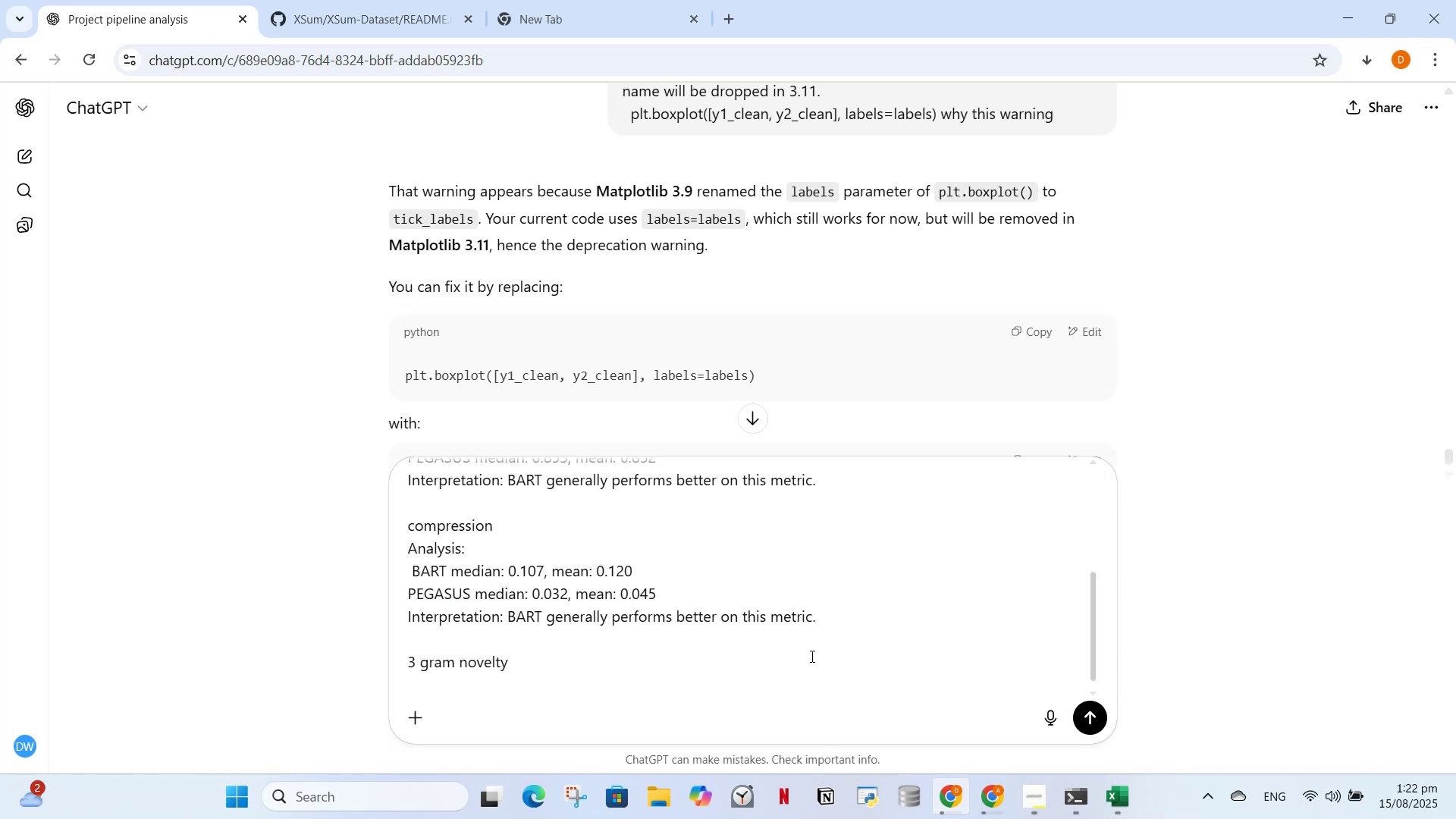 
scroll: coordinate [815, 632], scroll_direction: down, amount: 2.0
 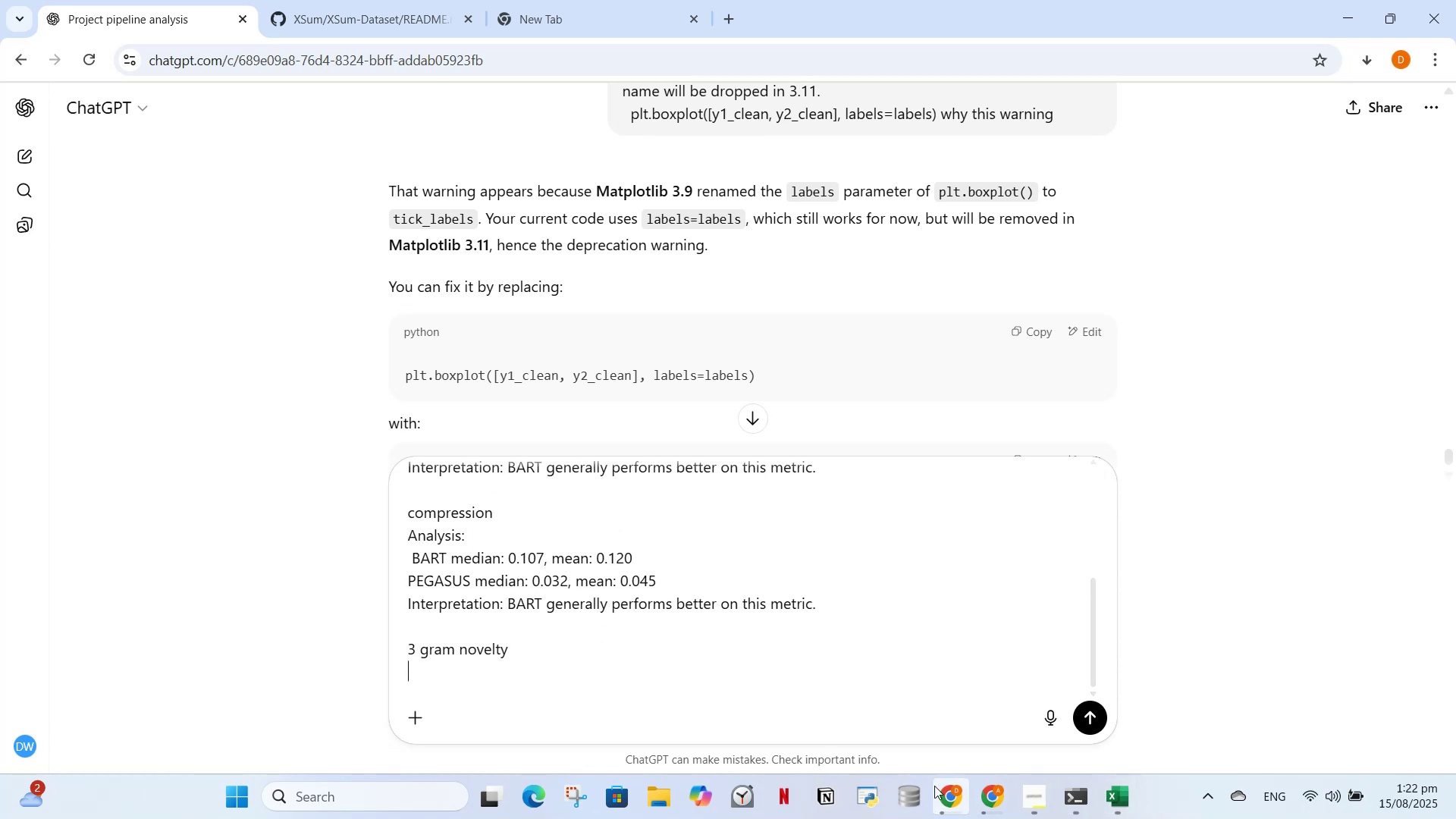 
left_click([945, 782])
 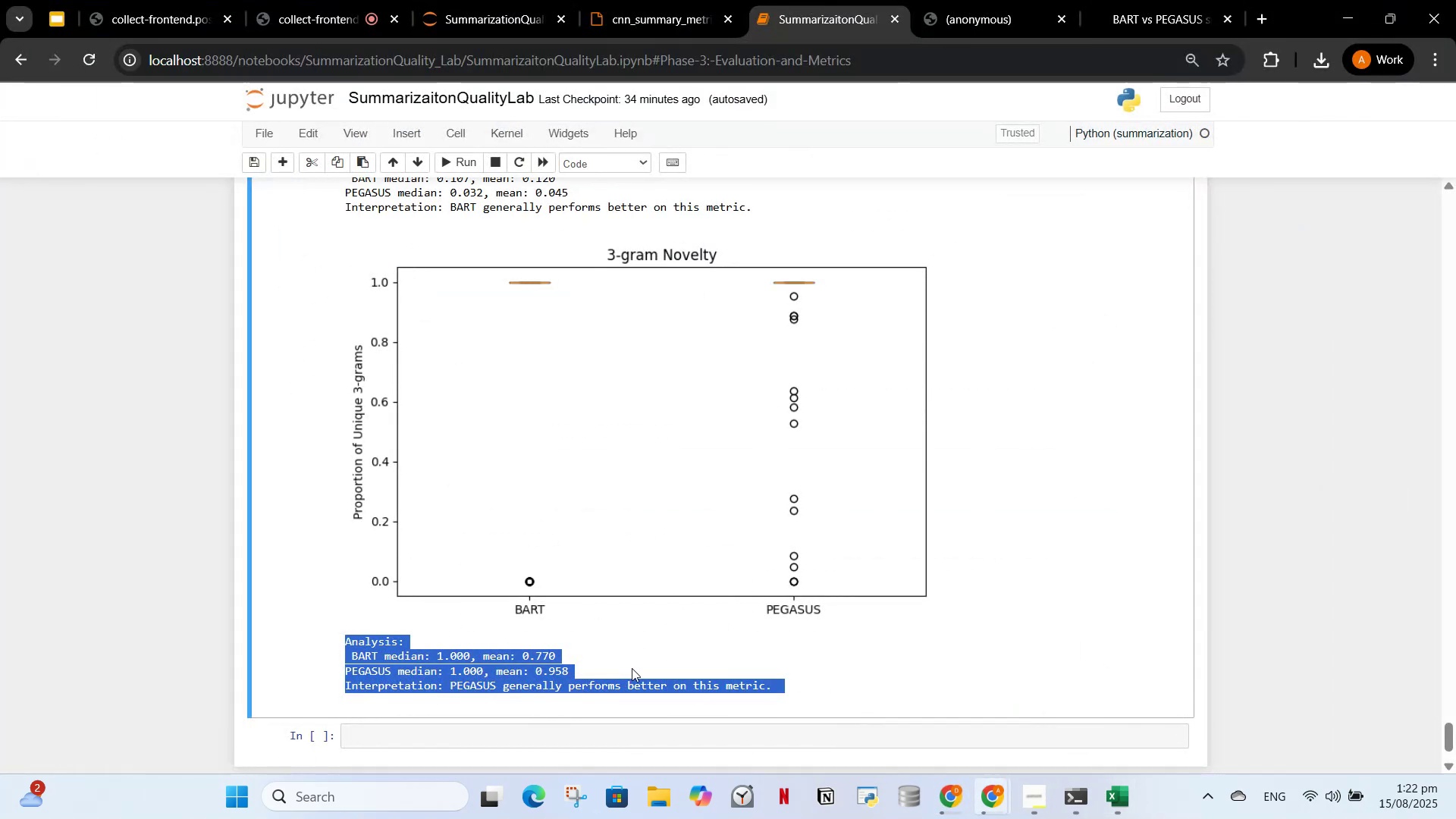 
scroll: coordinate [655, 648], scroll_direction: down, amount: 2.0
 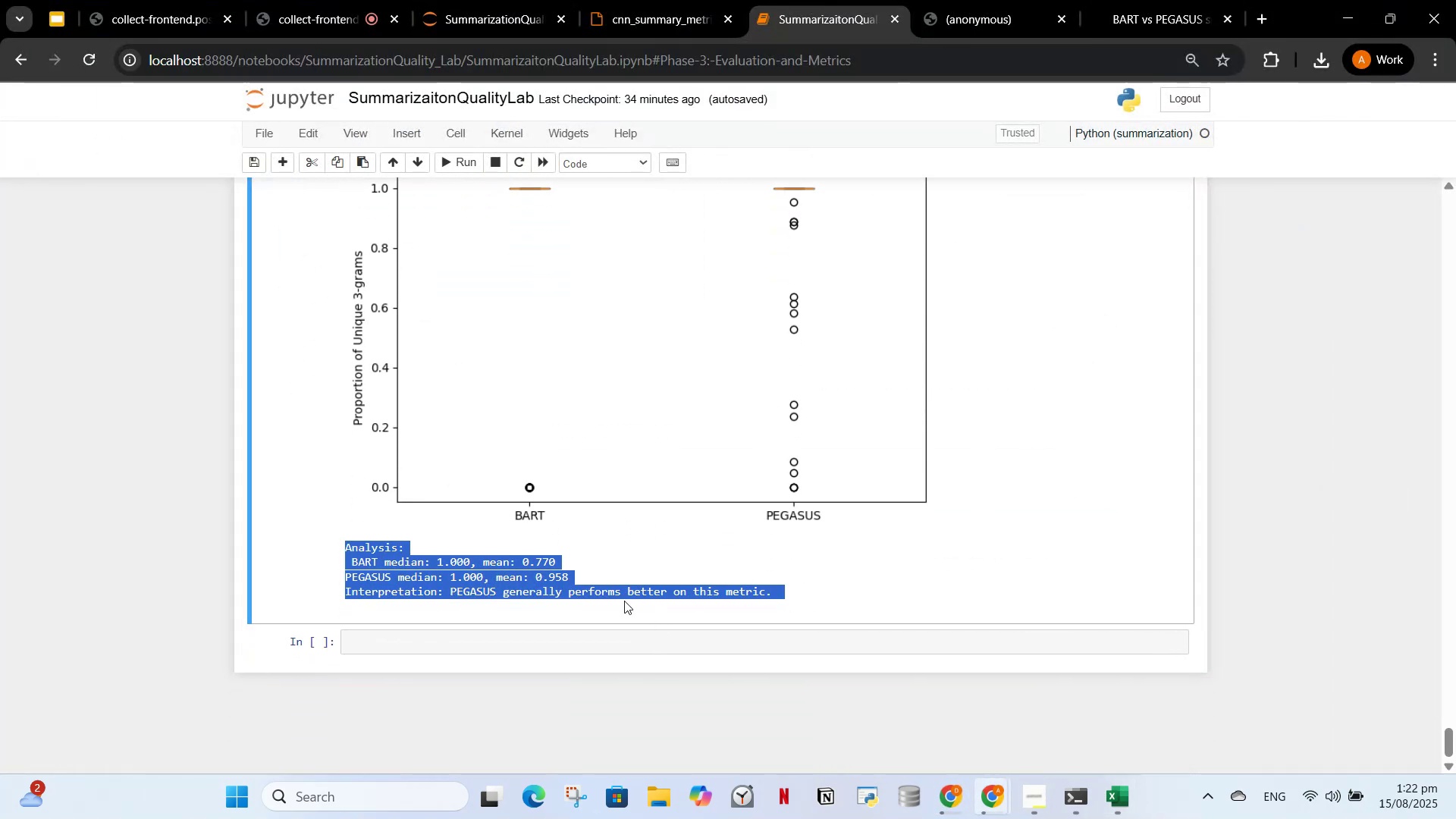 
scroll: coordinate [610, 595], scroll_direction: up, amount: 2.0
 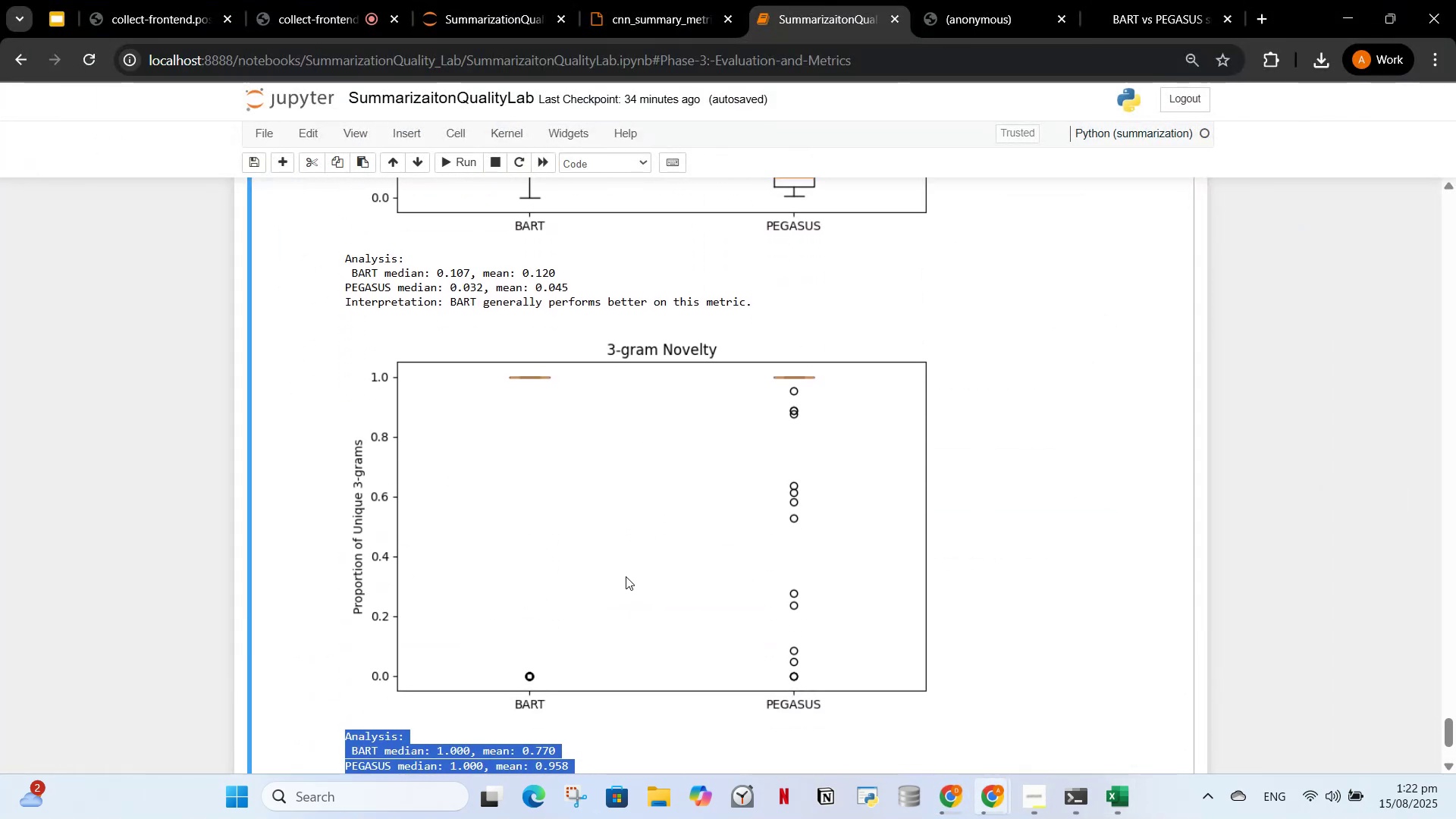 
key(Control+C)
 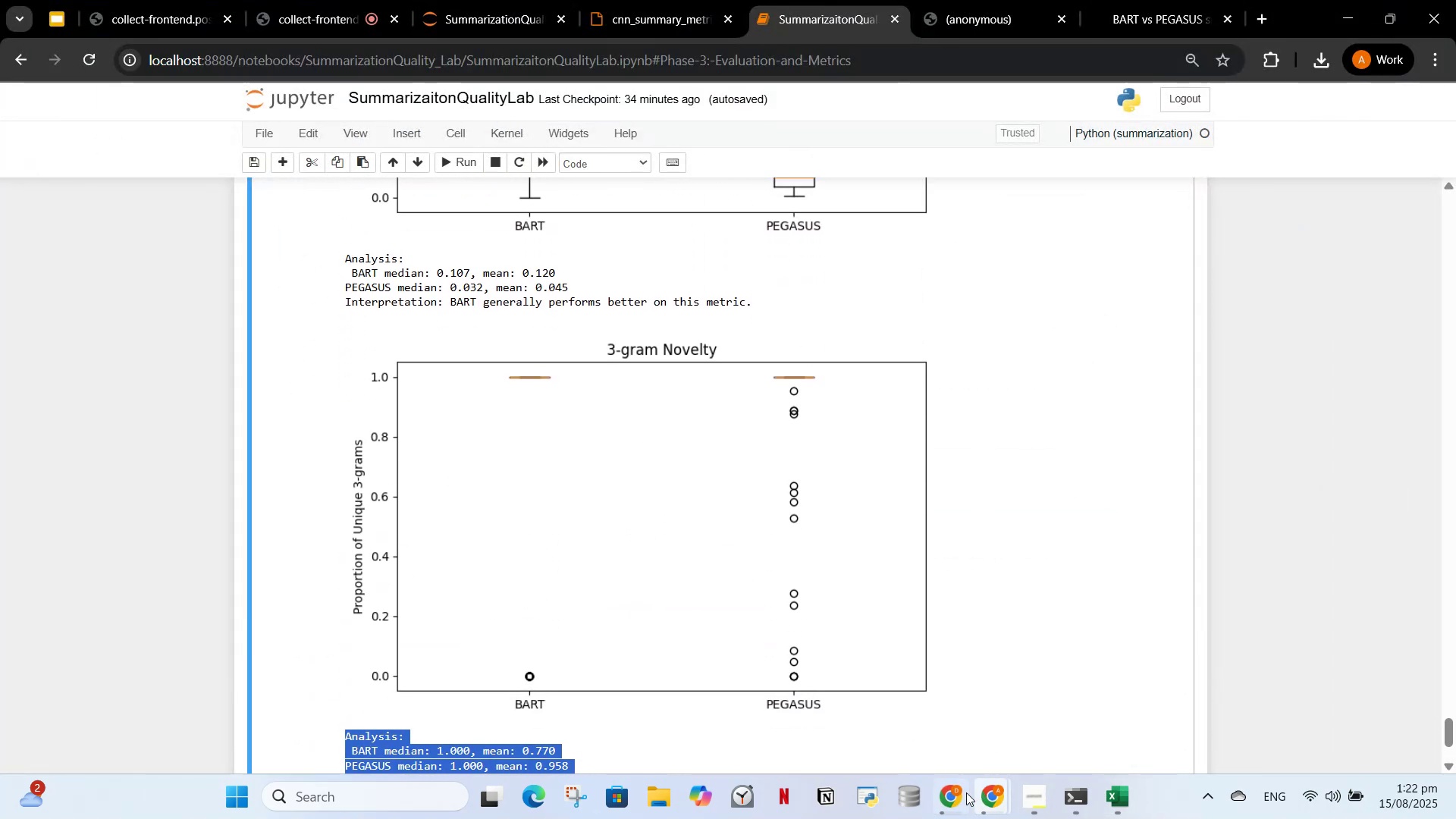 
left_click([960, 793])
 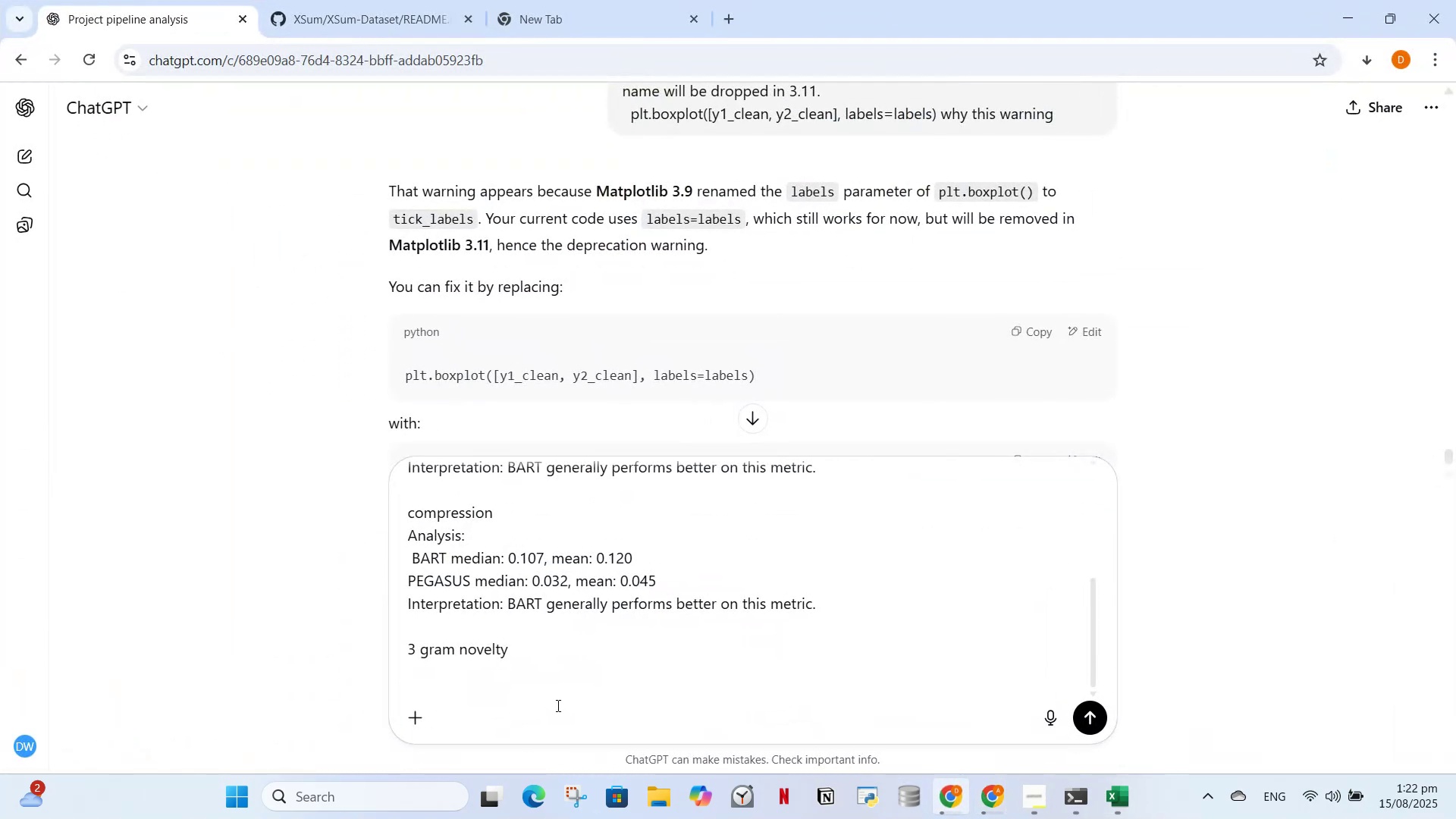 
key(V)
 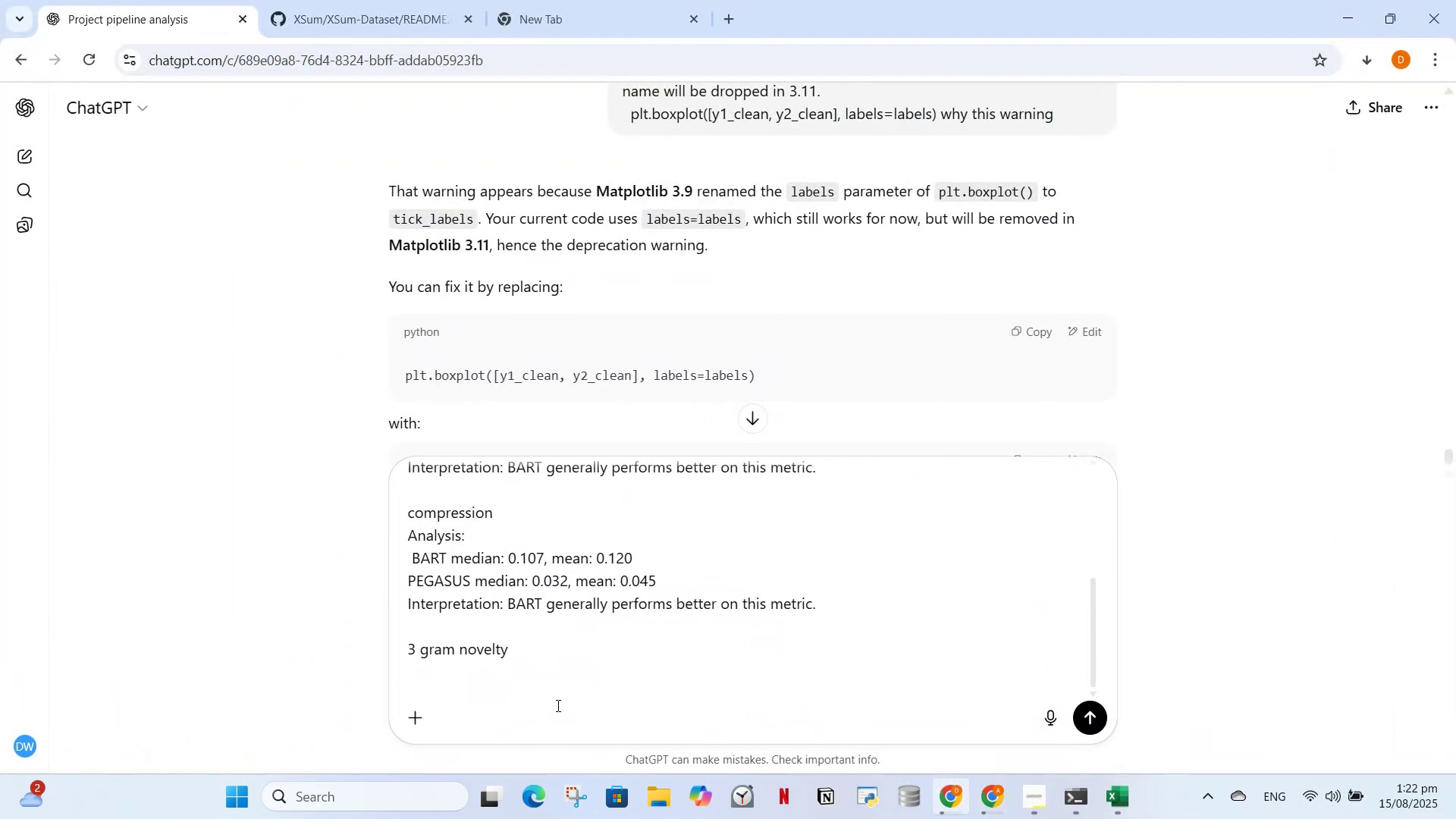 
key(Control+ControlLeft)
 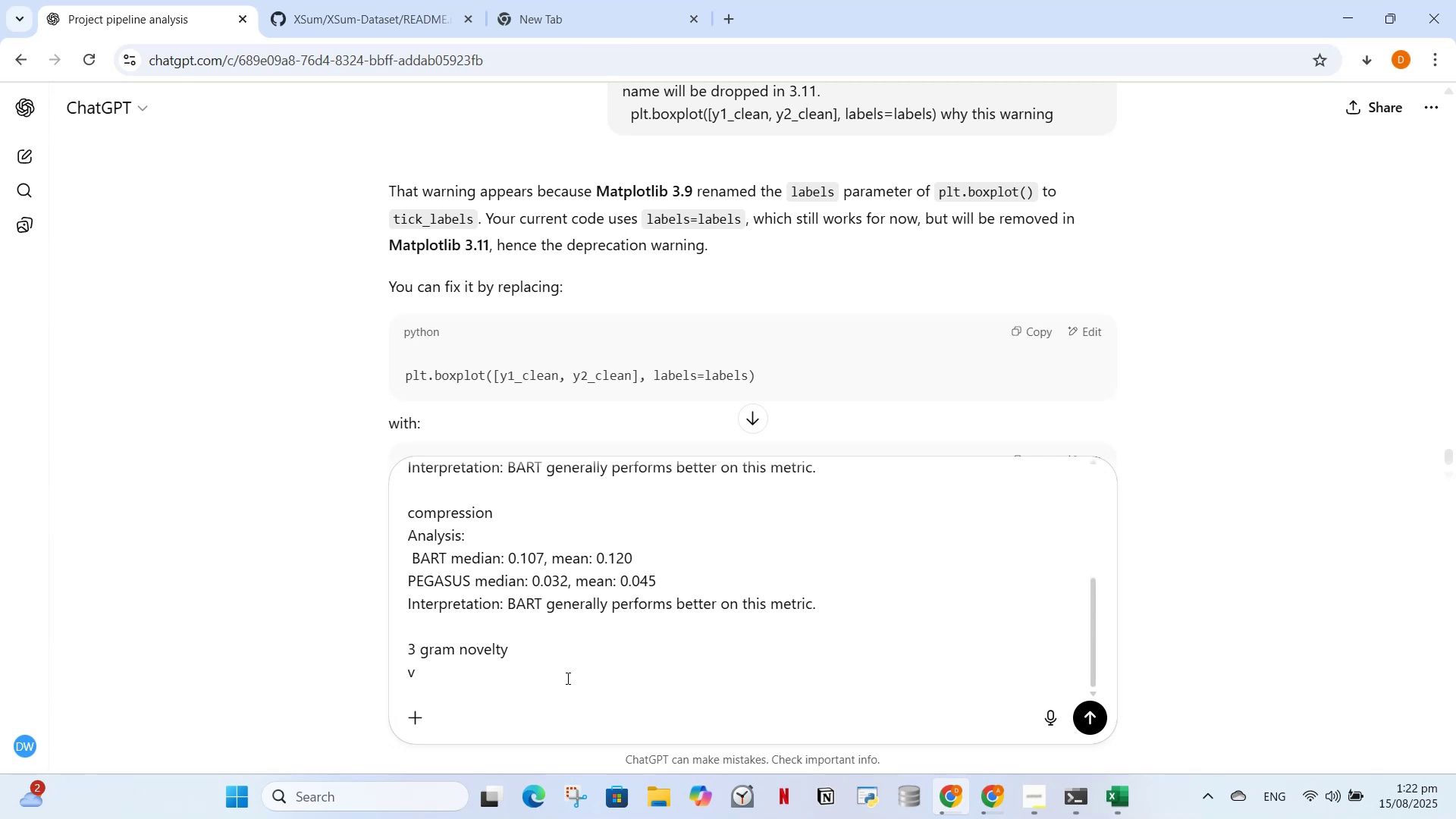 
key(Backspace)
 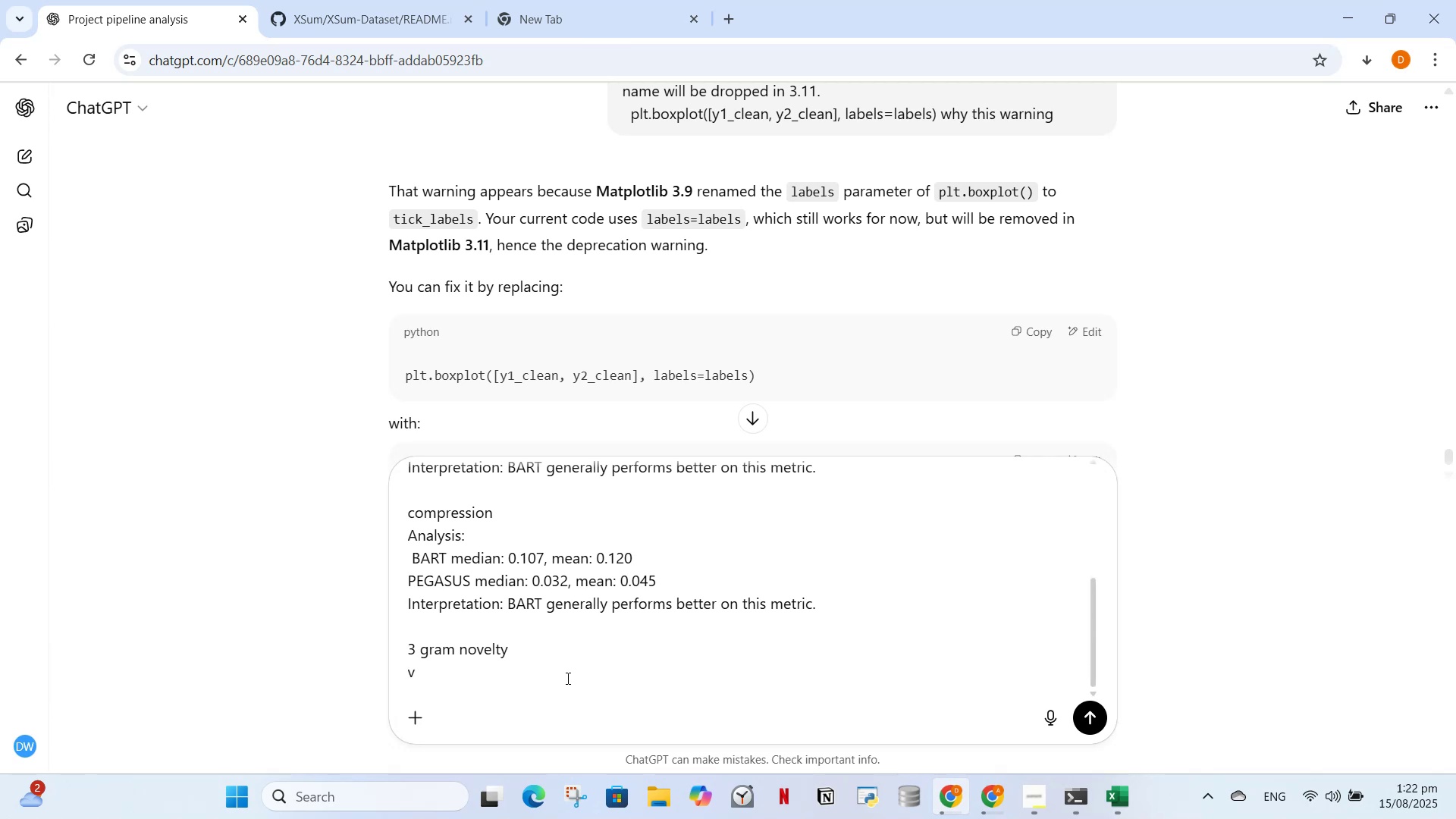 
key(Control+V)
 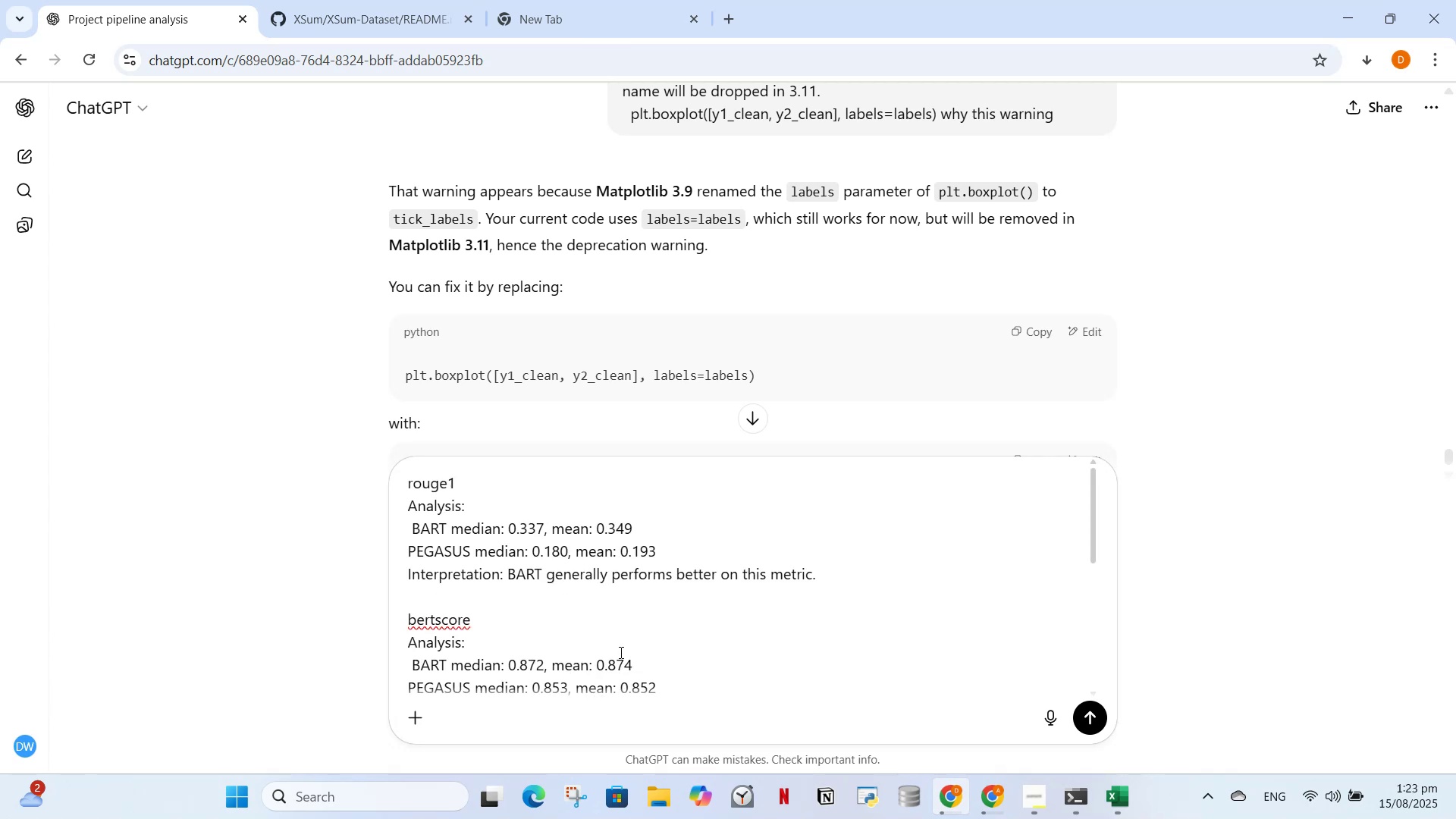 
scroll: coordinate [665, 654], scroll_direction: down, amount: 8.0
 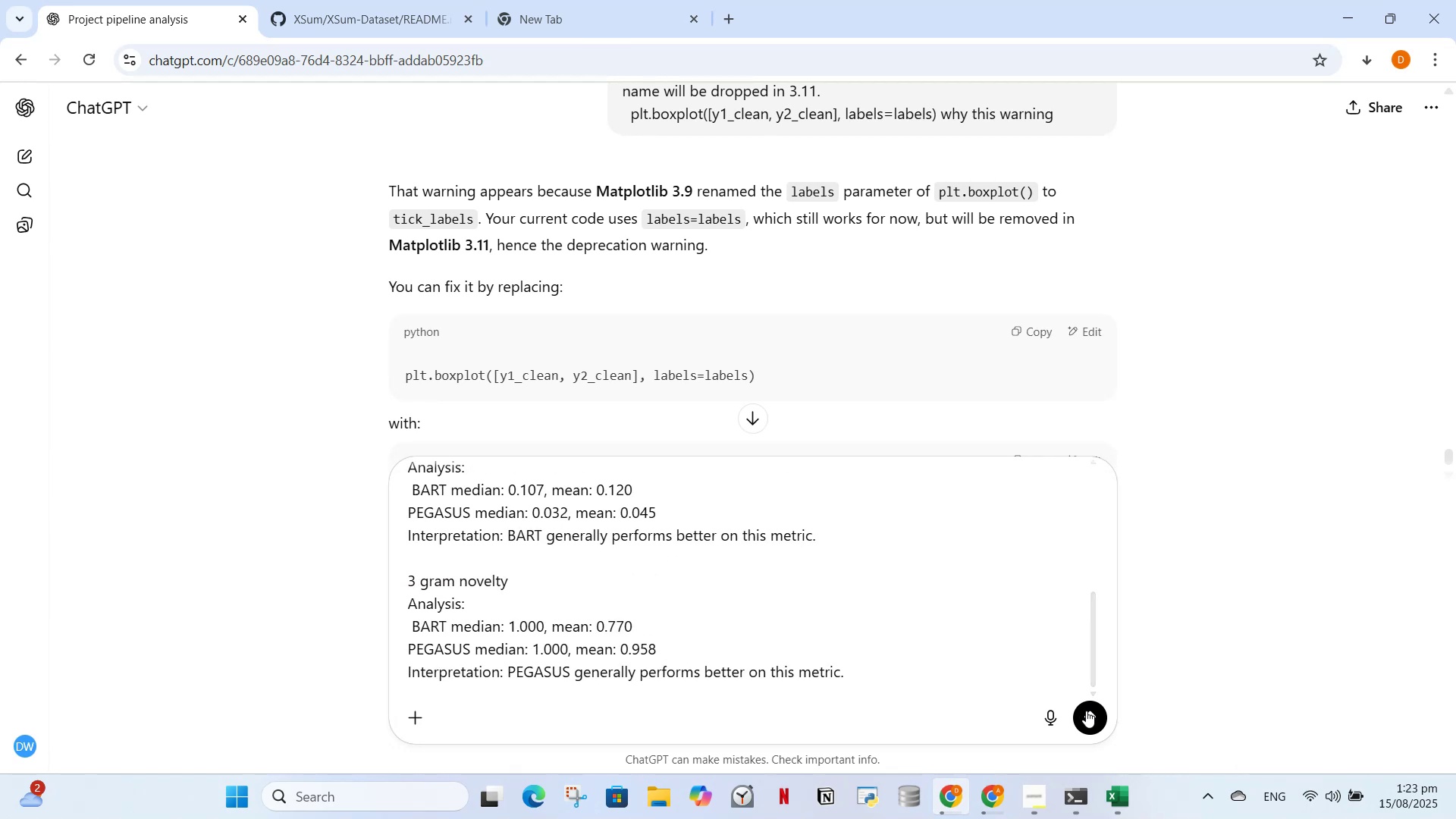 
left_click([1088, 711])
 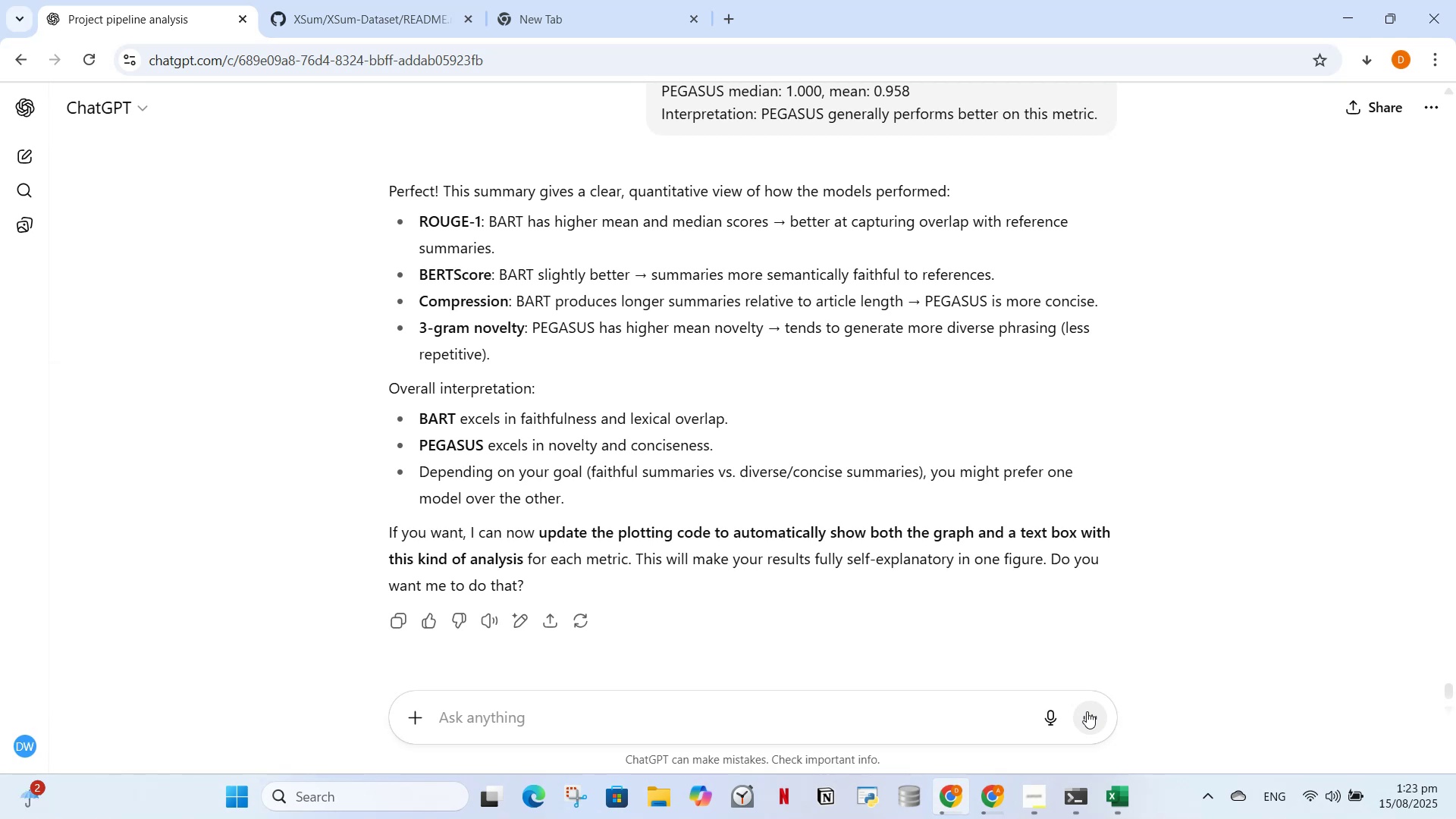 
wait(33.42)
 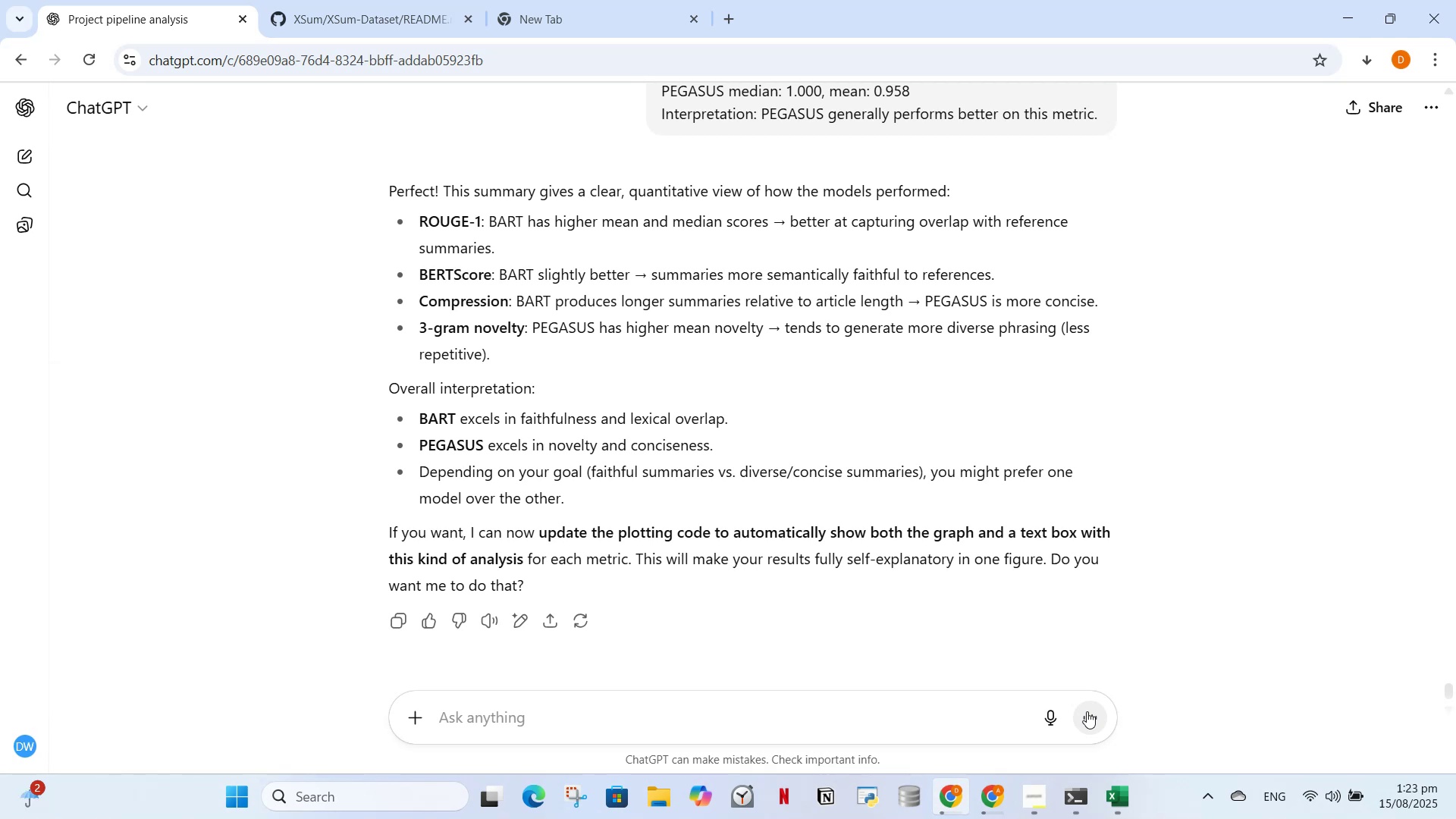 
left_click([692, 710])
 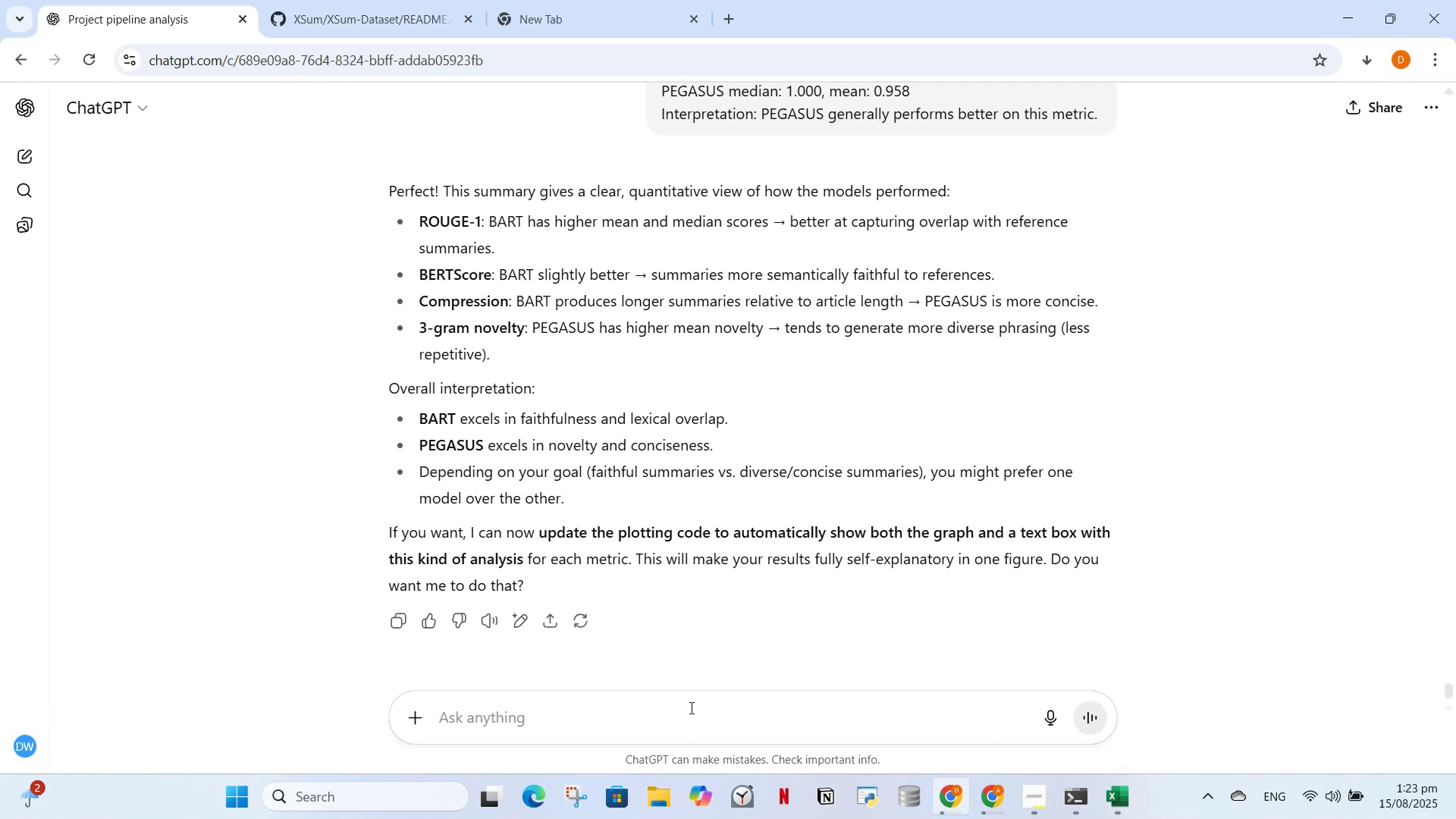 
type(so far what is the outcome of the proej)
key(Backspace)
key(Backspace)
type(ject , at h)
key(Backspace)
type(what conclusion we have arrived)
 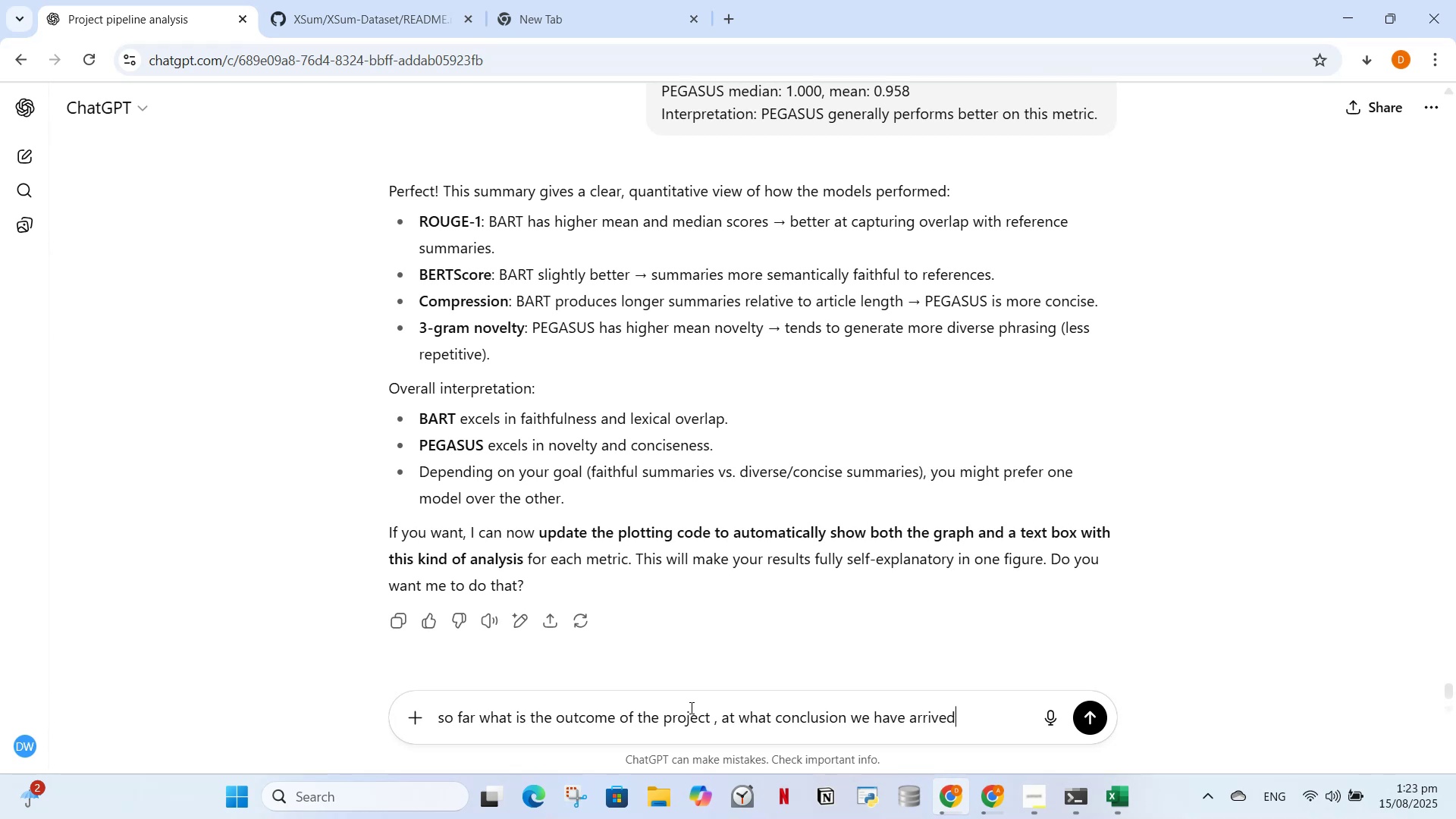 
key(Enter)
 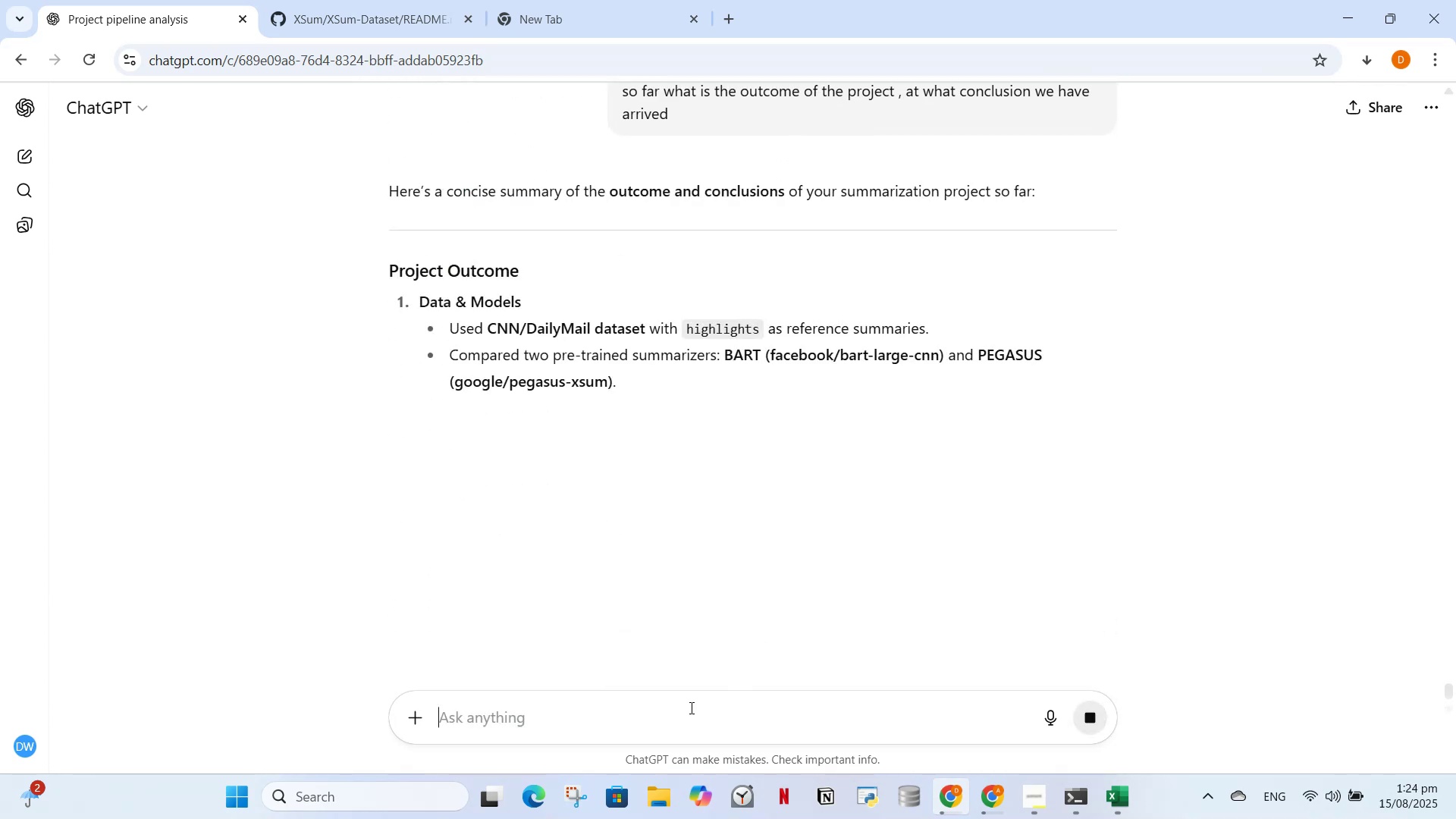 
wait(6.58)
 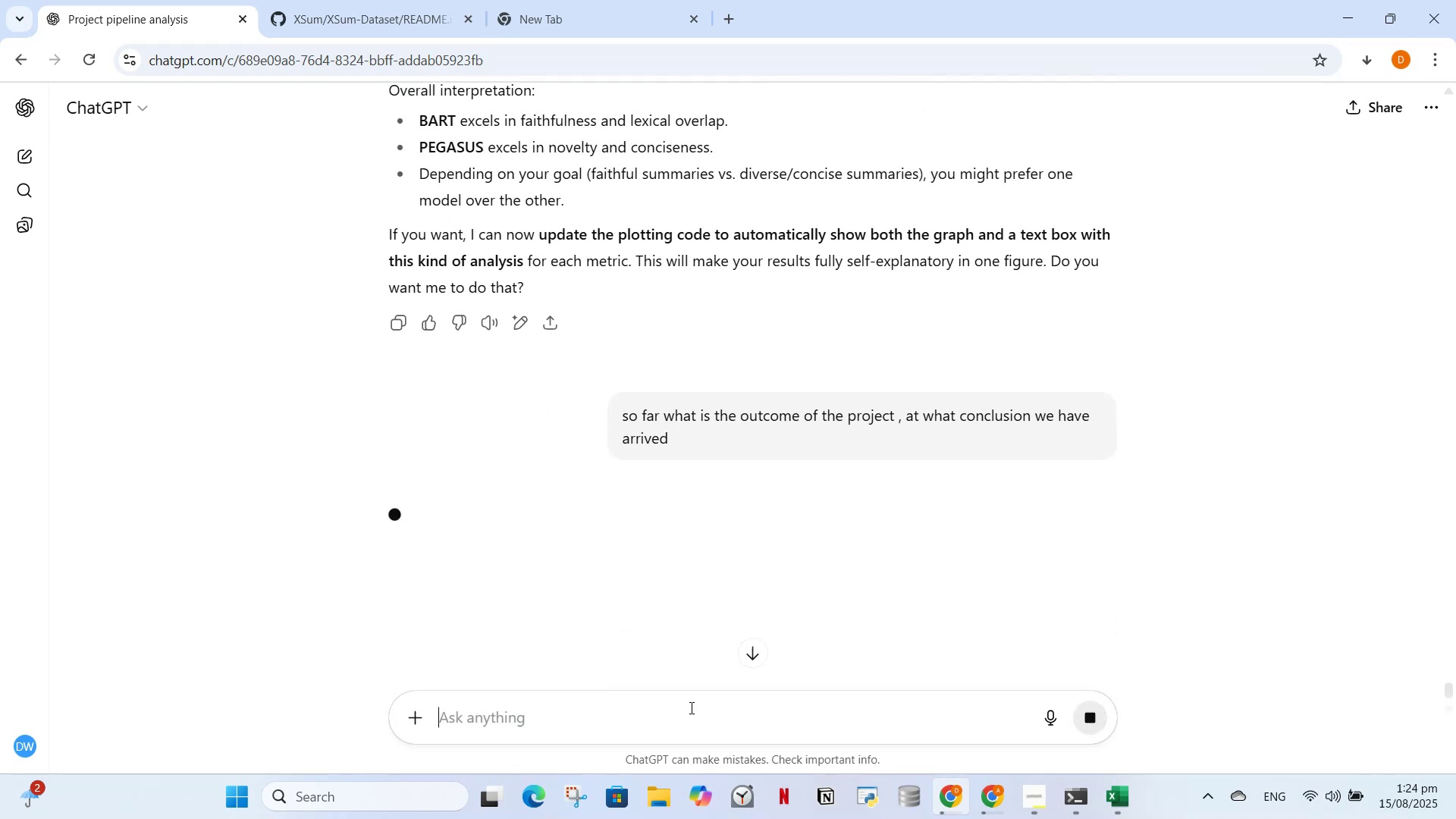 
scroll: coordinate [484, 473], scroll_direction: down, amount: 1.0
 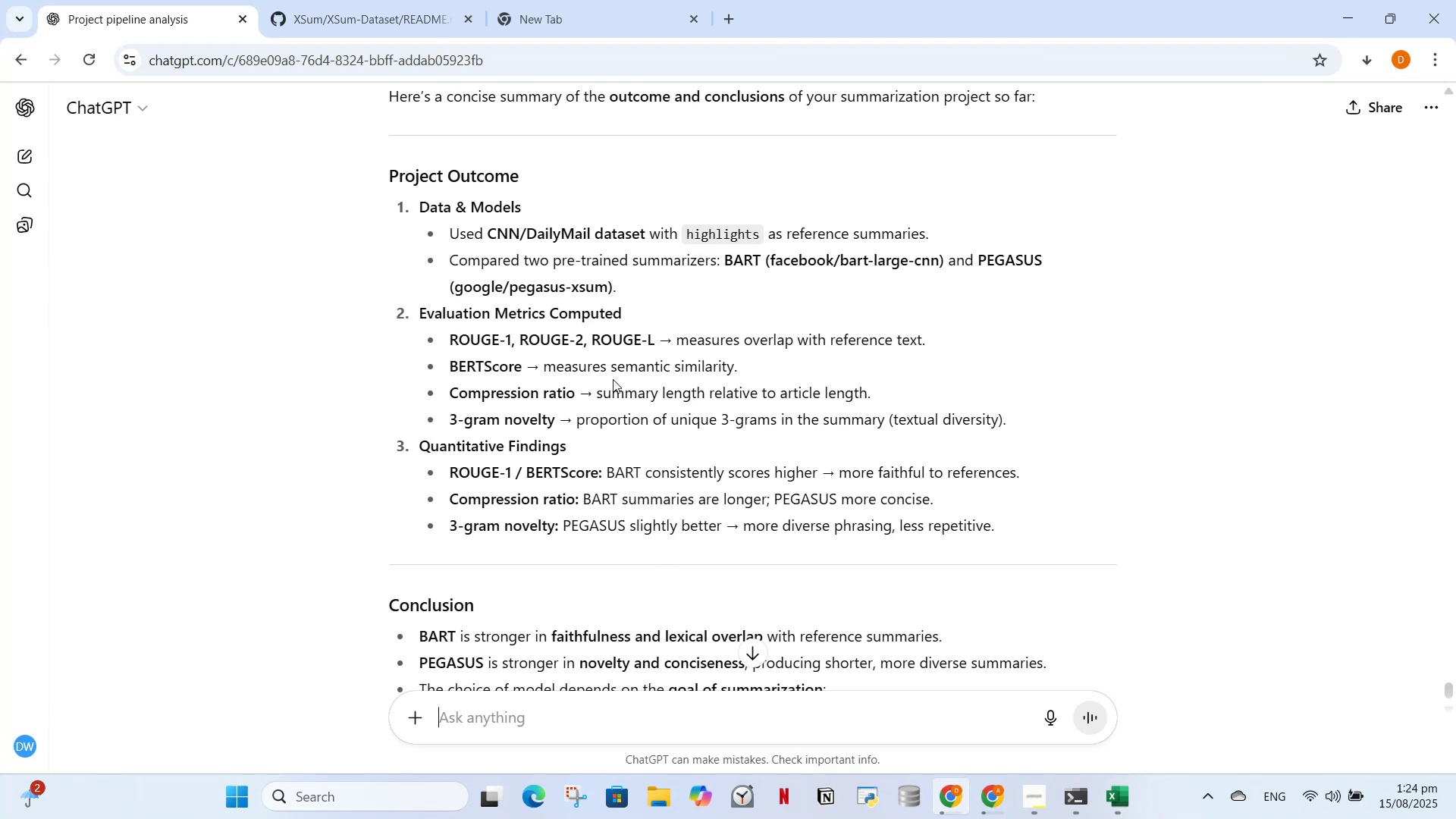 
wait(6.23)
 